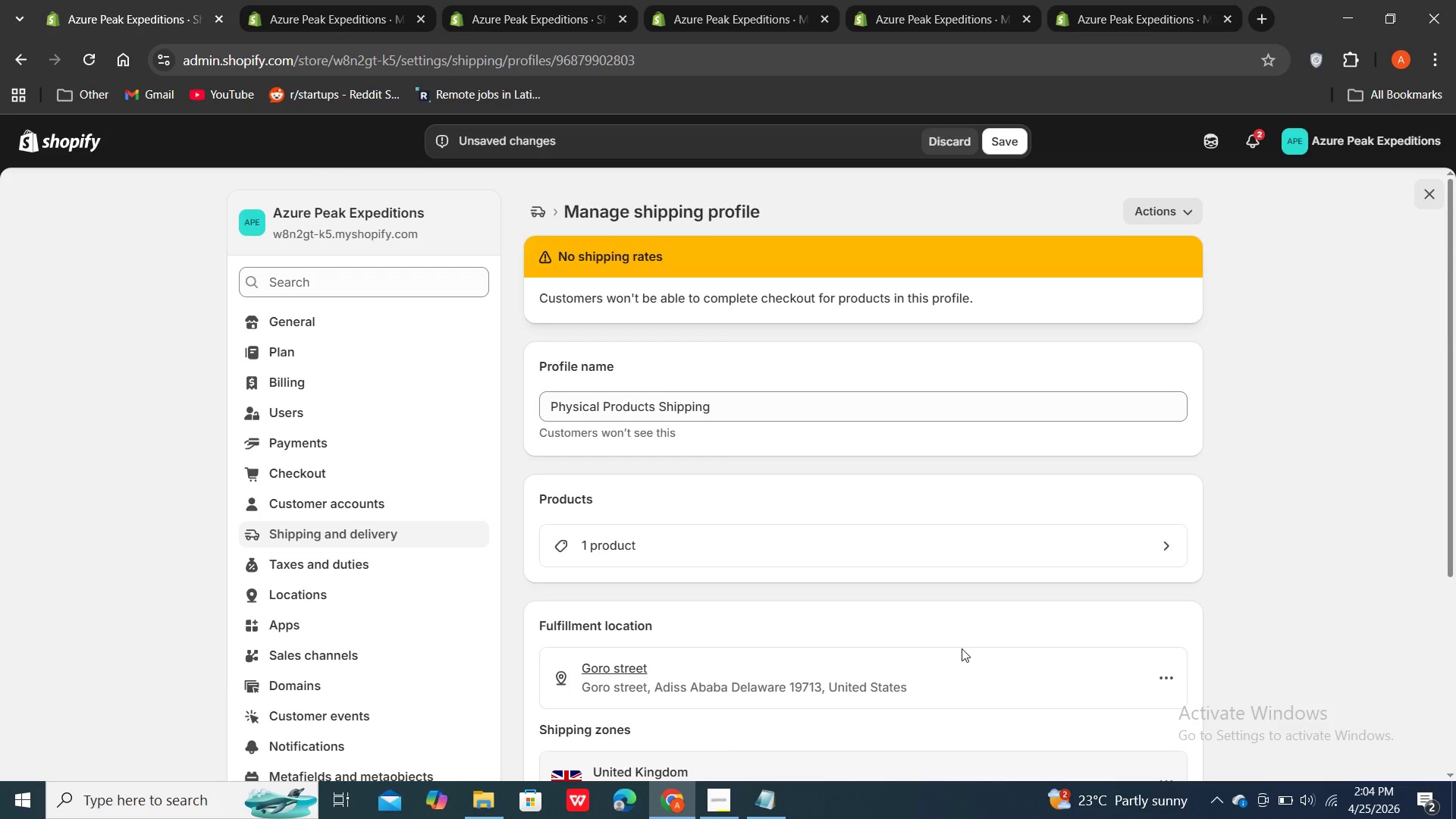 
scroll: coordinate [962, 648], scroll_direction: down, amount: 3.0
 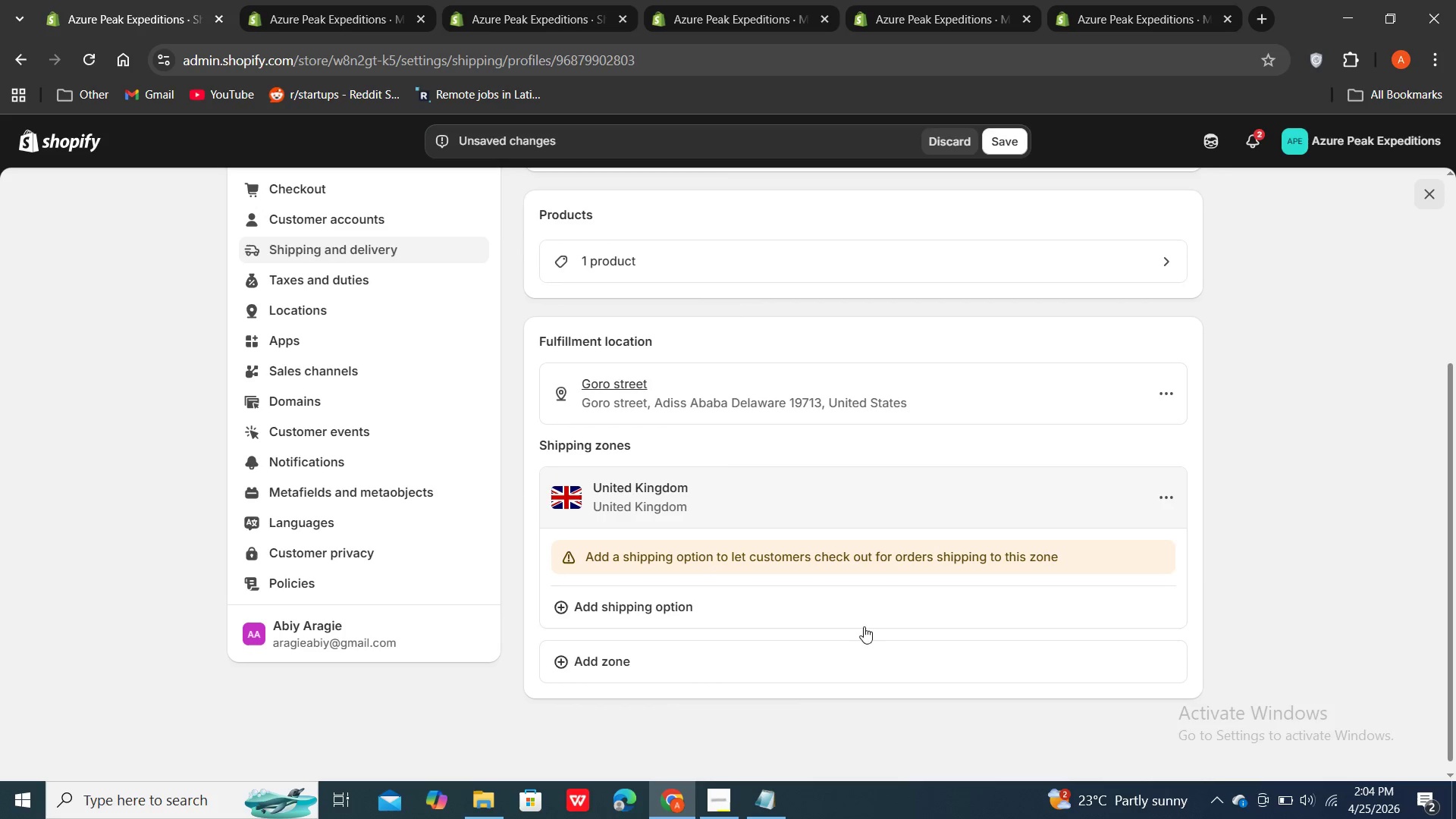 
left_click([809, 616])
 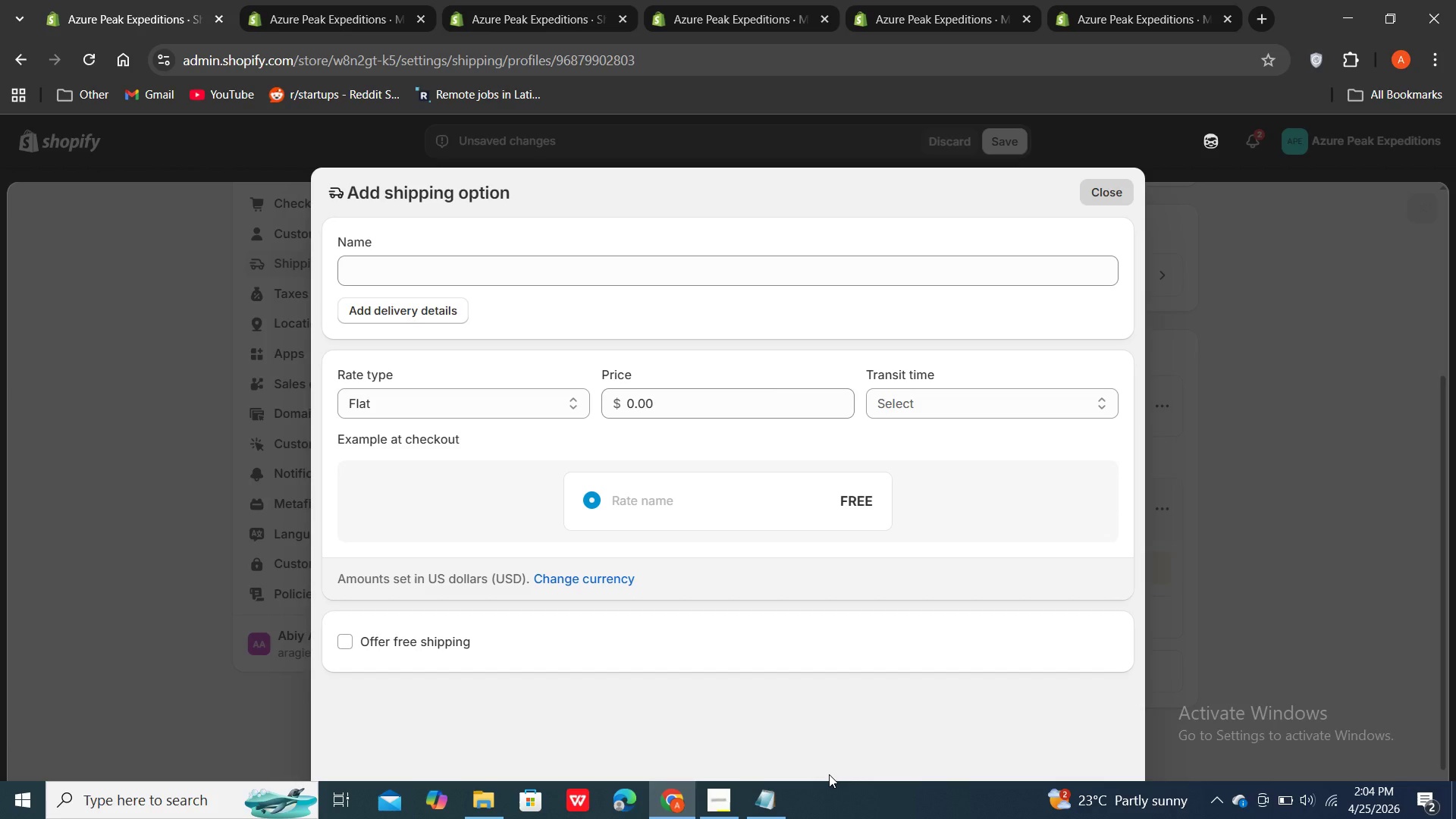 
wait(28.0)
 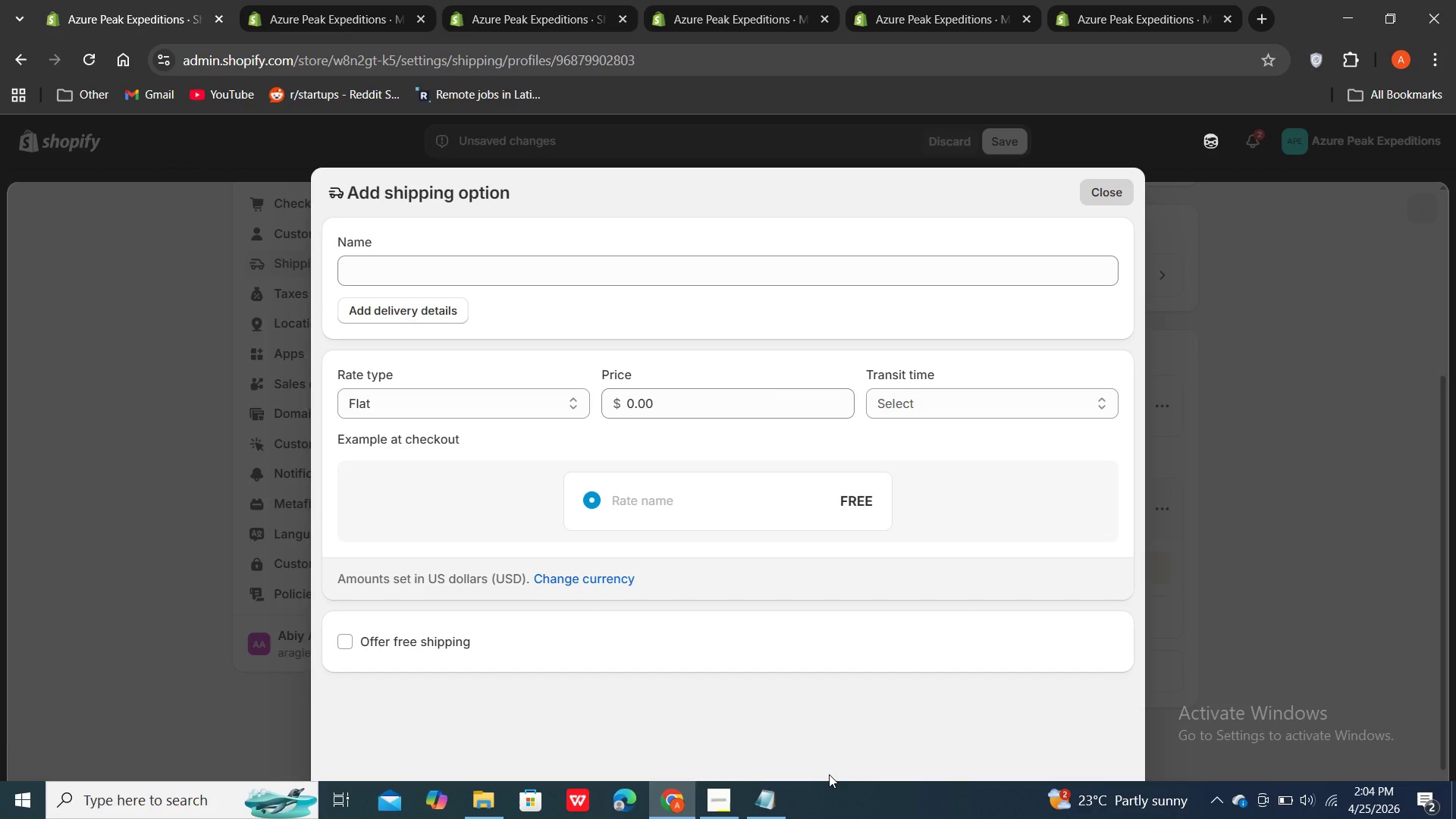 
left_click([808, 724])
 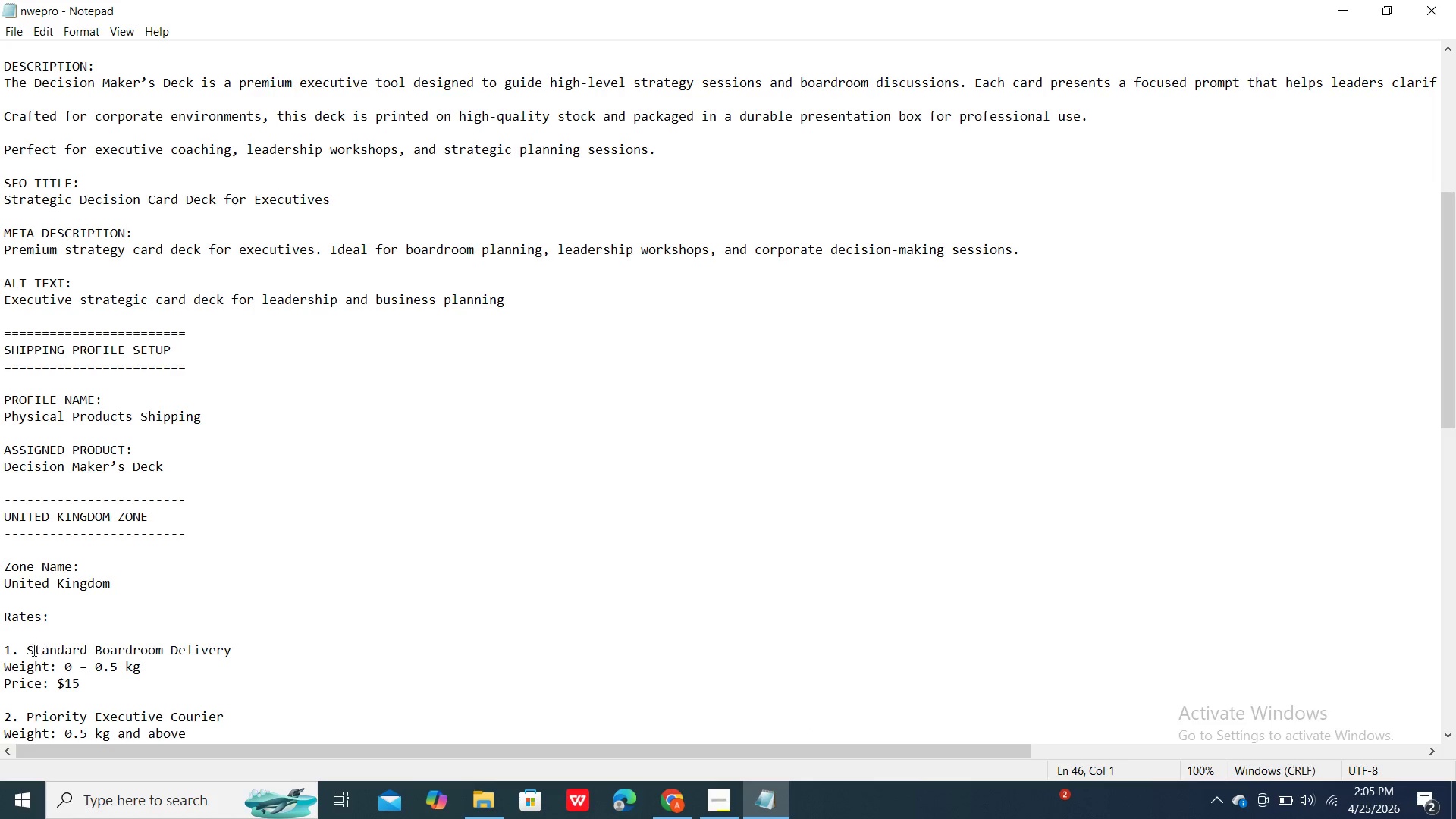 
left_click_drag(start_coordinate=[87, 651], to_coordinate=[107, 653])
 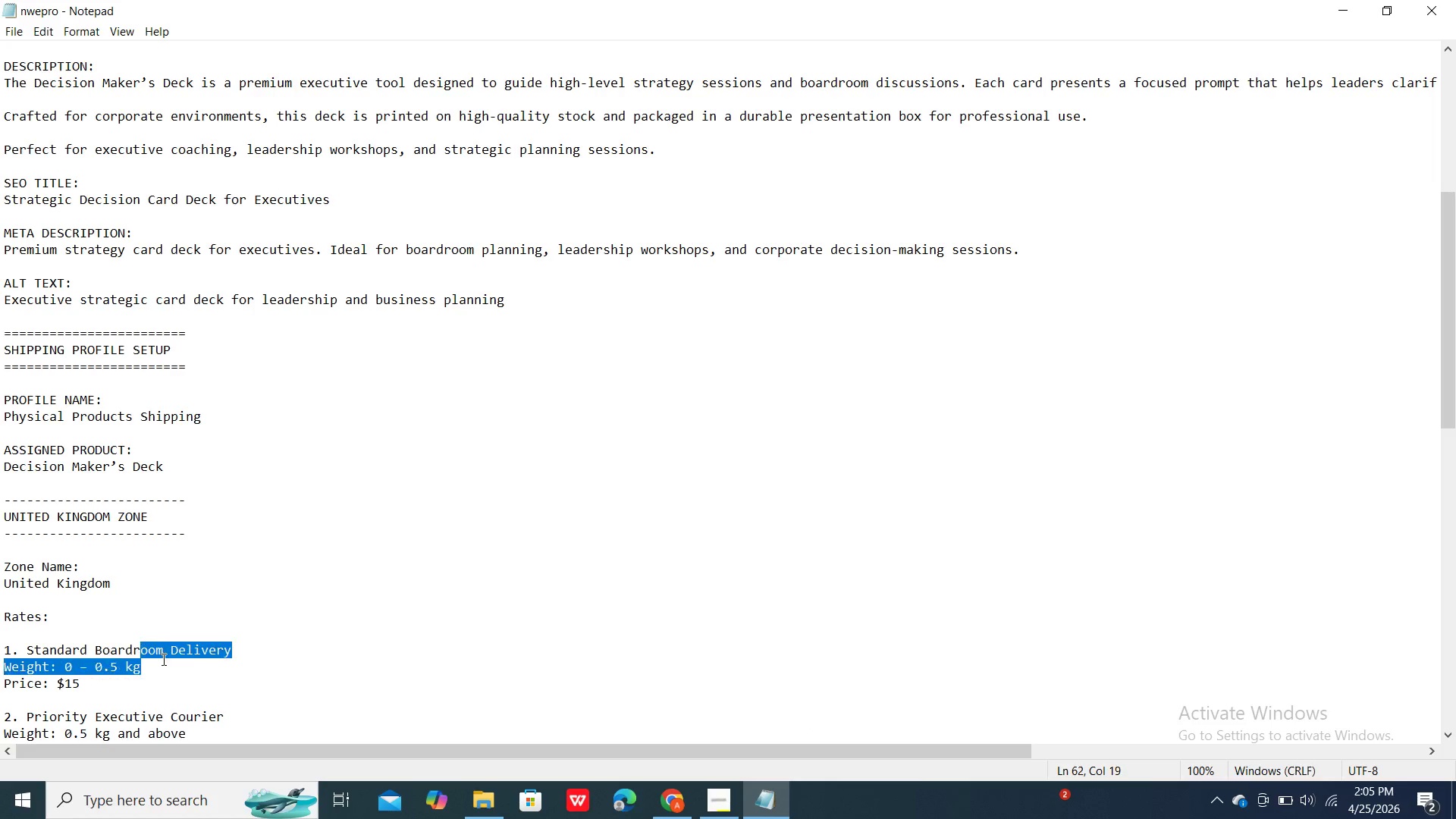 
left_click_drag(start_coordinate=[136, 657], to_coordinate=[202, 662])
 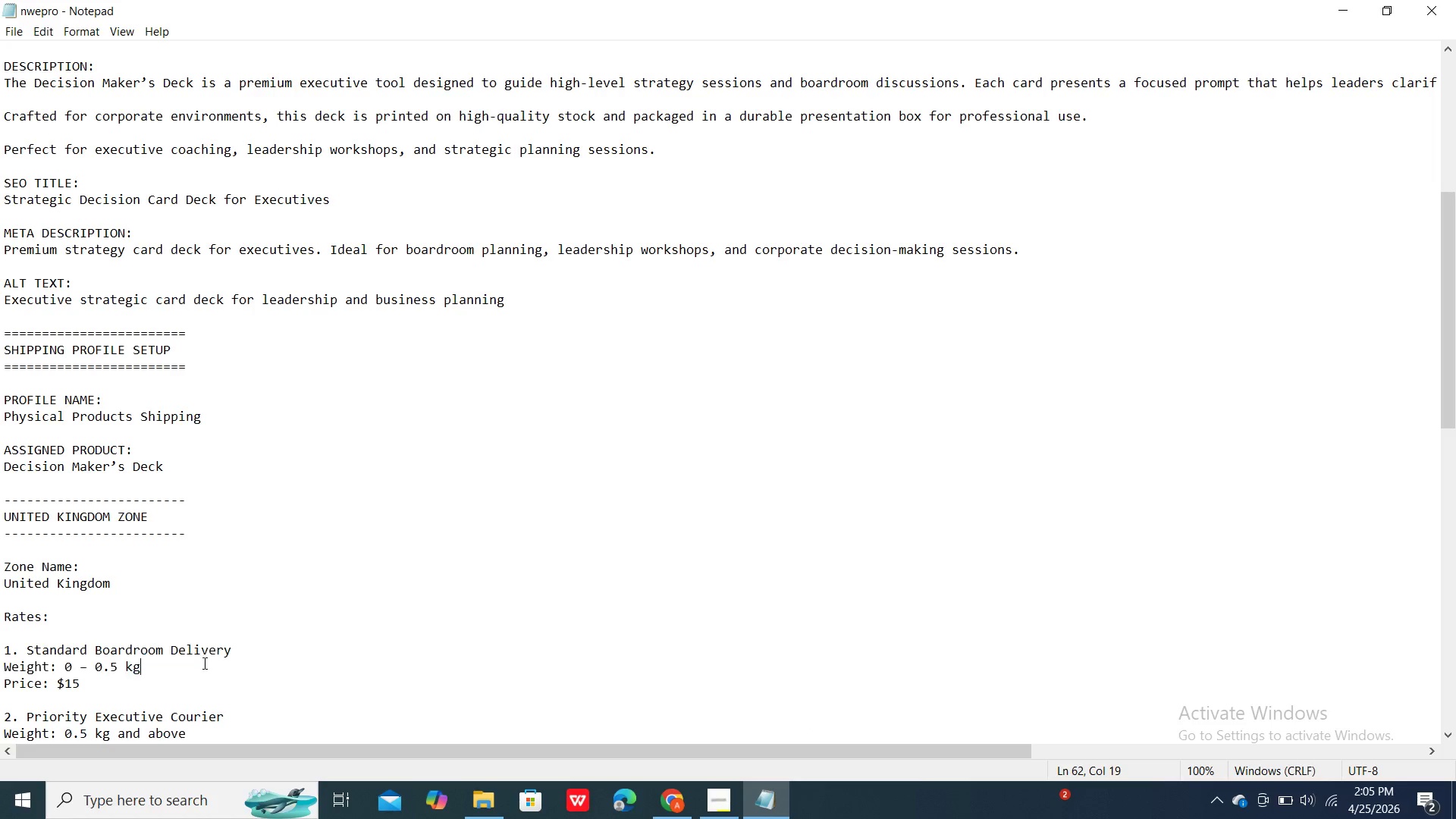 
triple_click([203, 663])
 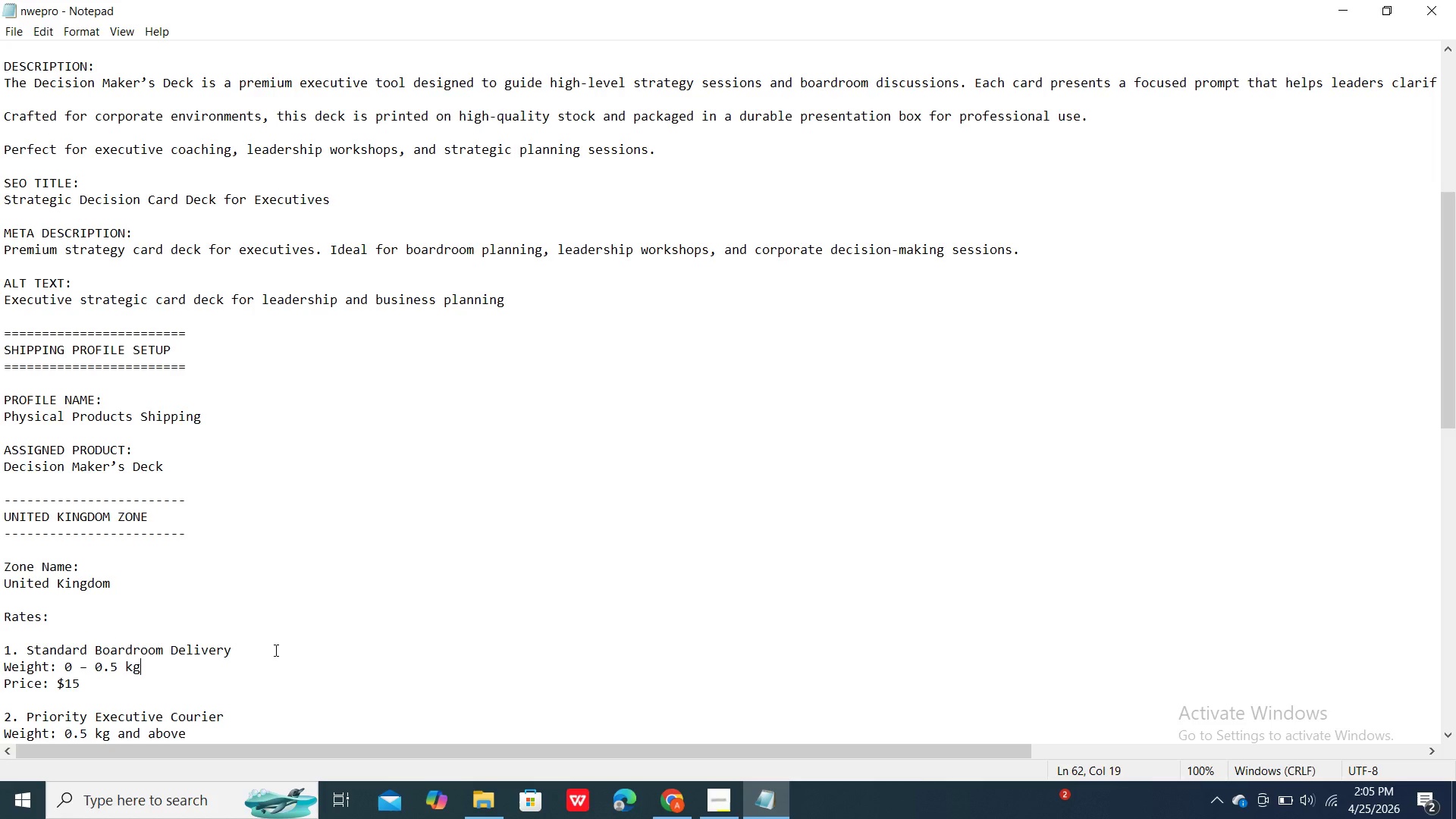 
left_click_drag(start_coordinate=[271, 651], to_coordinate=[23, 650])
 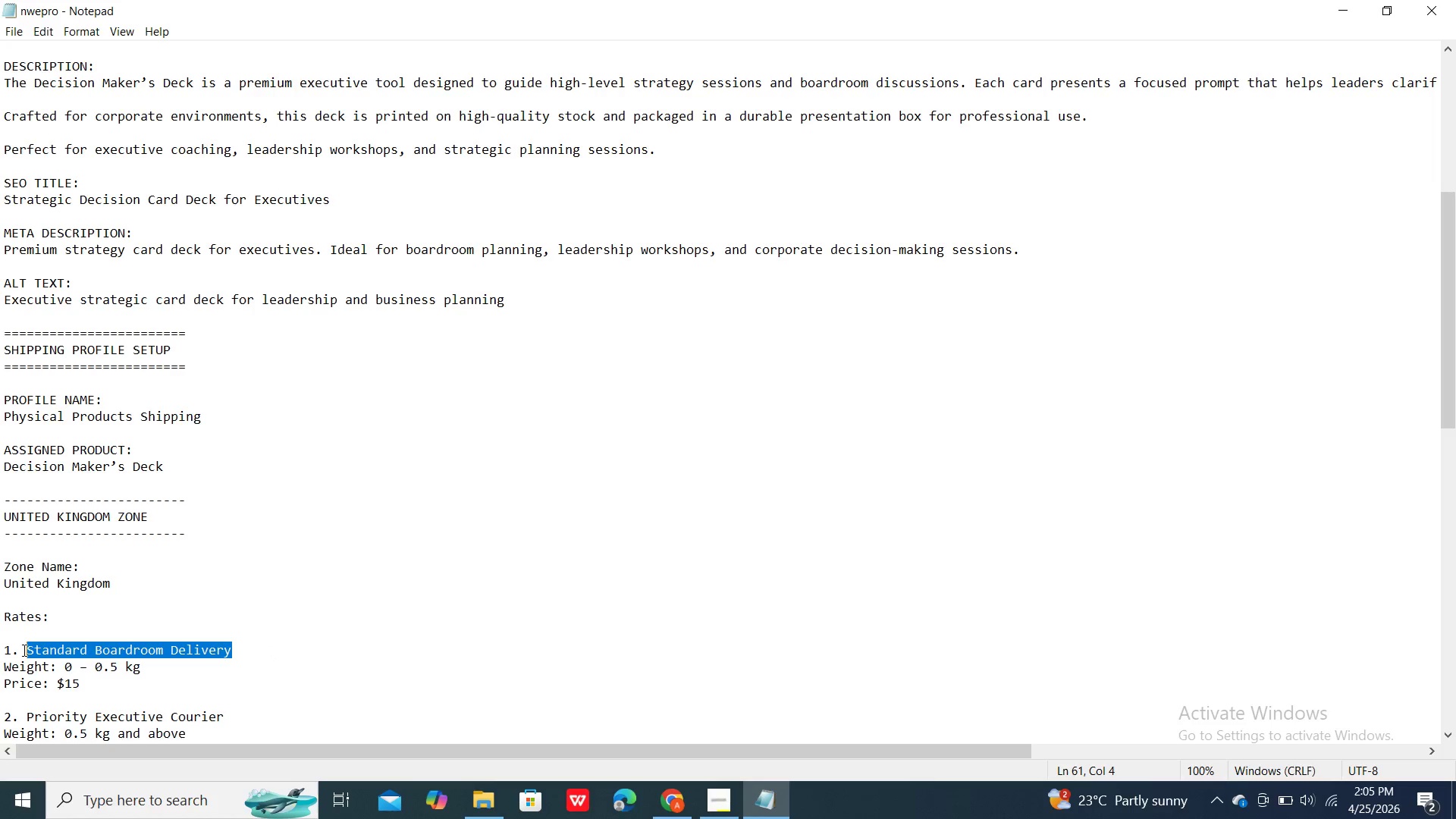 
right_click([23, 650])
 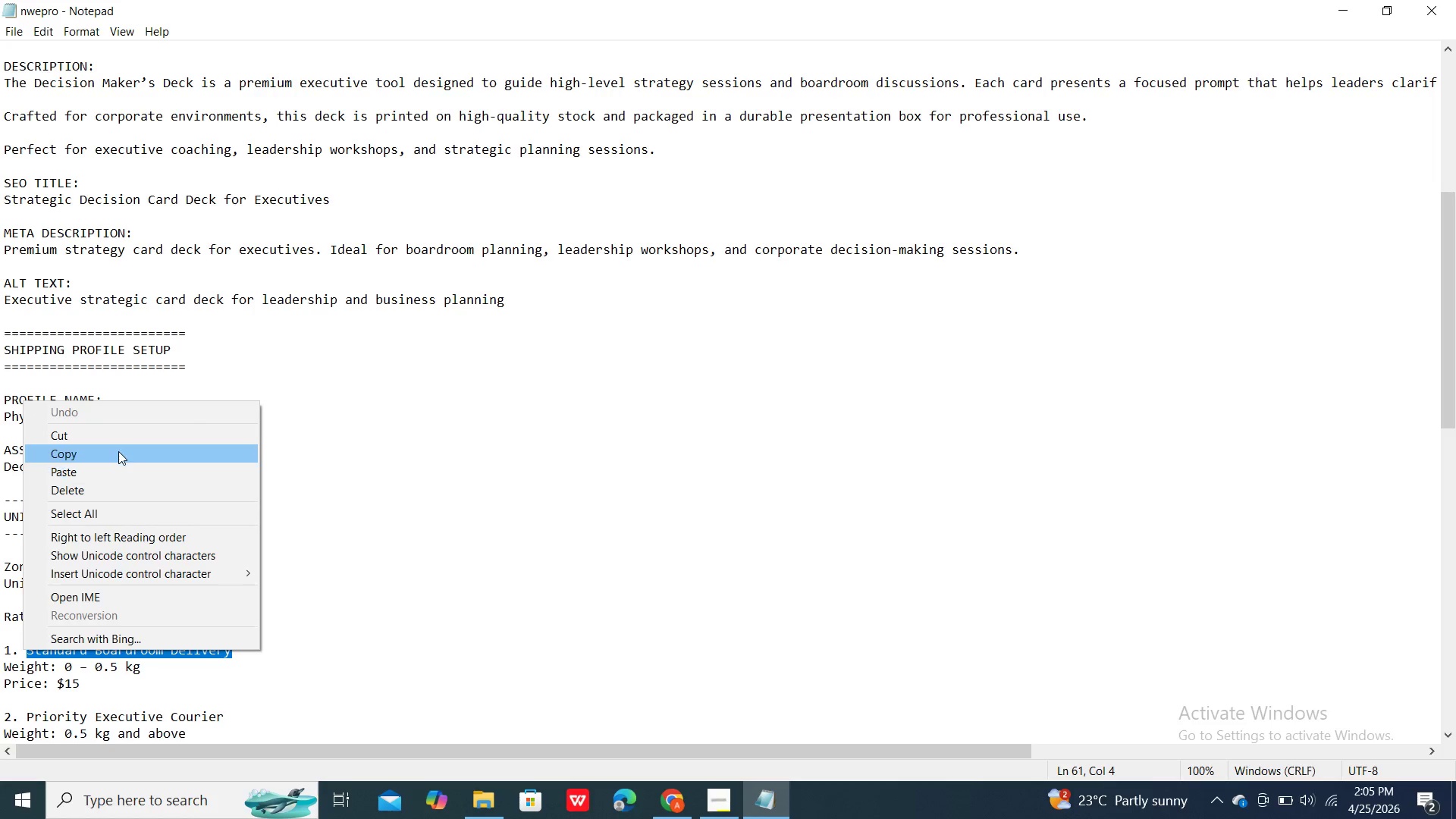 
double_click([118, 451])
 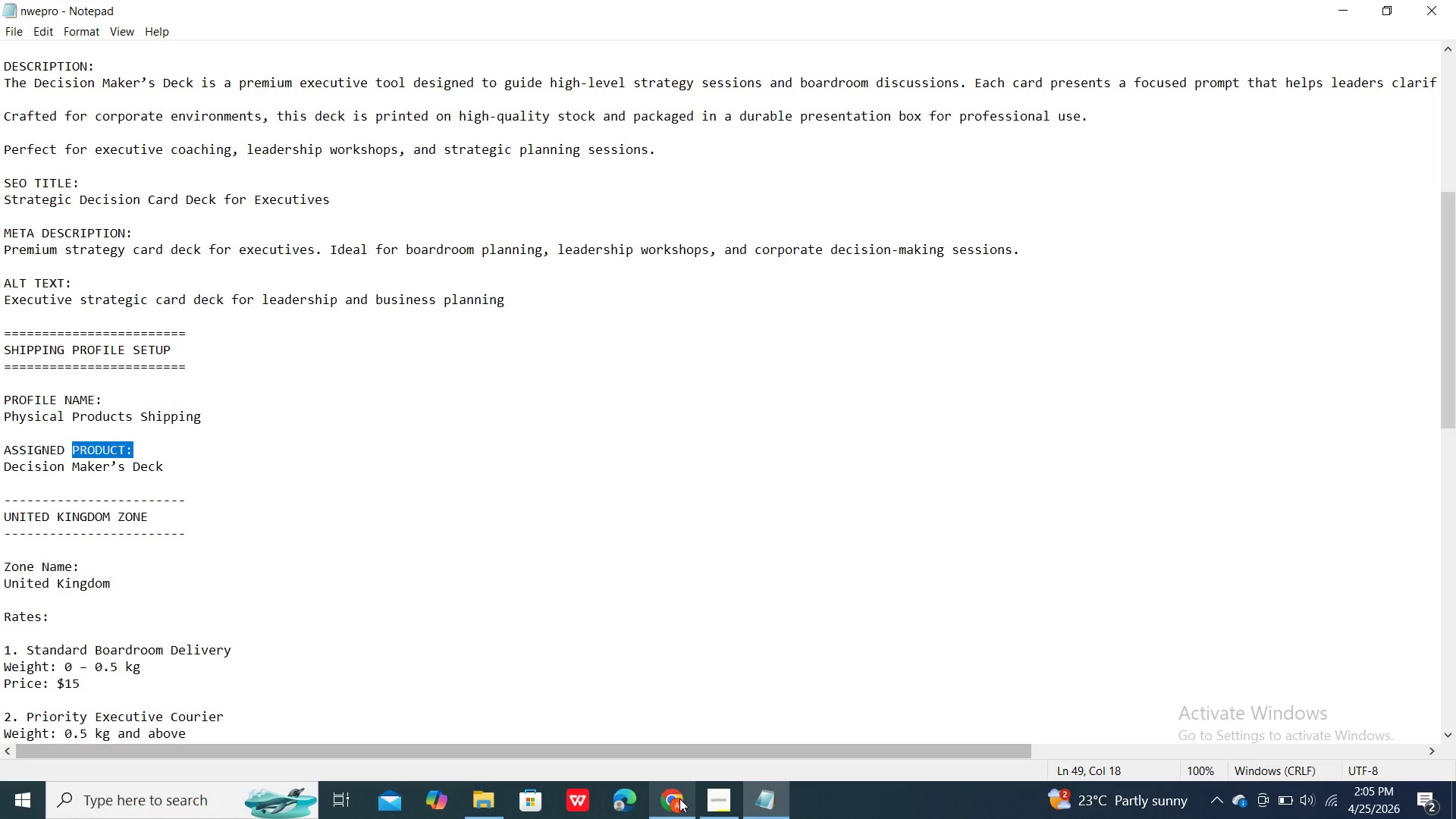 
double_click([679, 799])
 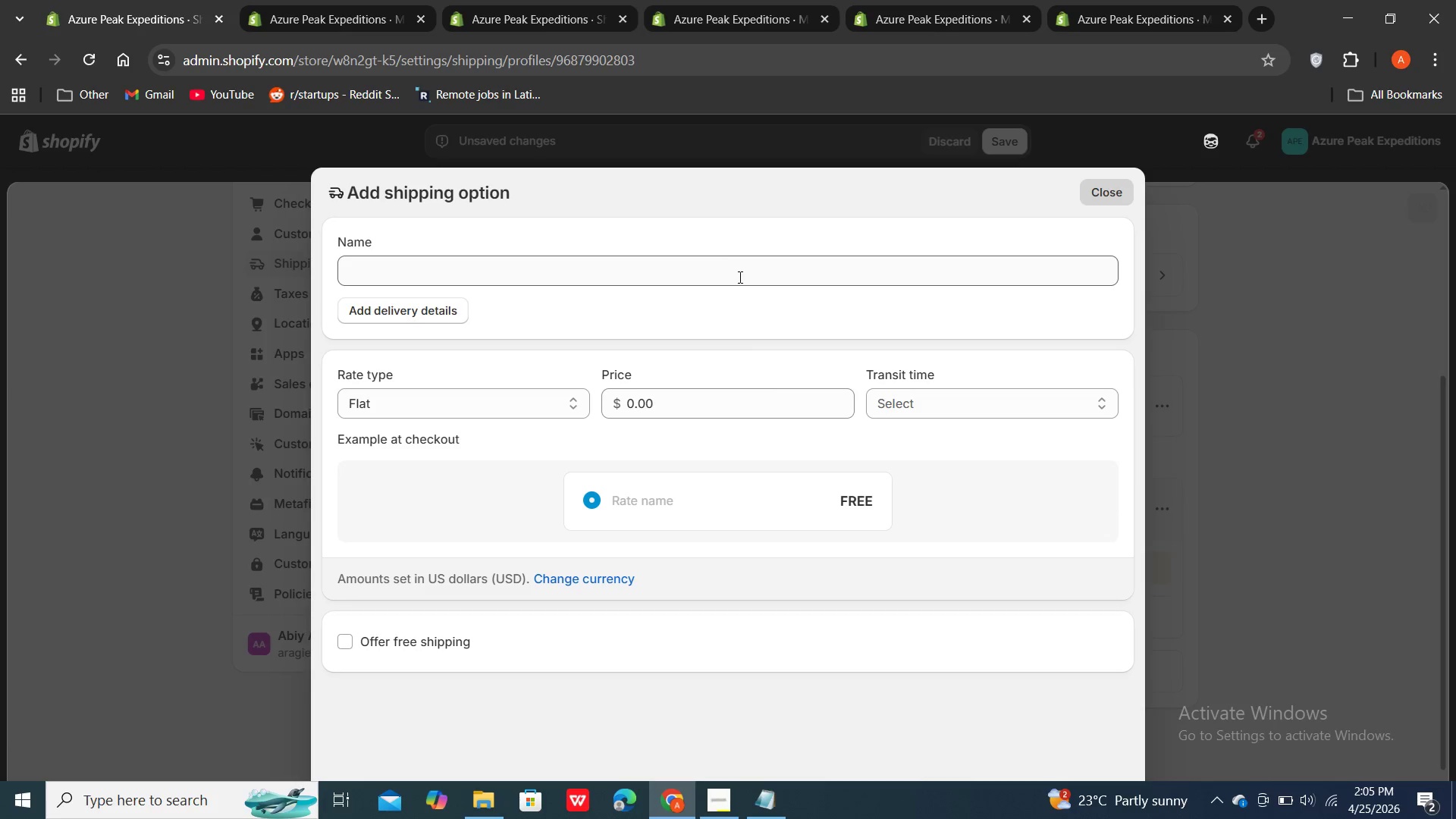 
double_click([738, 278])
 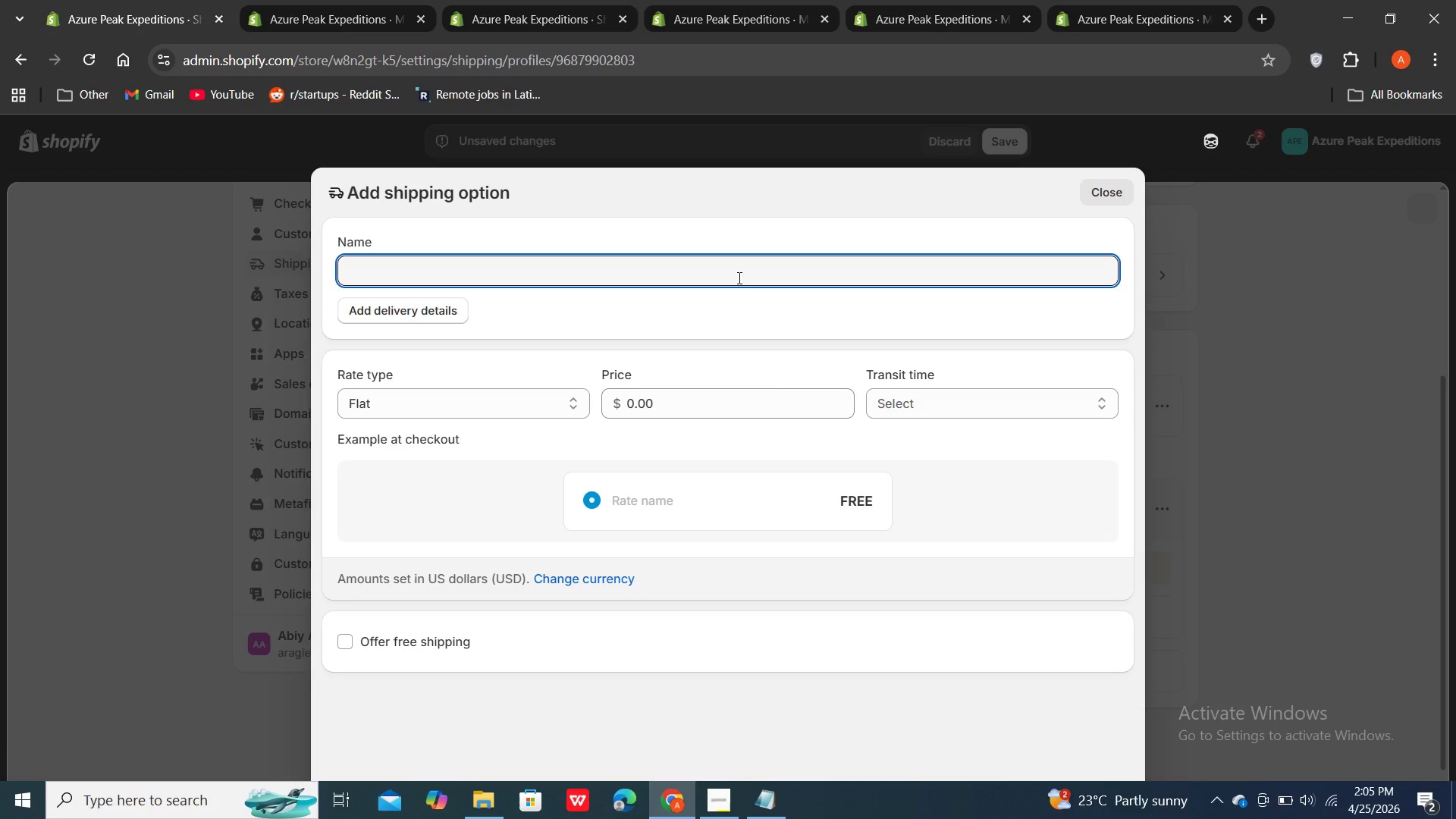 
key(Control+V)
 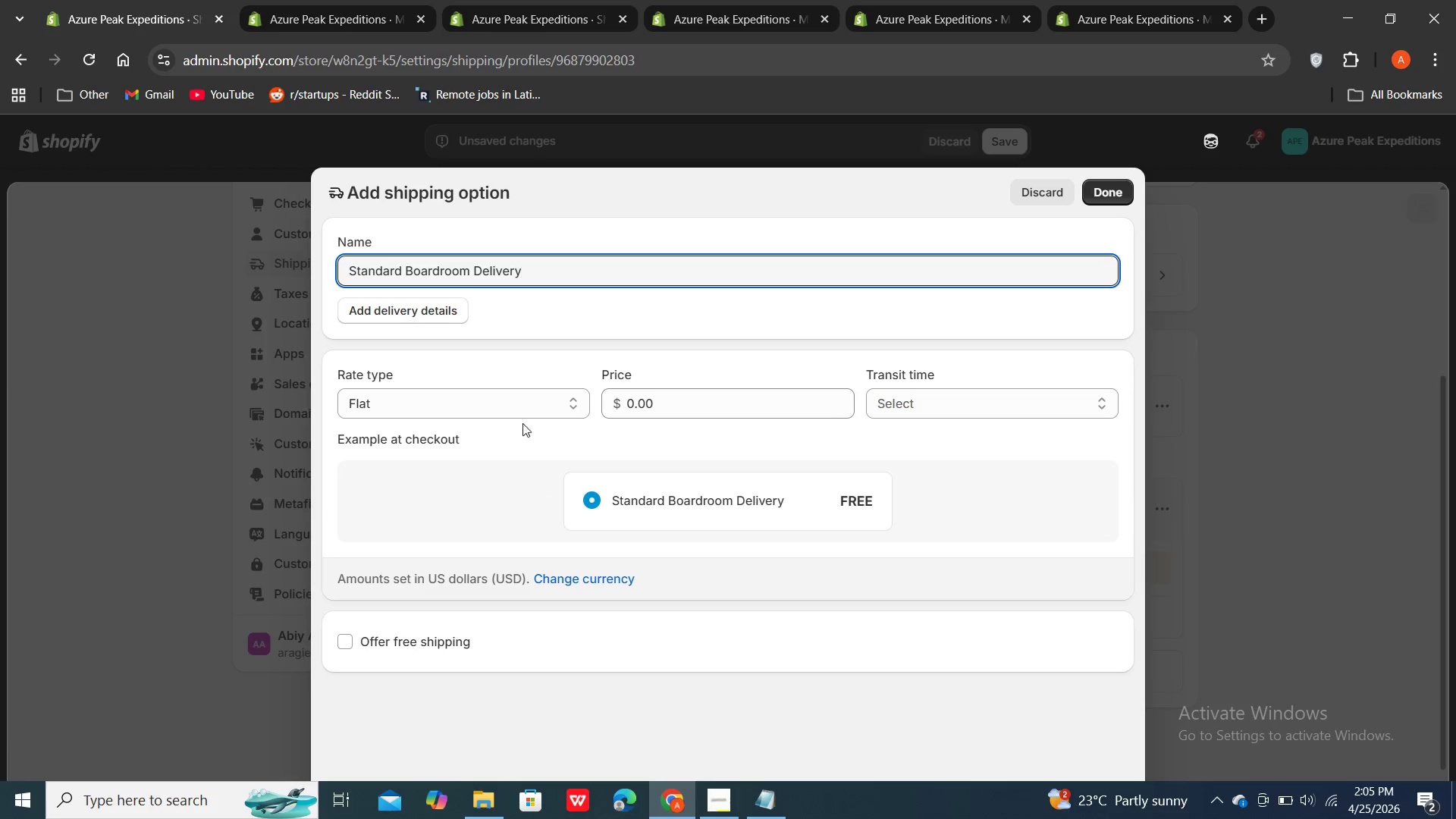 
wait(11.97)
 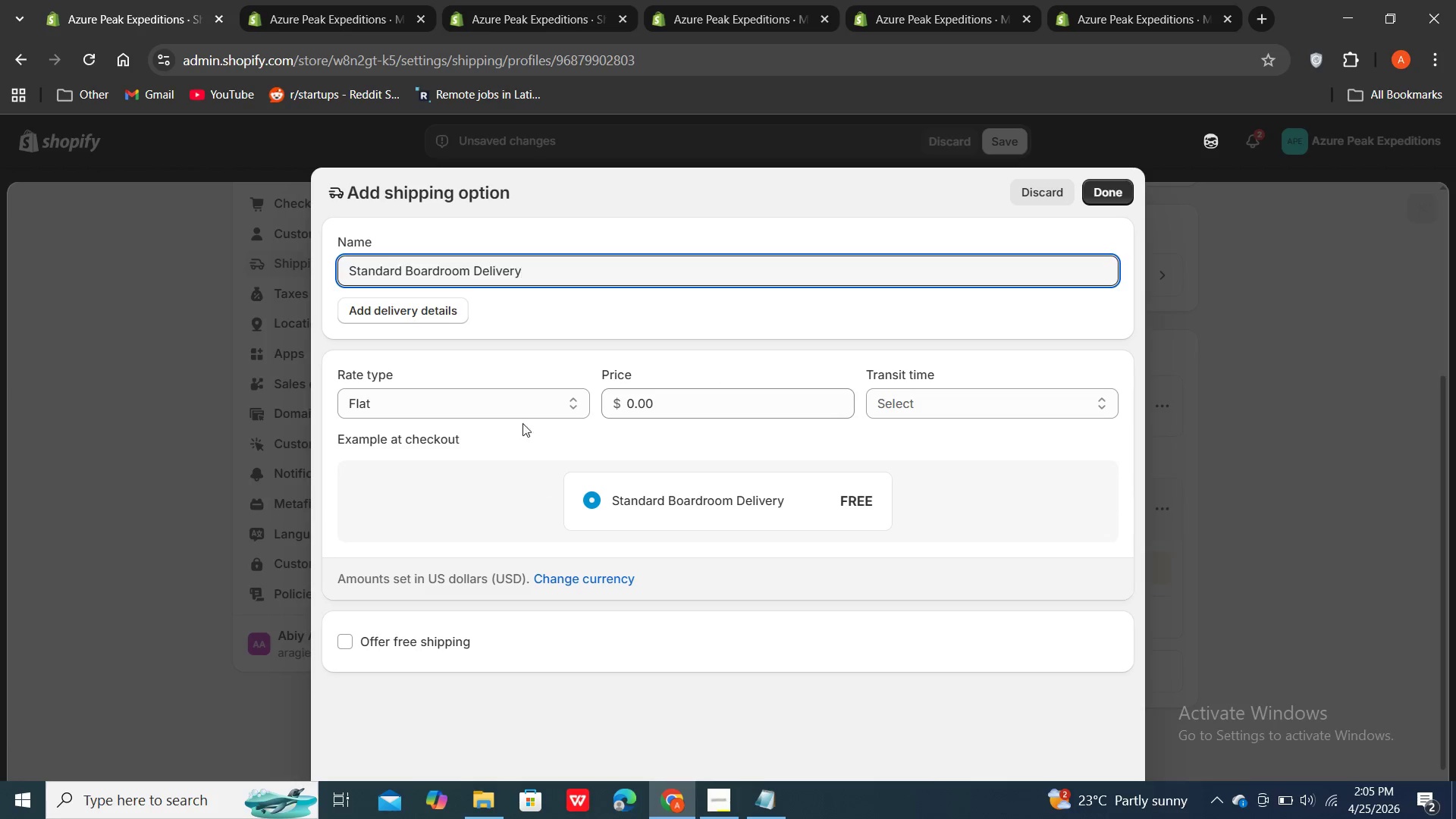 
scroll: coordinate [498, 397], scroll_direction: down, amount: 1.0
 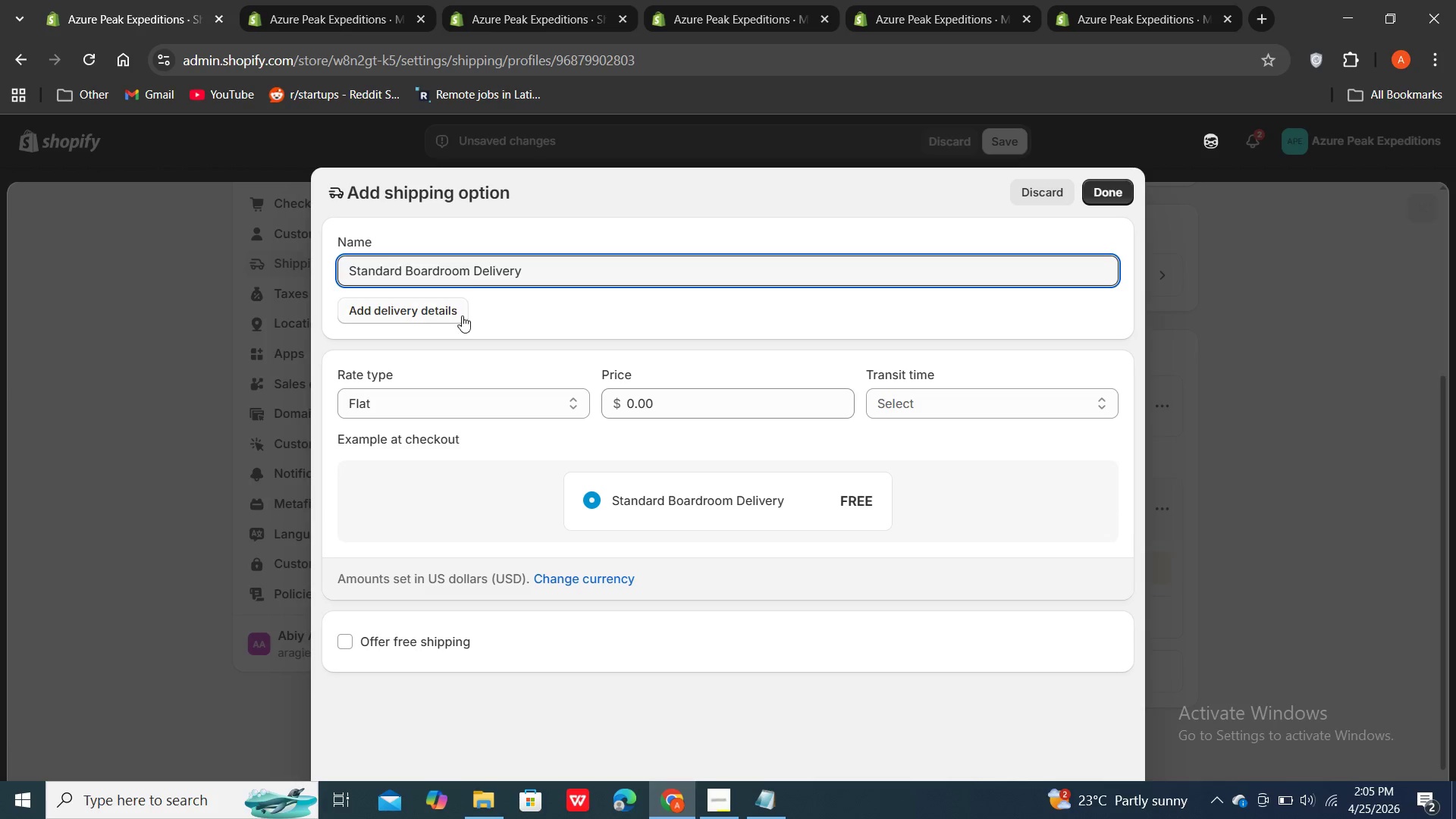 
left_click([447, 316])
 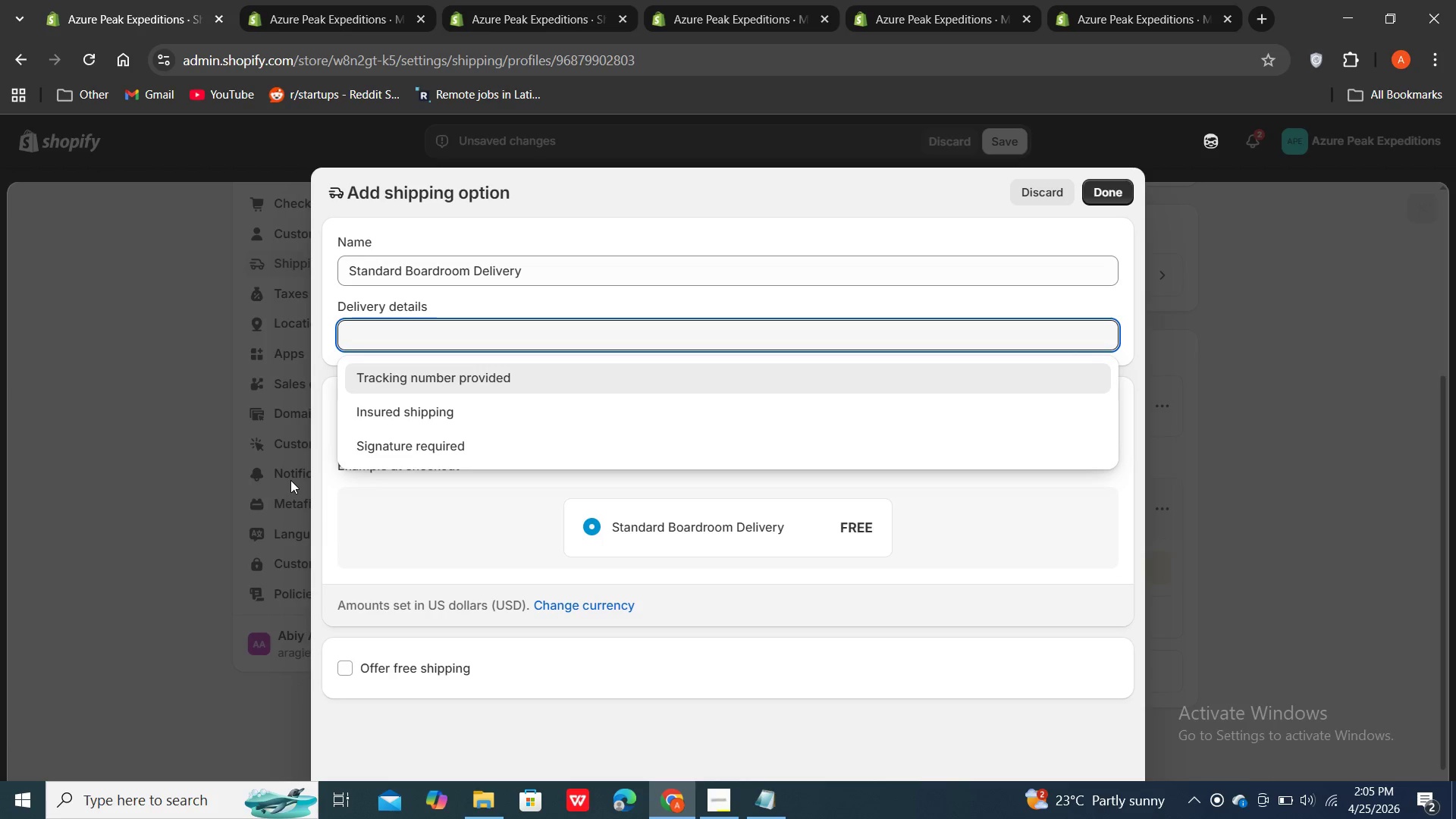 
wait(5.33)
 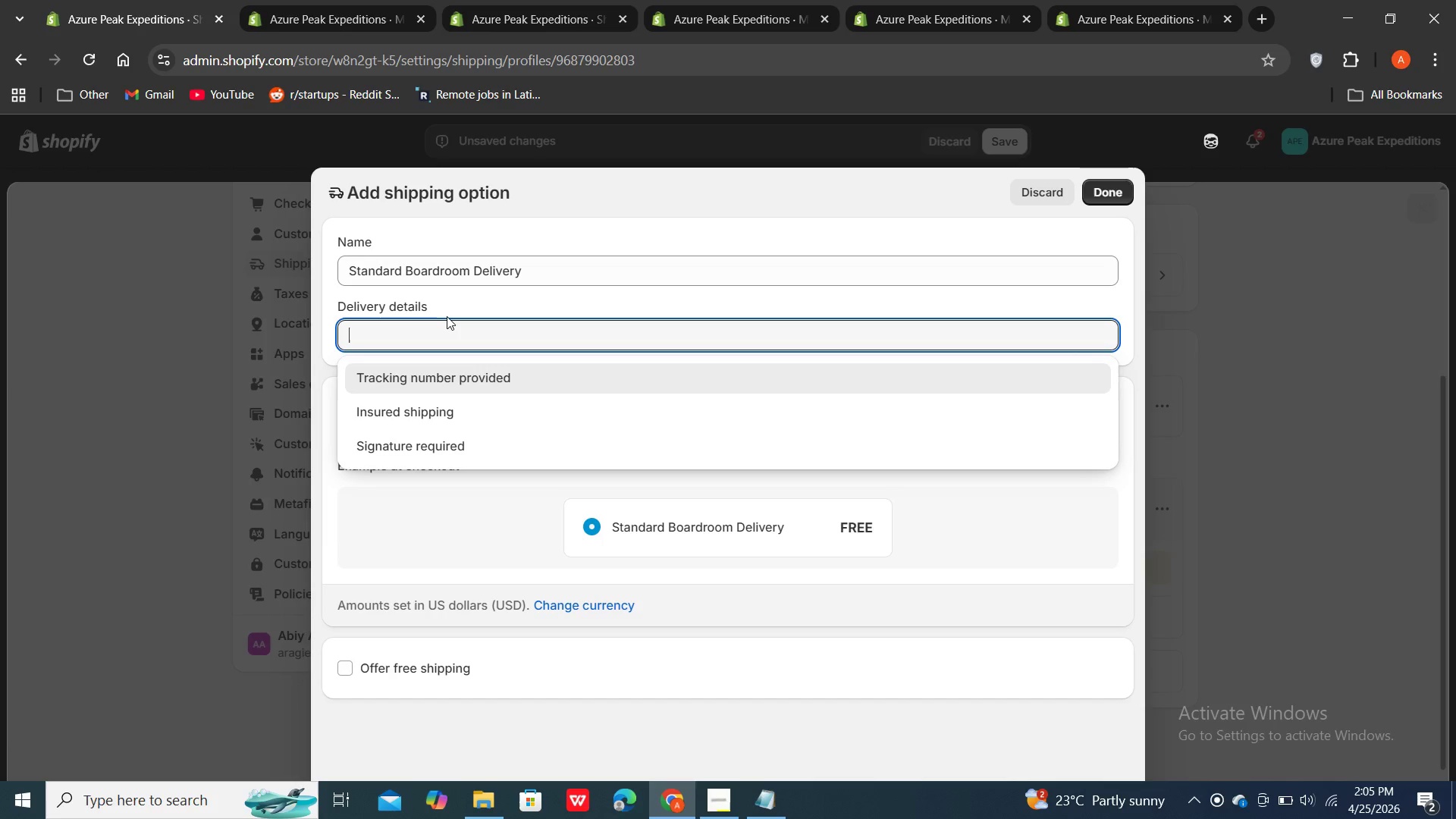 
double_click([328, 462])
 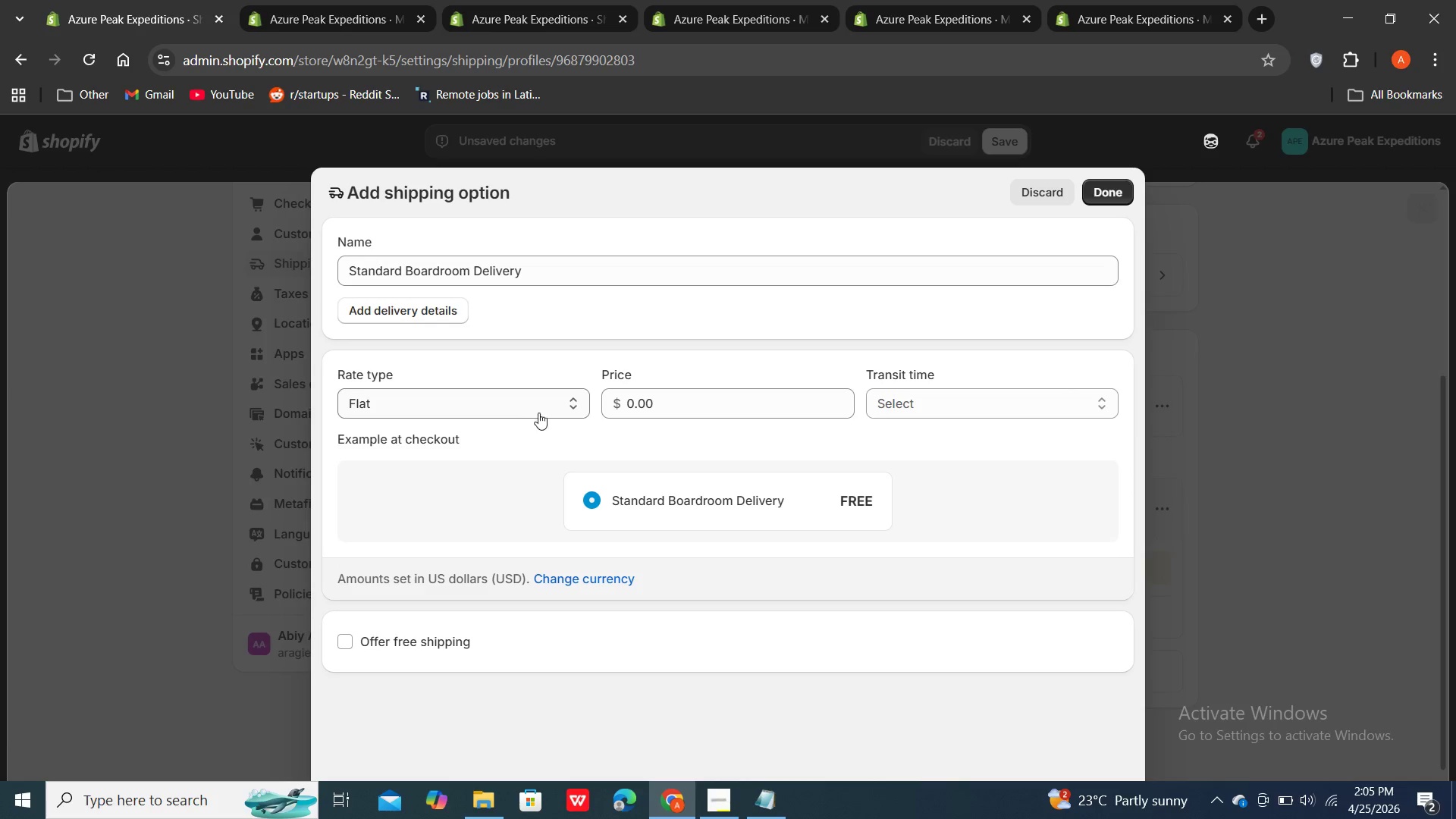 
mouse_move([541, 461])
 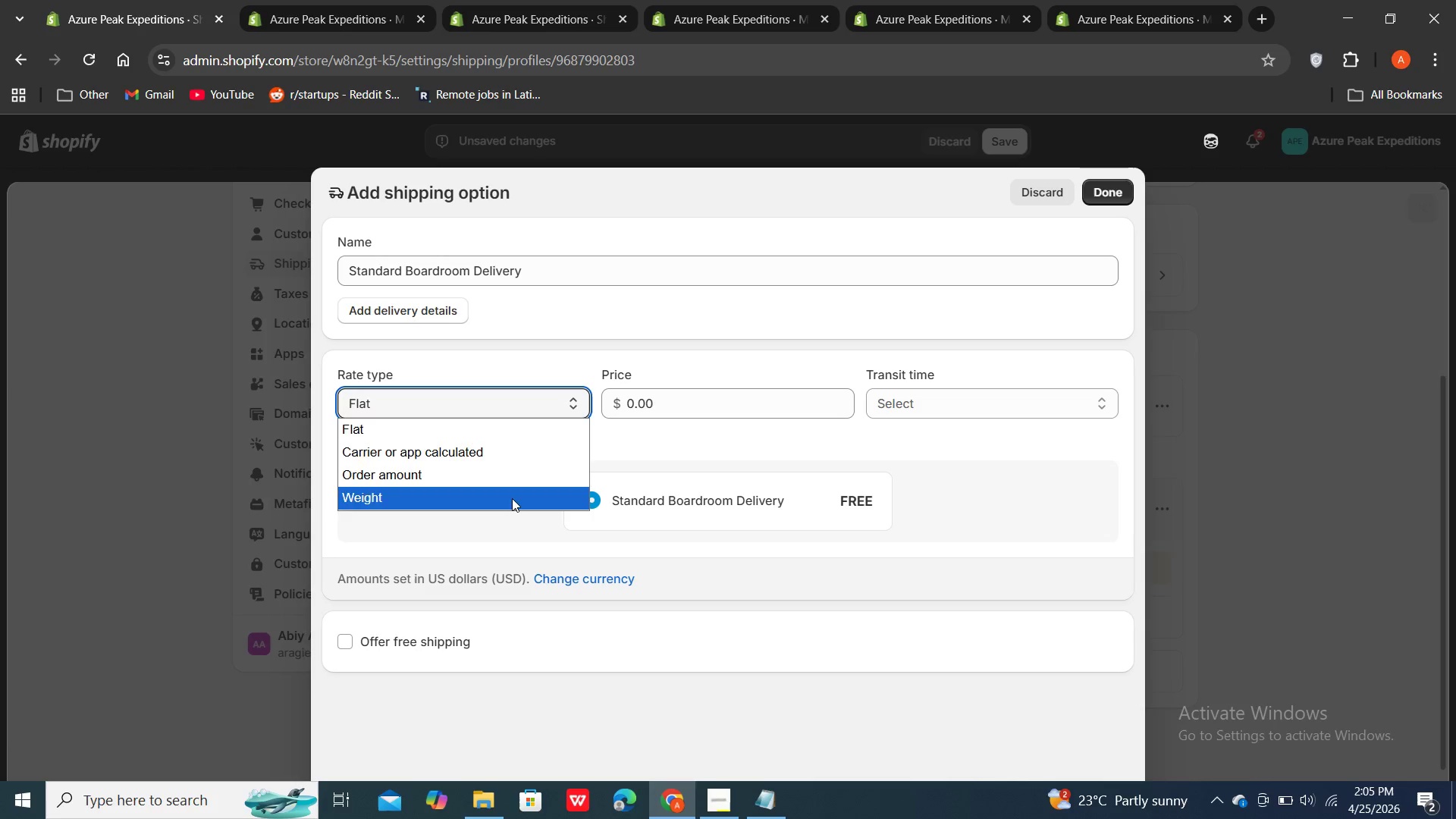 
left_click([512, 498])
 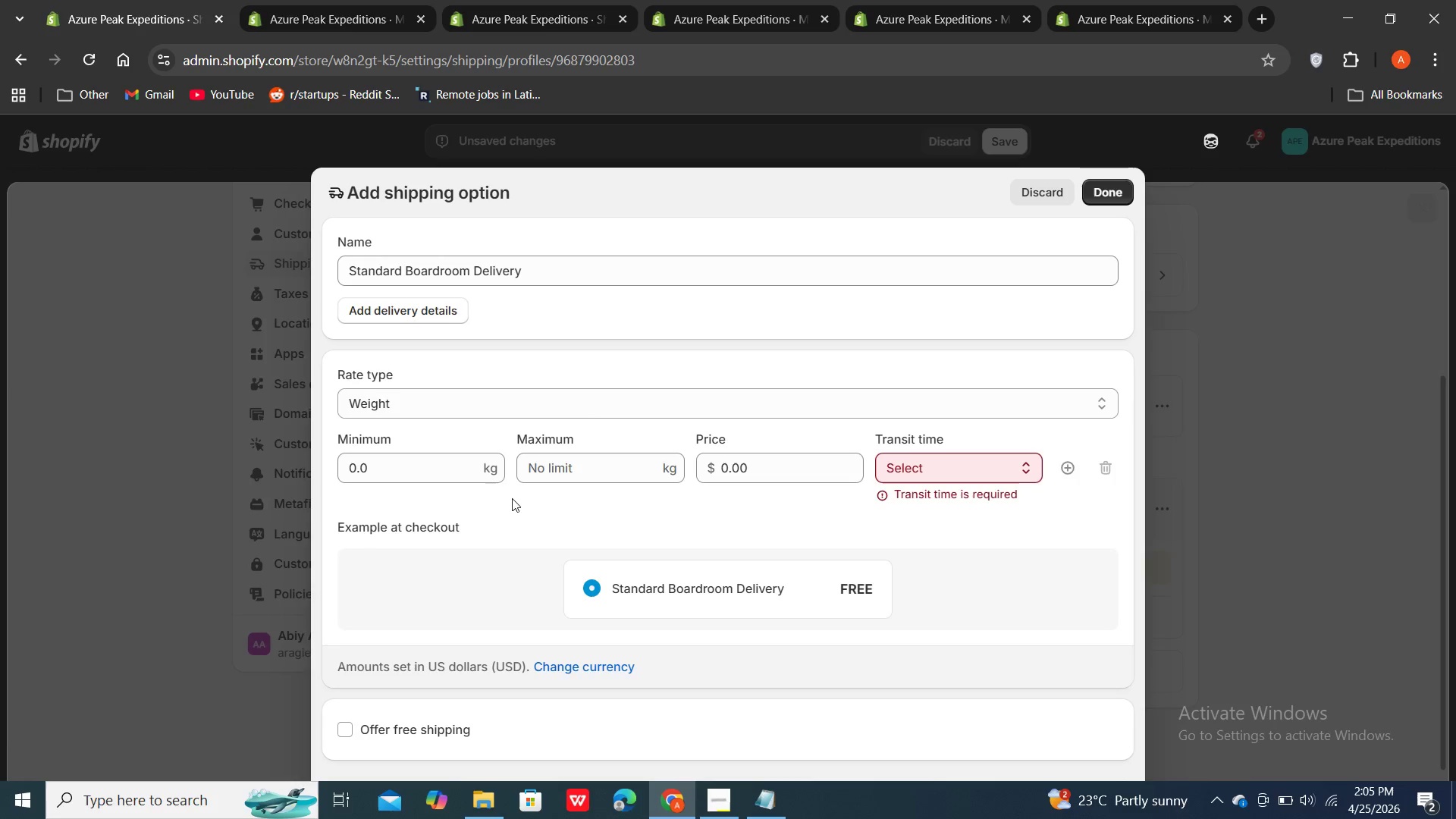 
wait(6.02)
 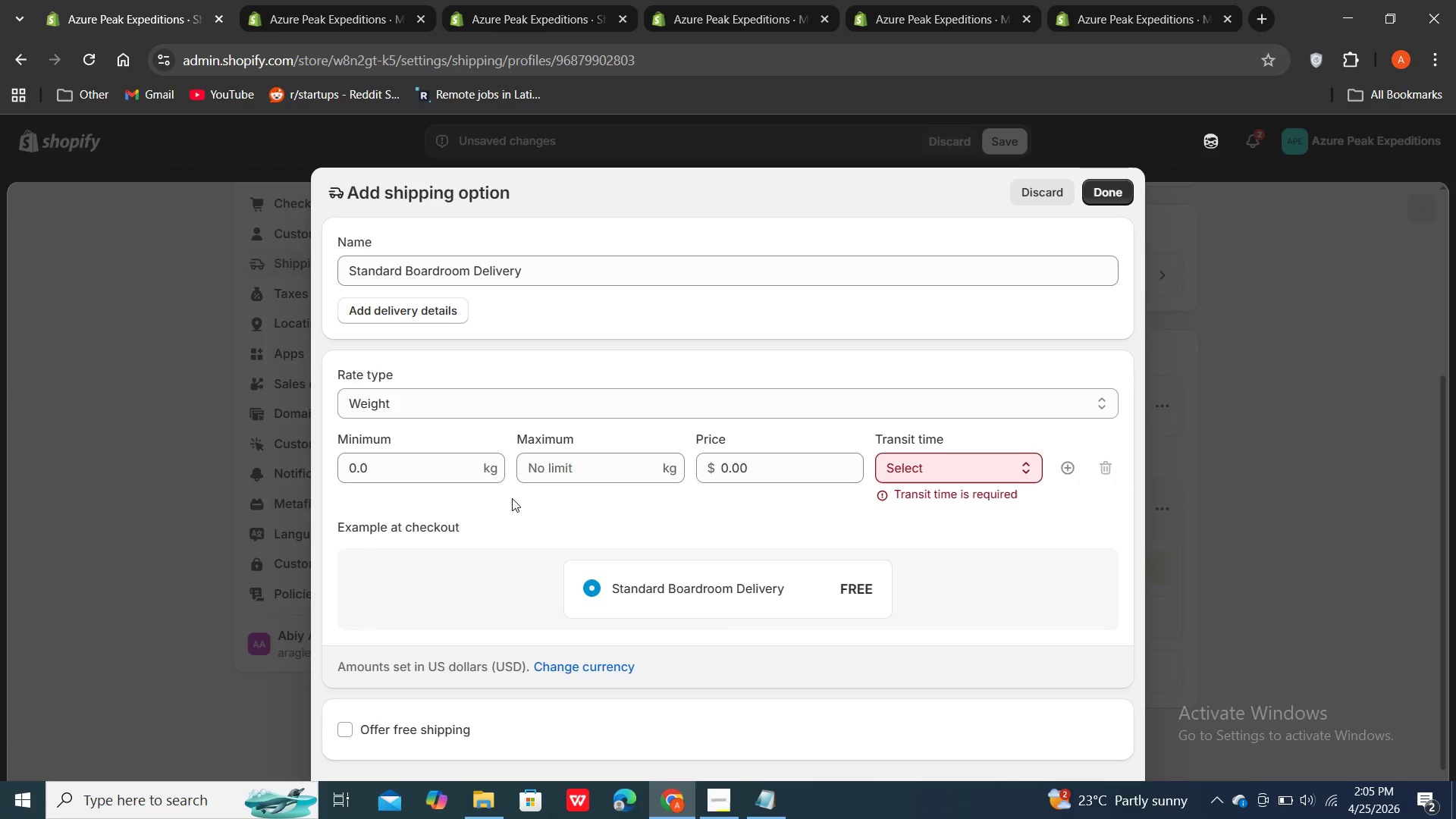 
left_click([449, 470])
 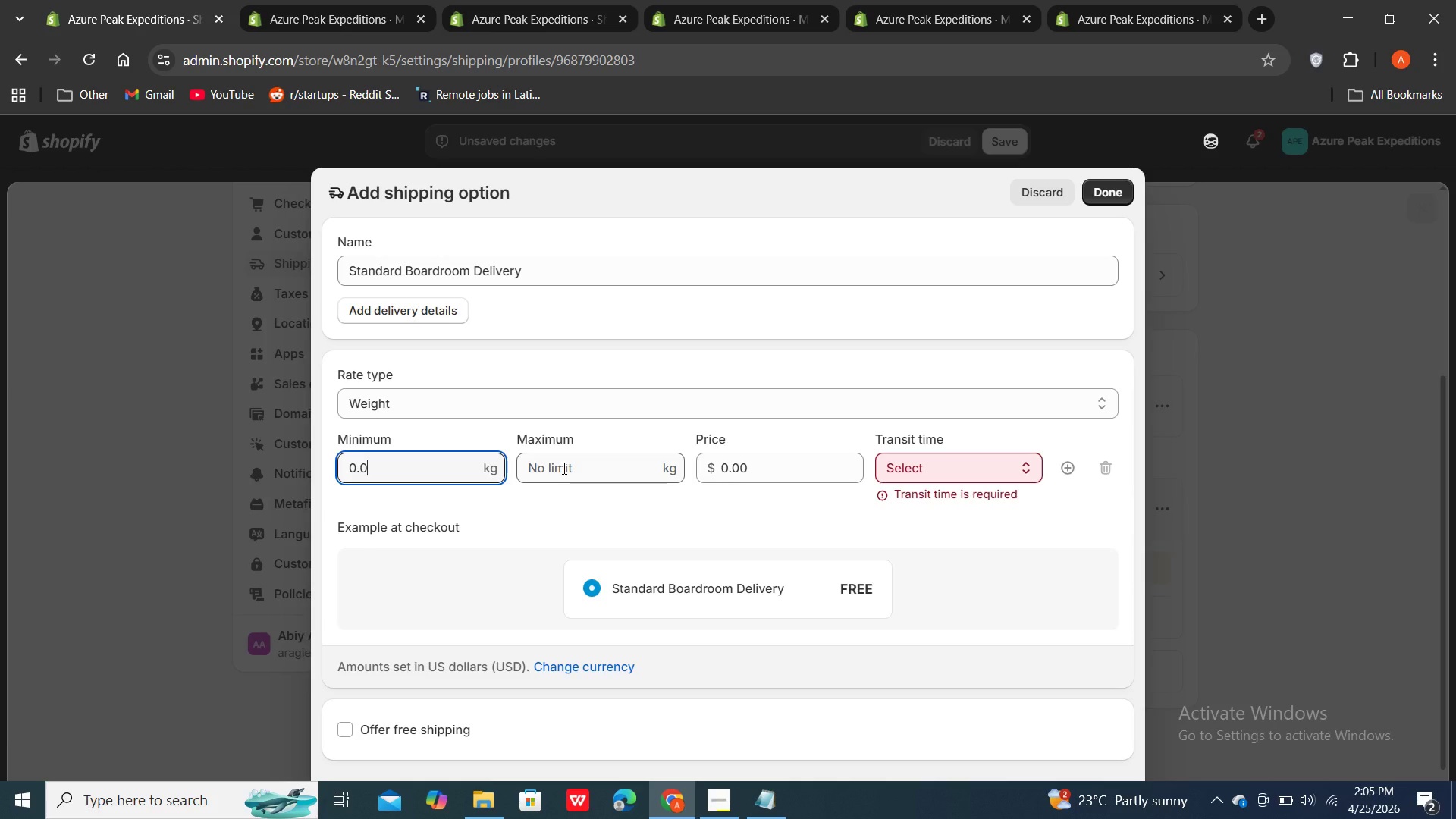 
left_click([563, 468])
 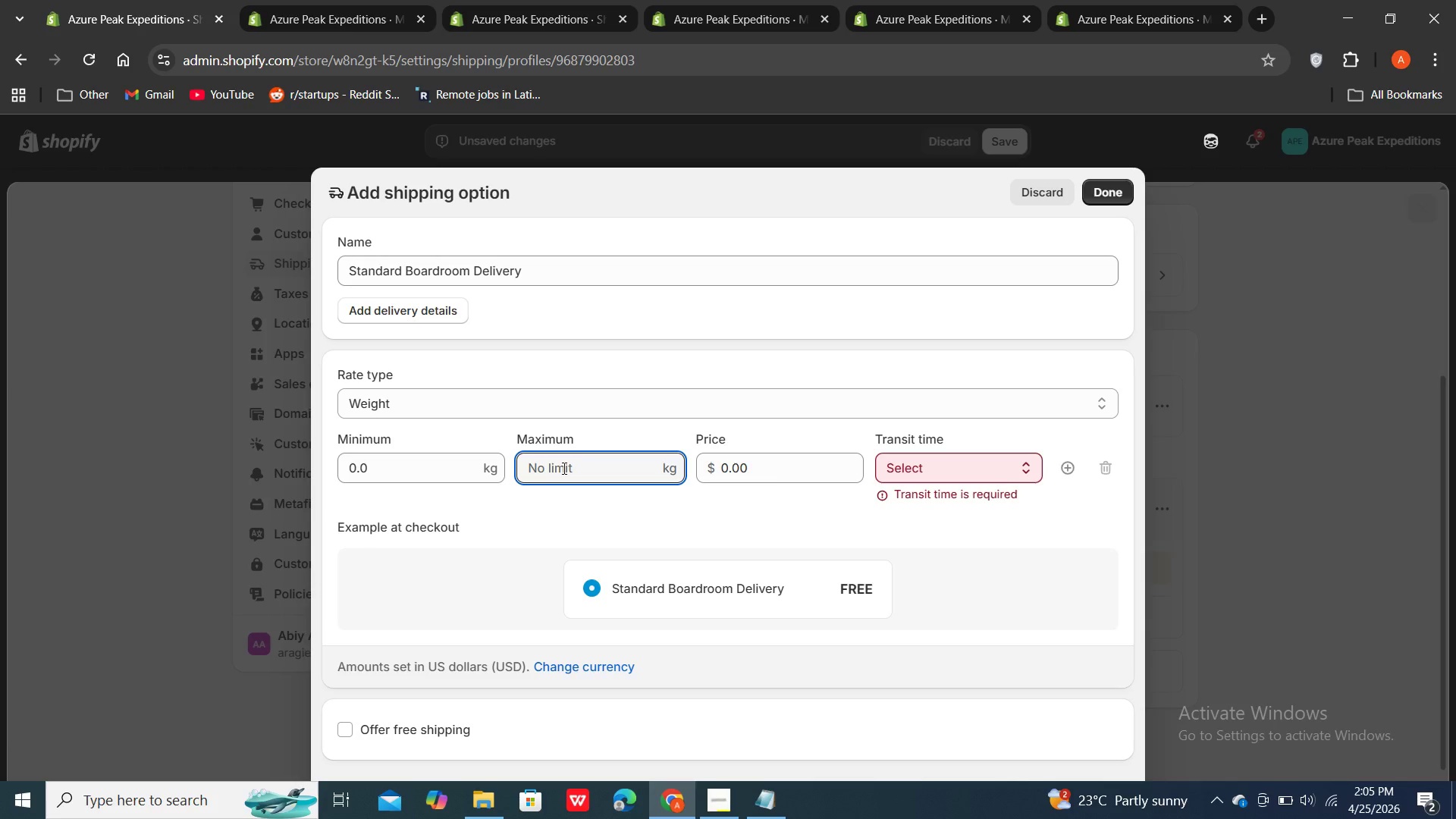 
key(0)
 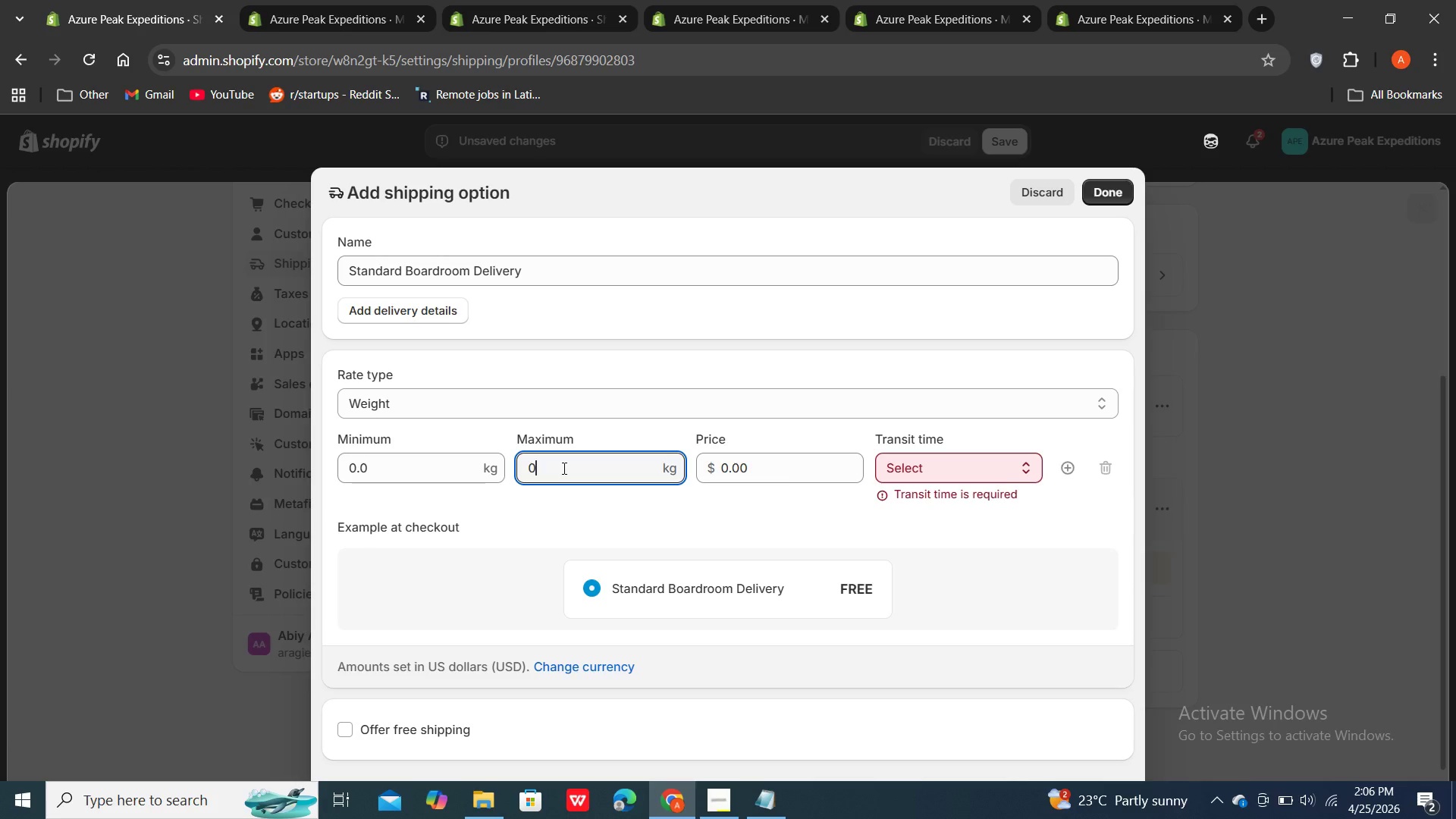 
key(Period)
 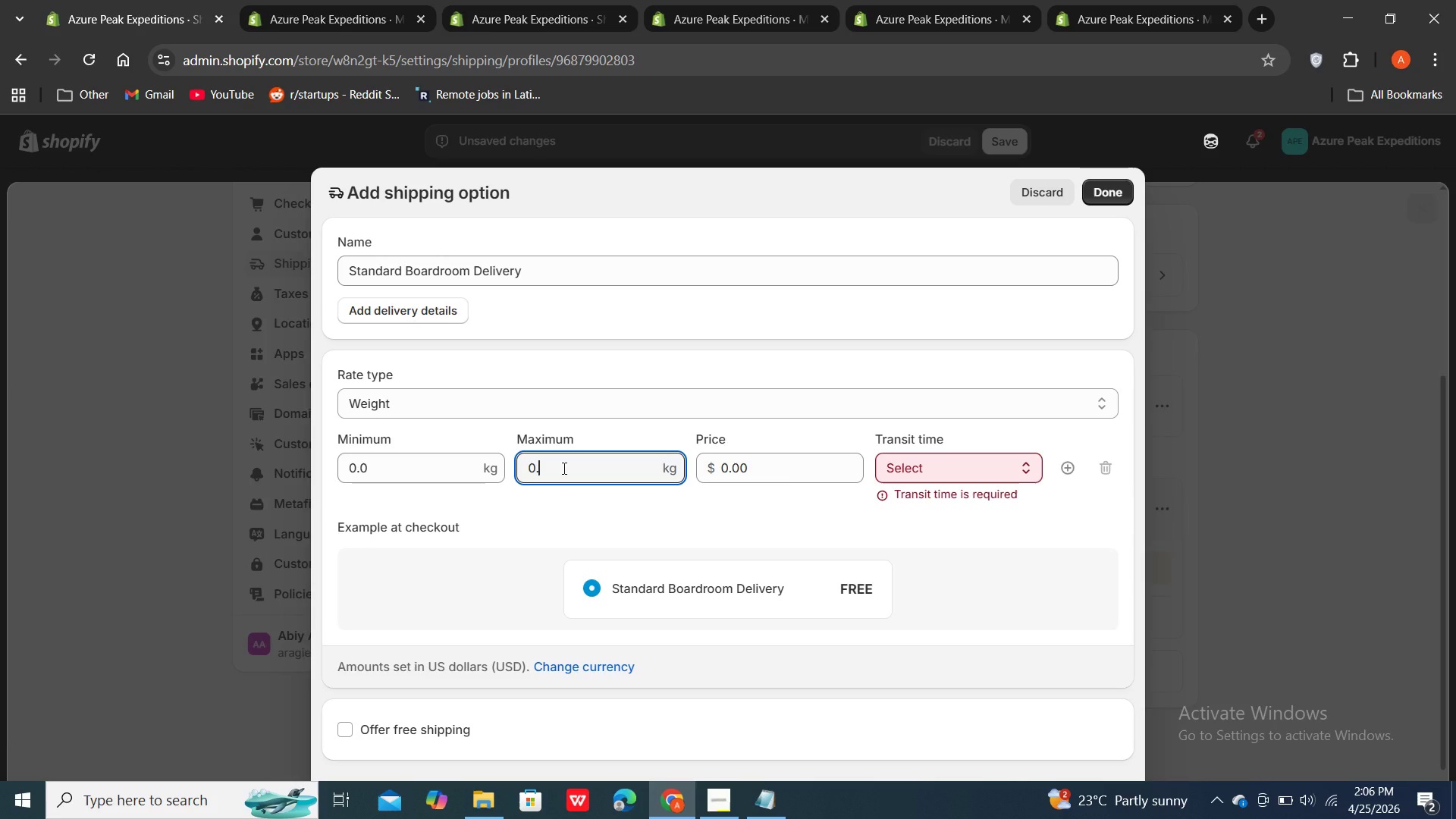 
key(5)
 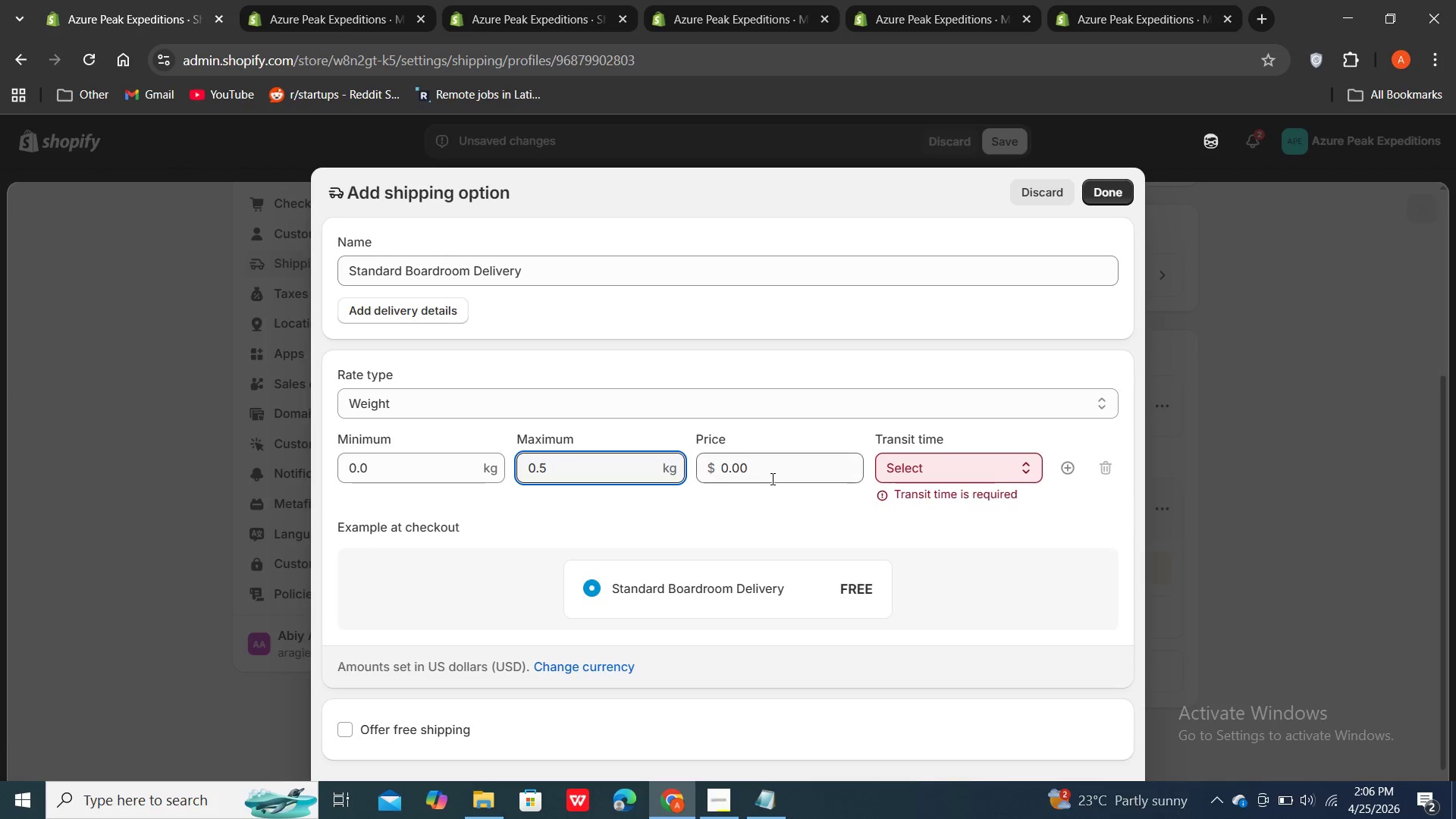 
double_click([771, 479])
 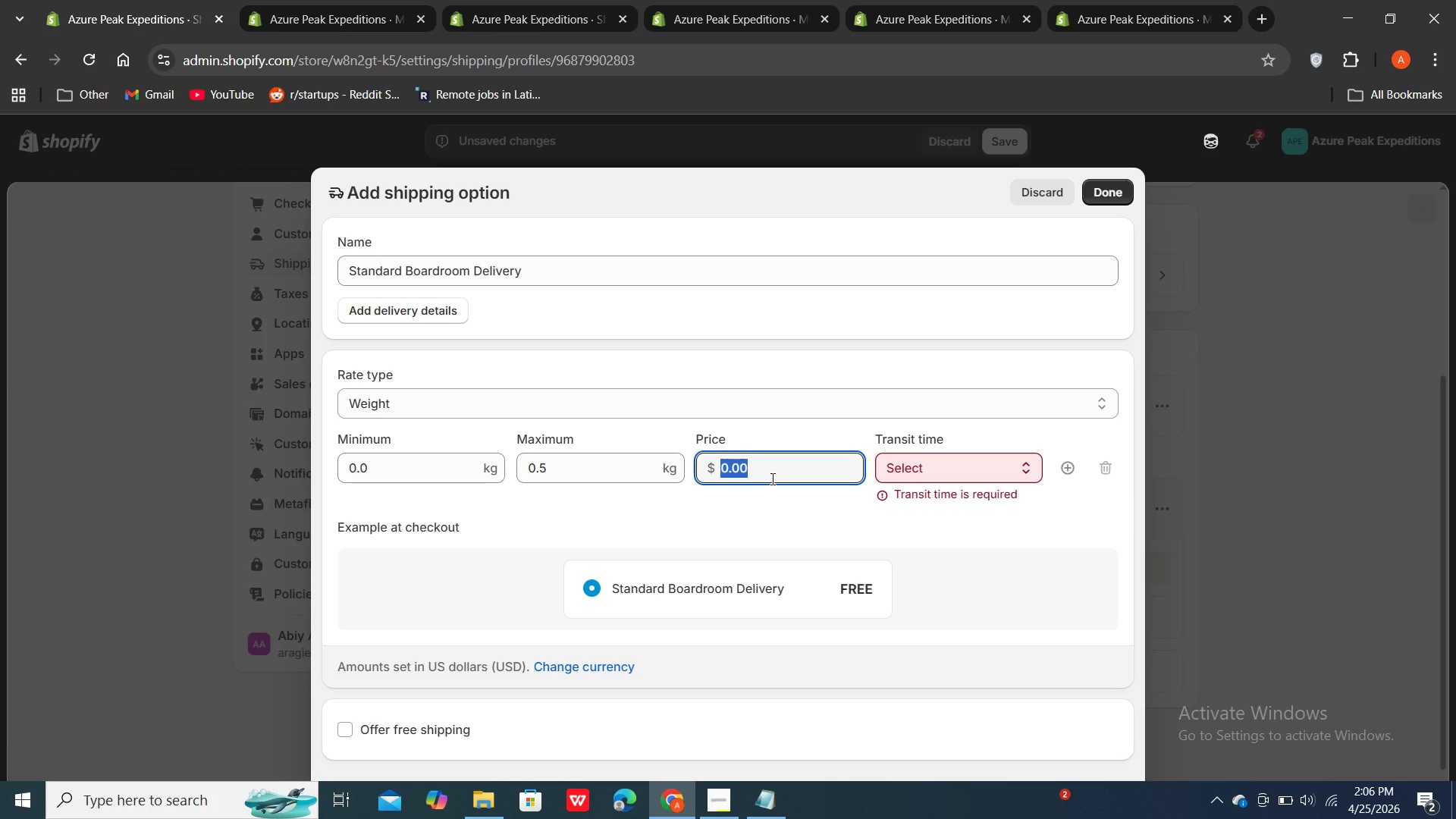 
key(Backspace)
type(15)
 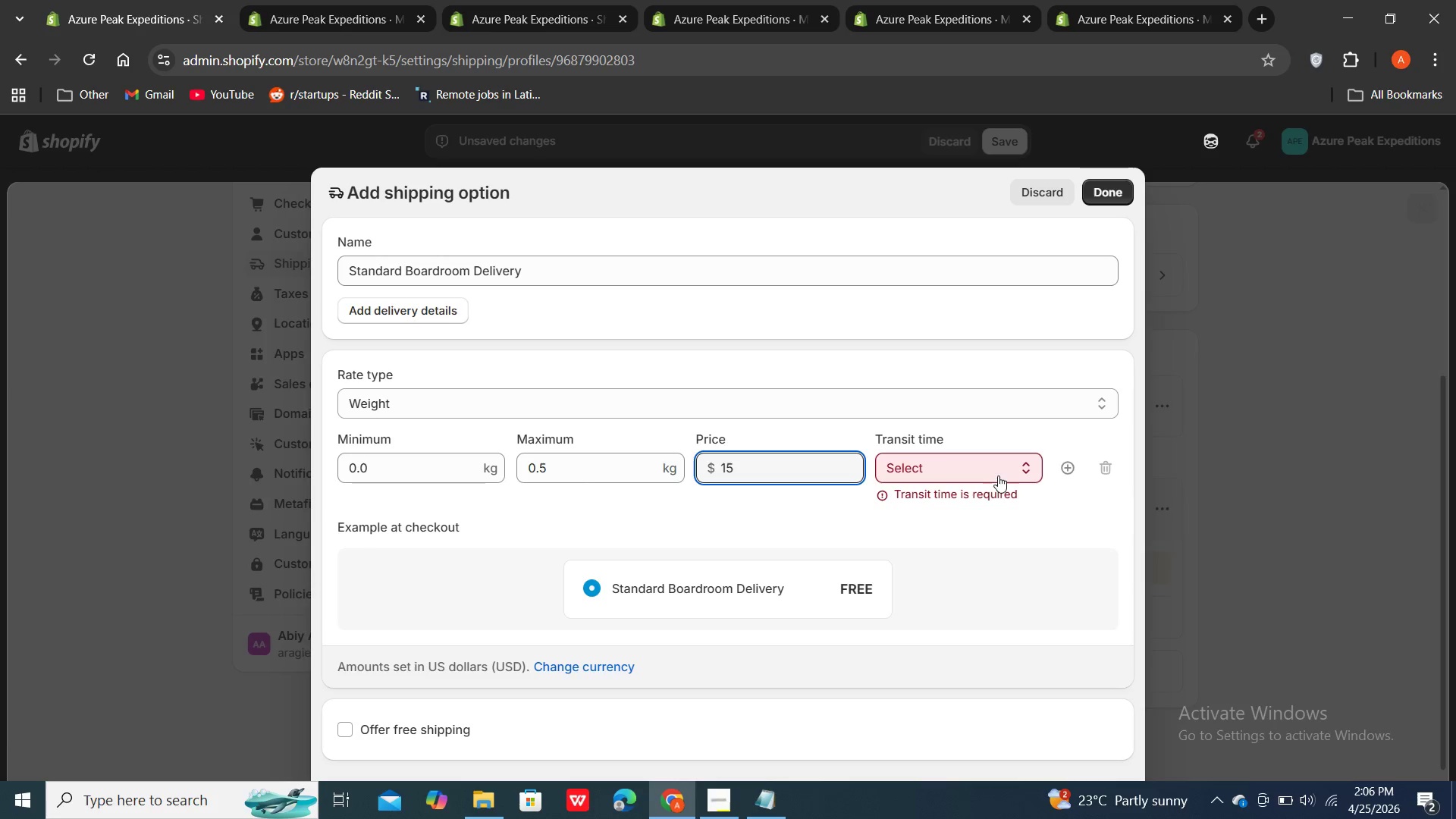 
double_click([1027, 471])
 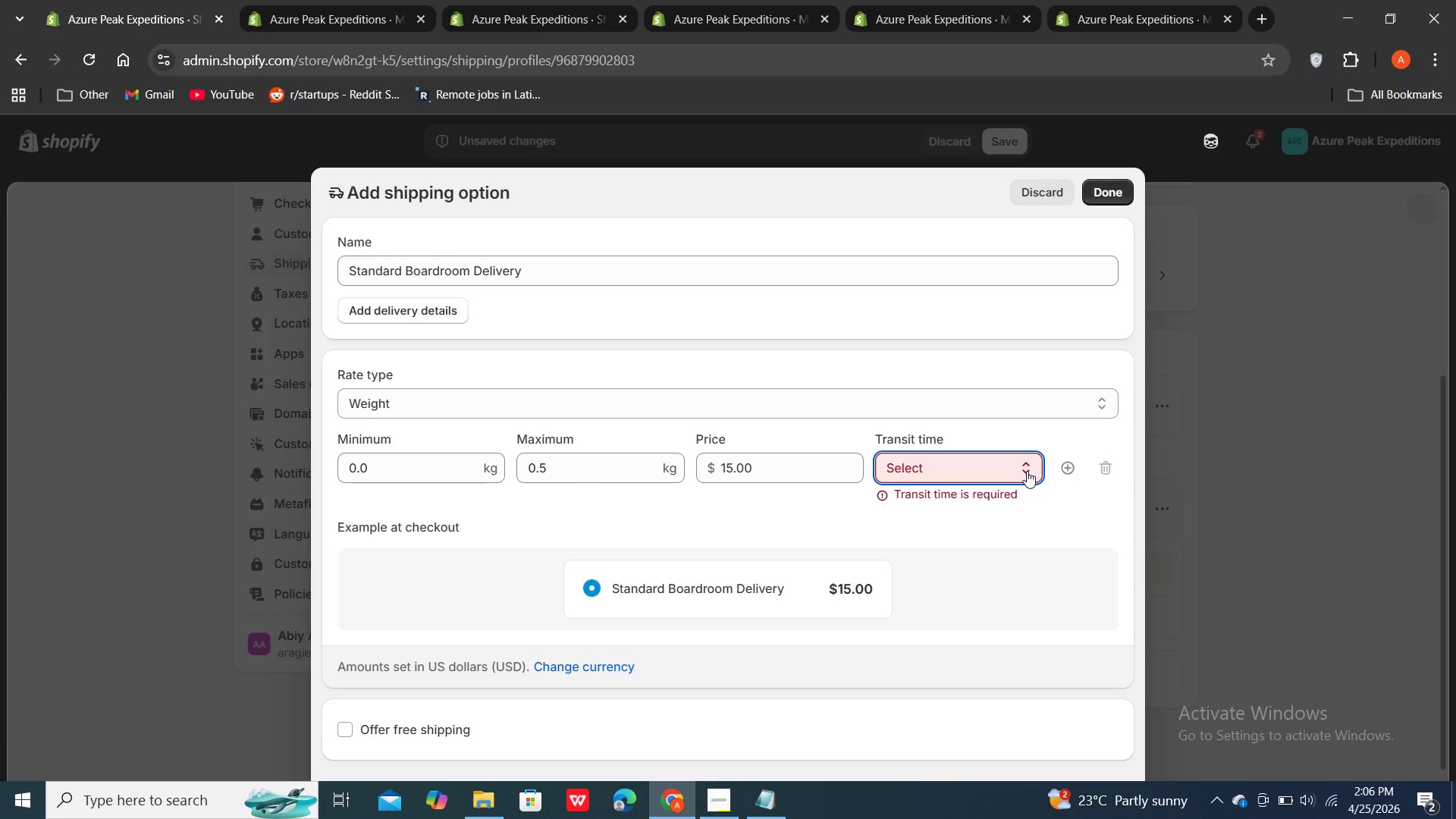 
left_click([1027, 471])
 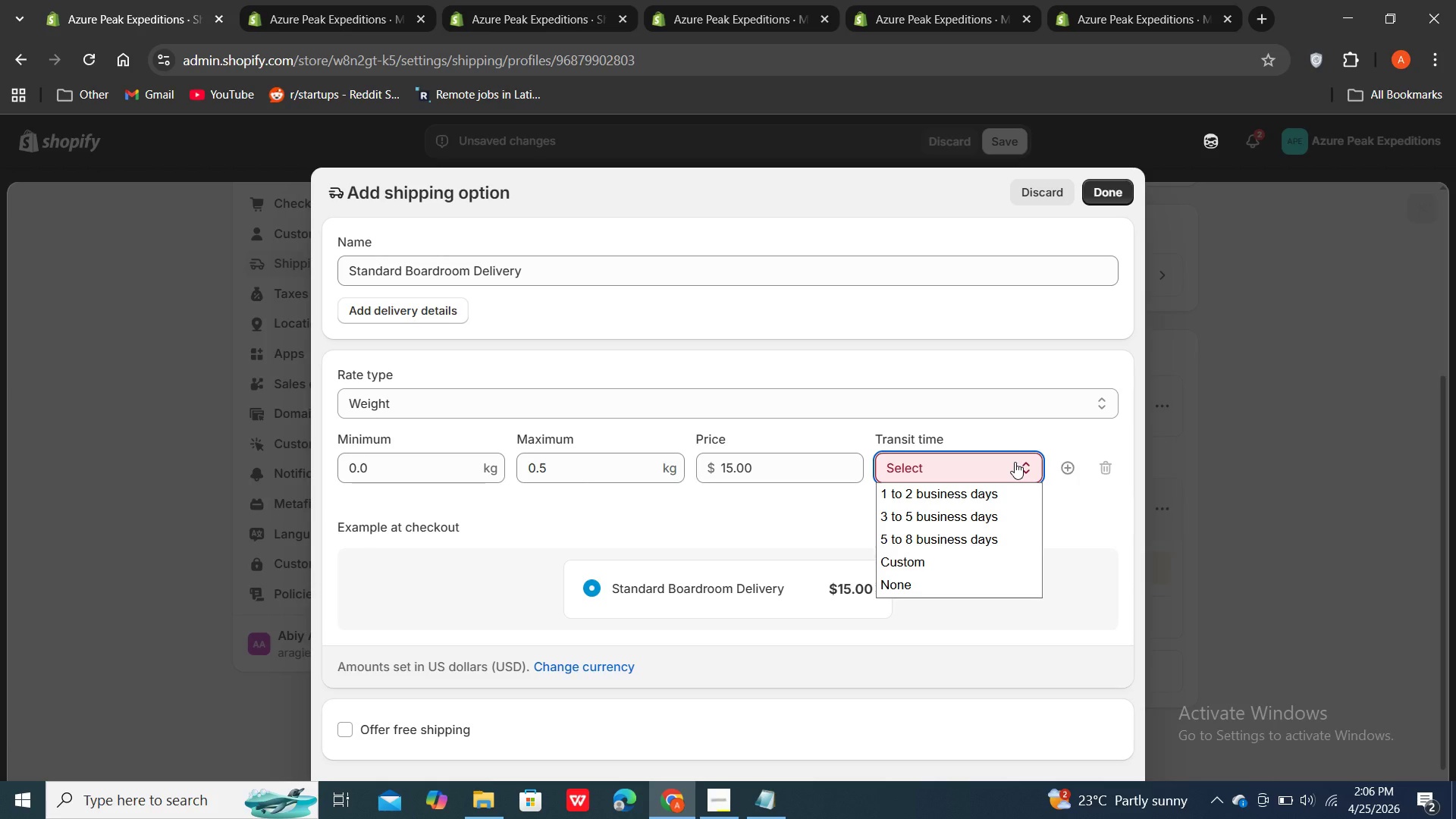 
wait(20.62)
 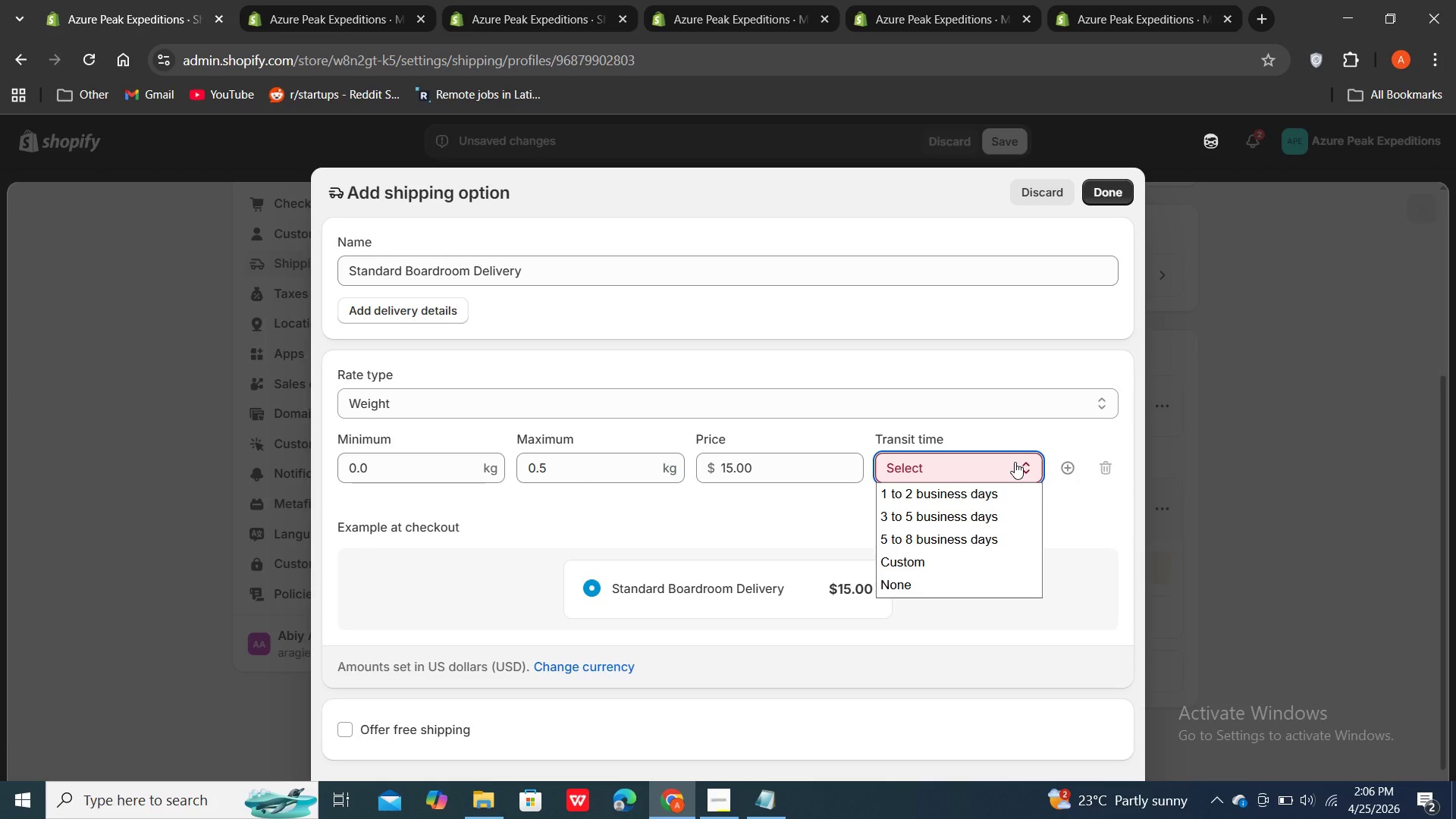 
left_click([958, 561])
 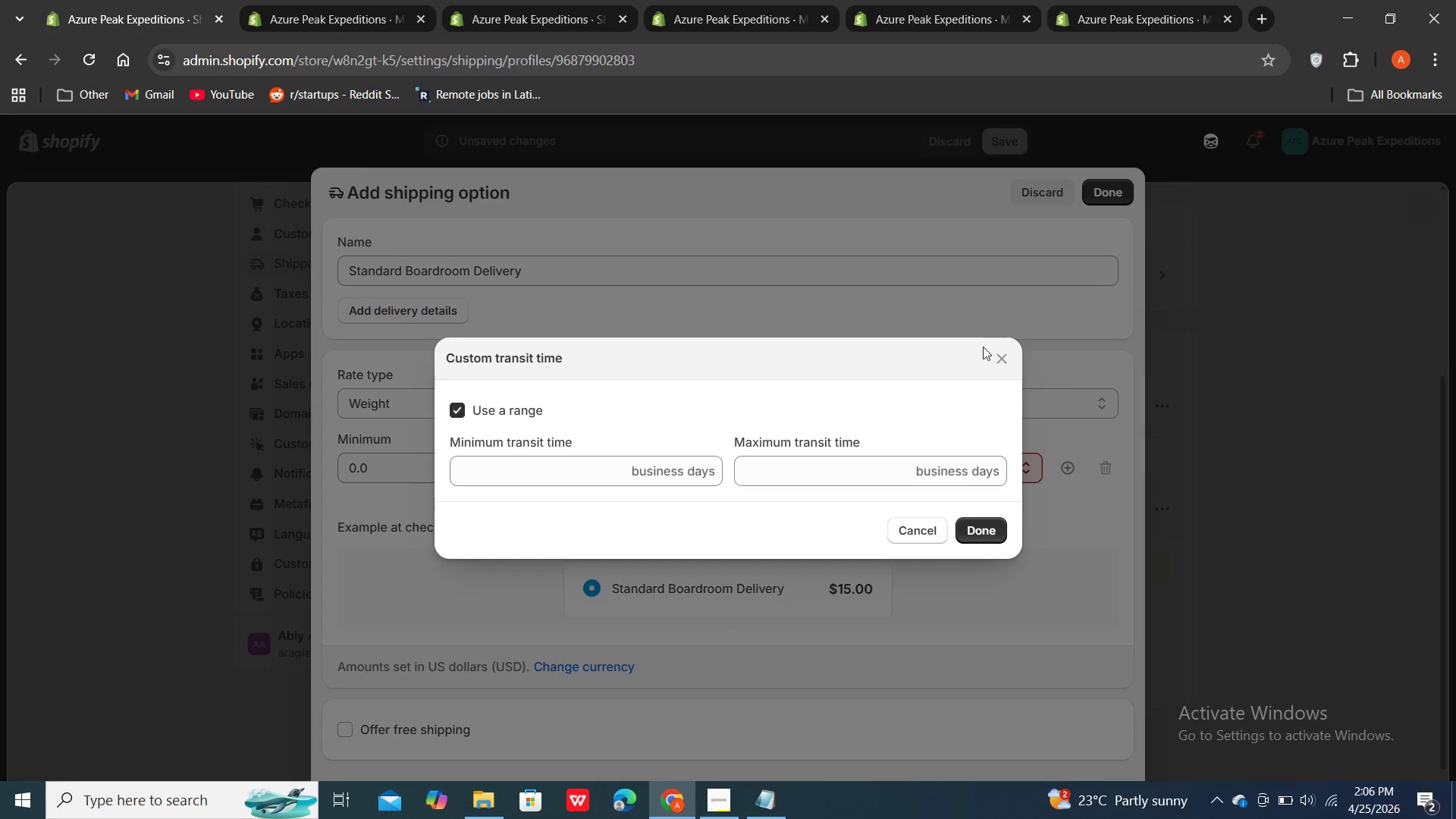 
left_click([997, 366])
 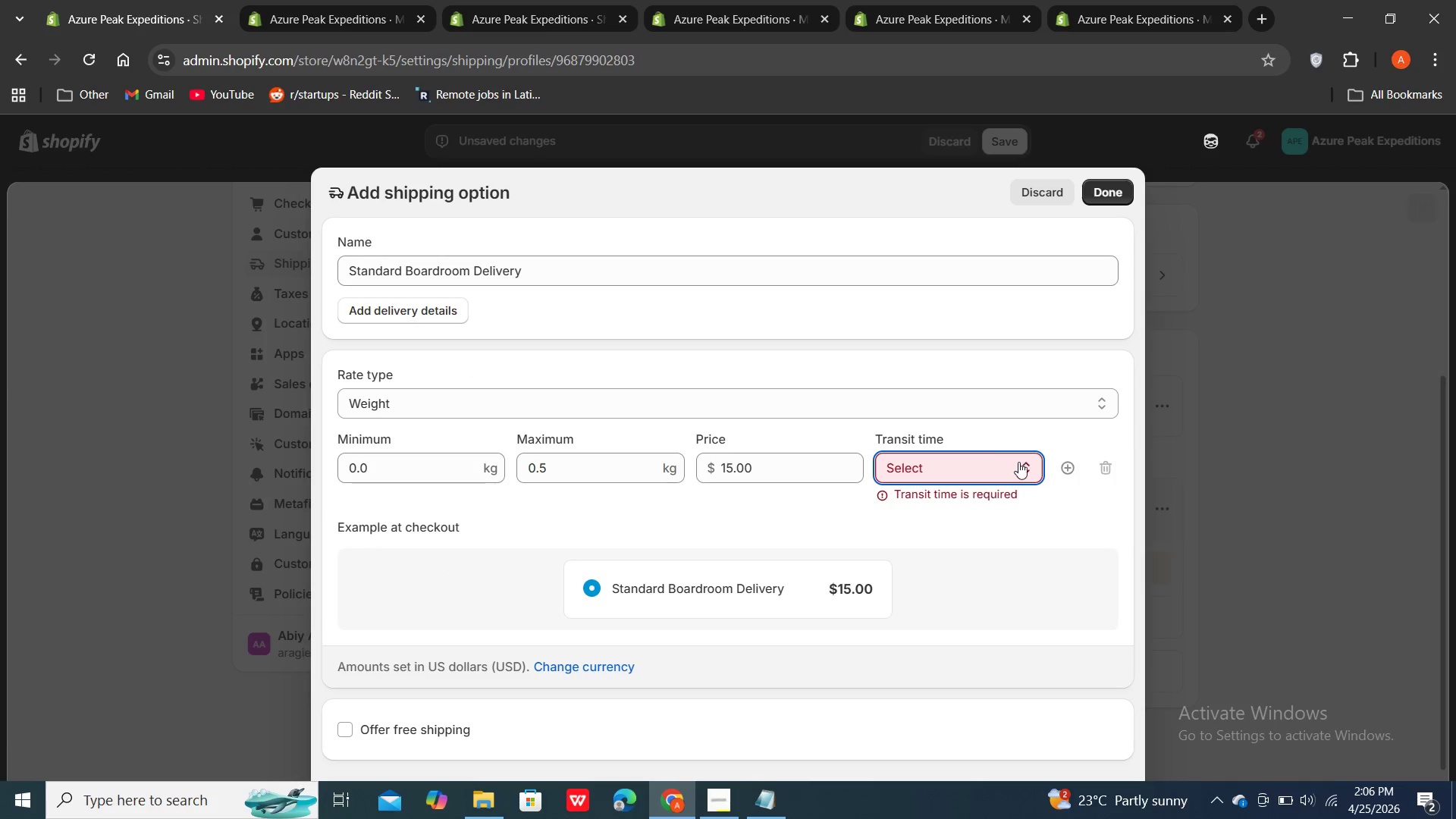 
left_click([1020, 467])
 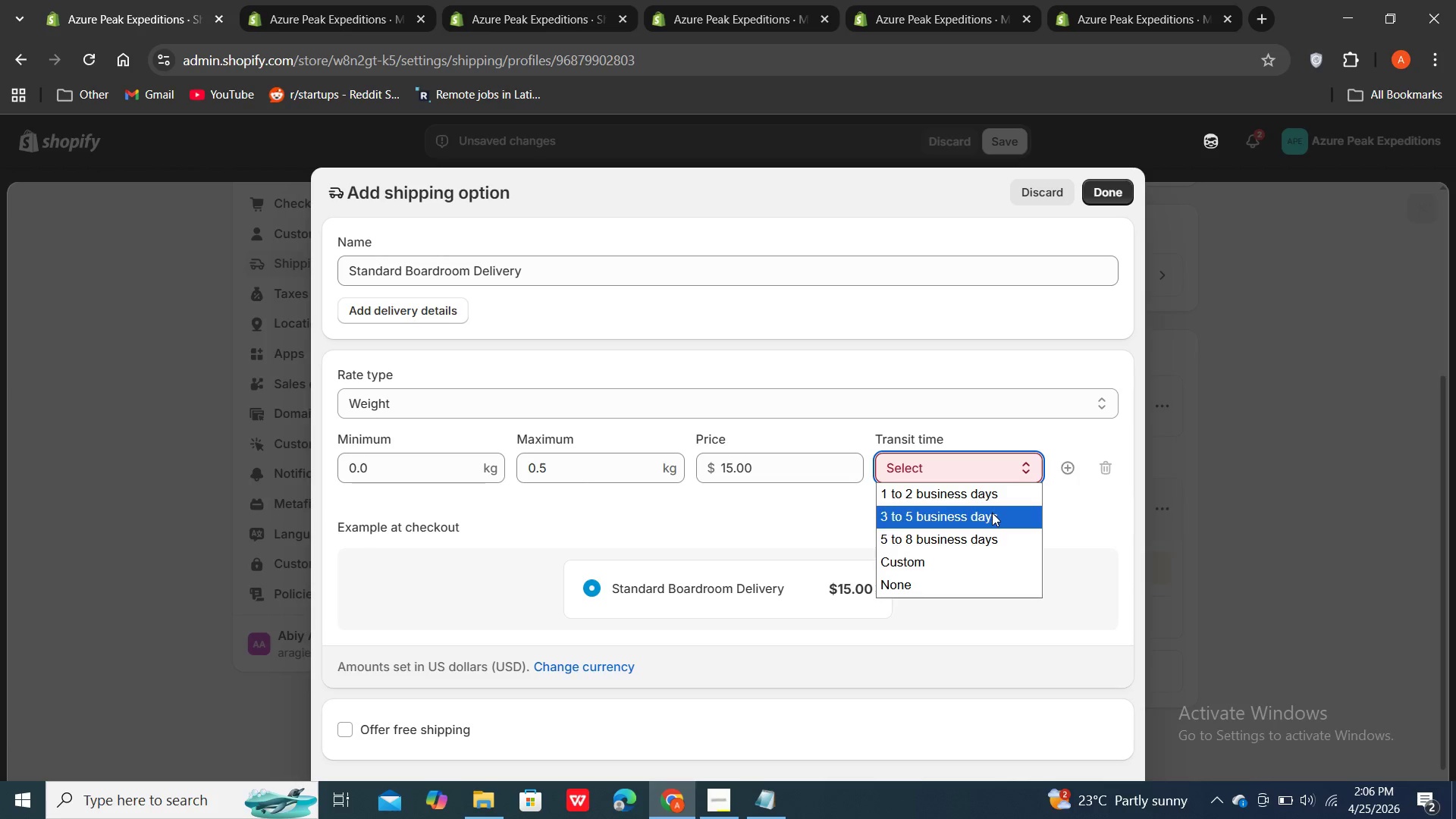 
left_click([977, 540])
 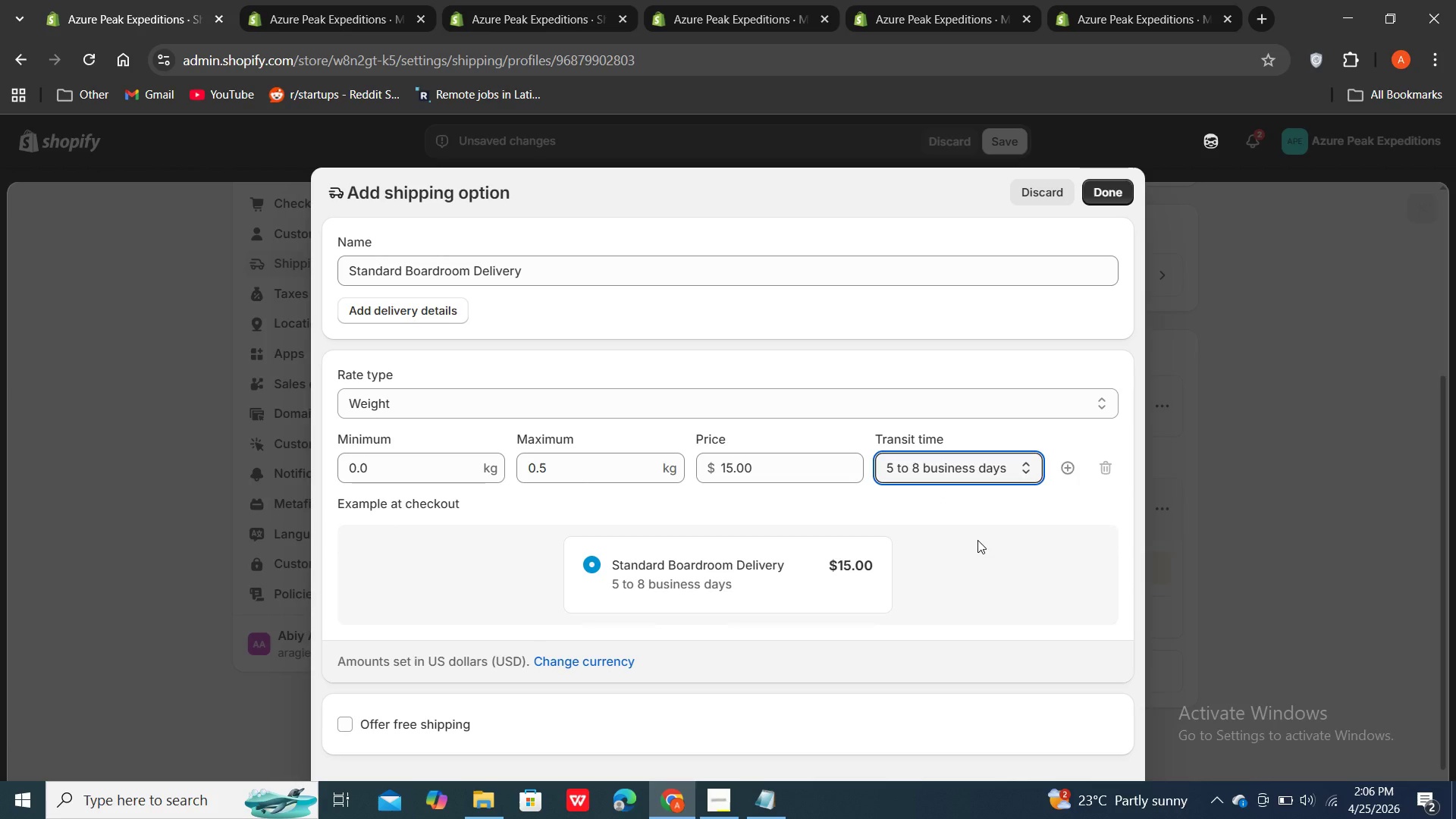 
scroll: coordinate [977, 540], scroll_direction: down, amount: 3.0
 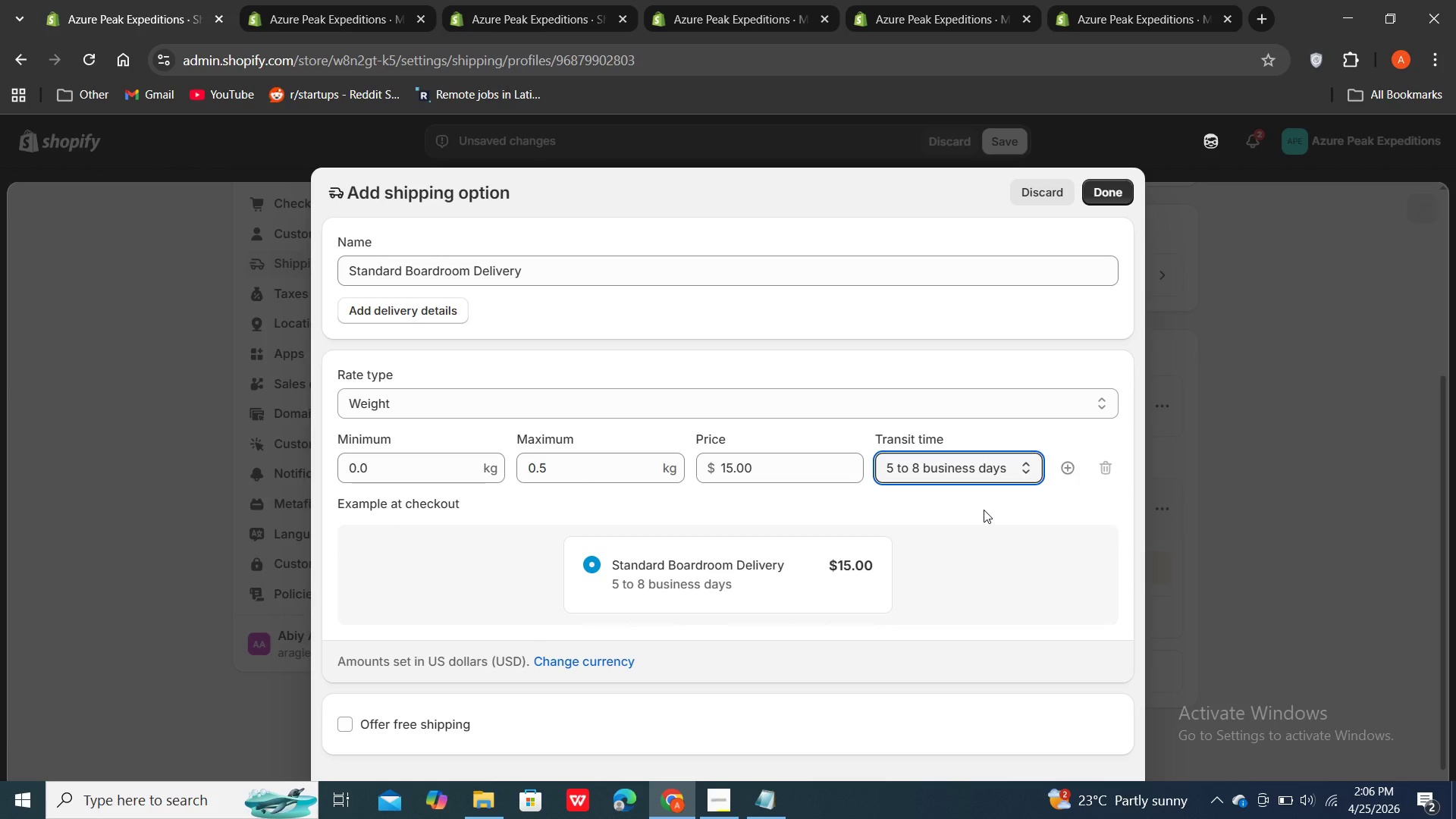 
wait(9.19)
 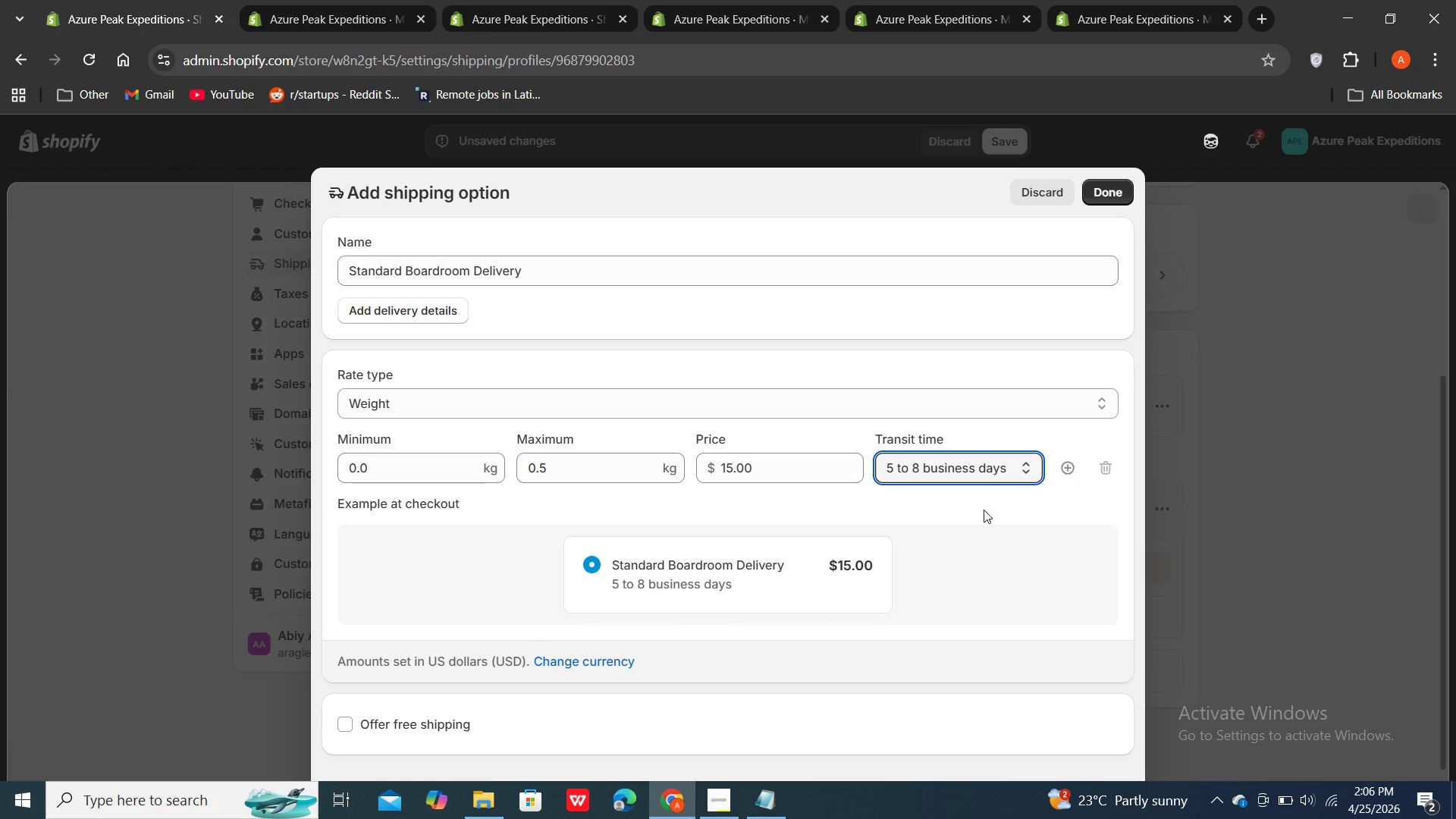 
scroll: coordinate [1151, 261], scroll_direction: down, amount: 1.0
 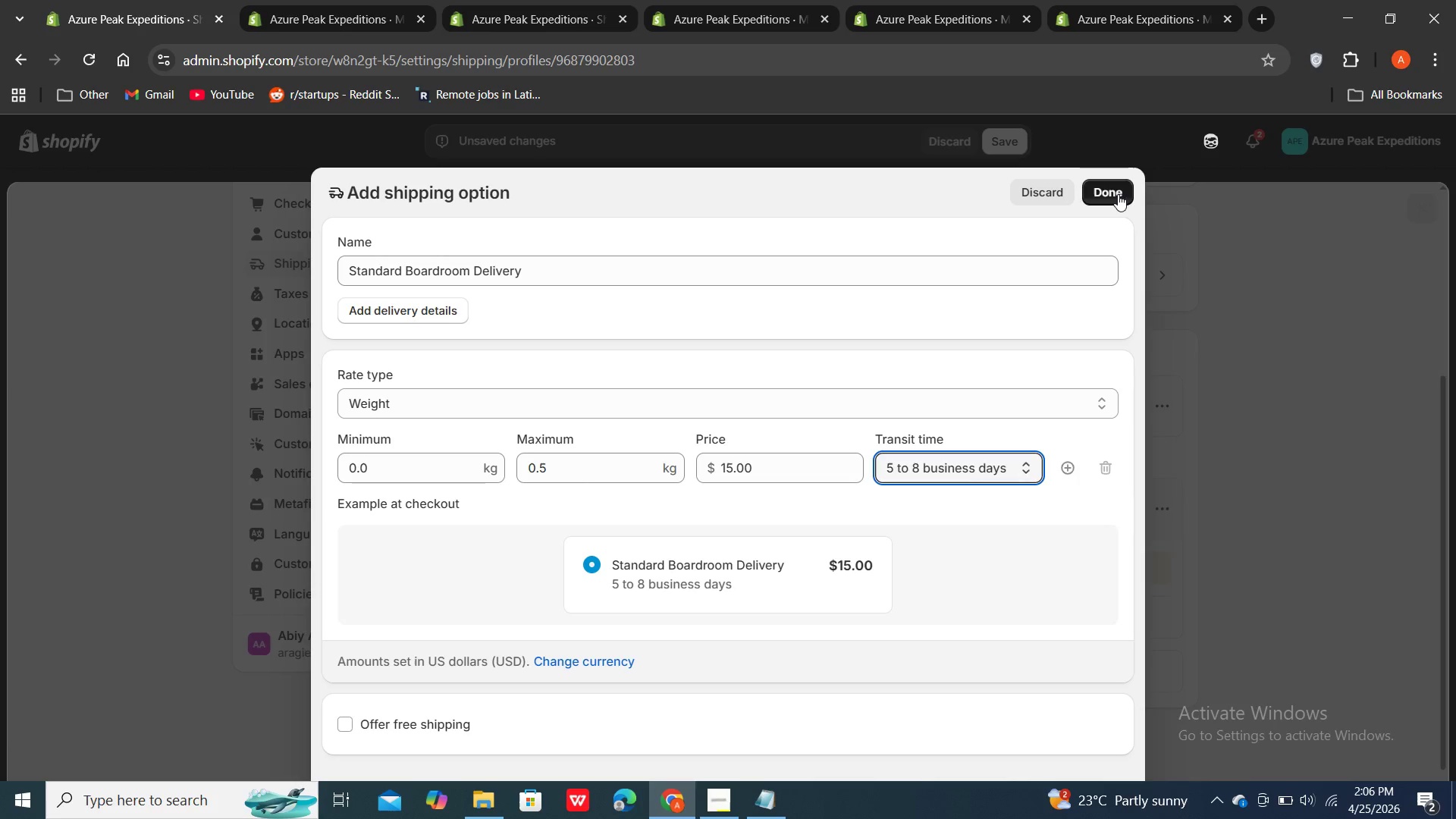 
left_click([1118, 195])
 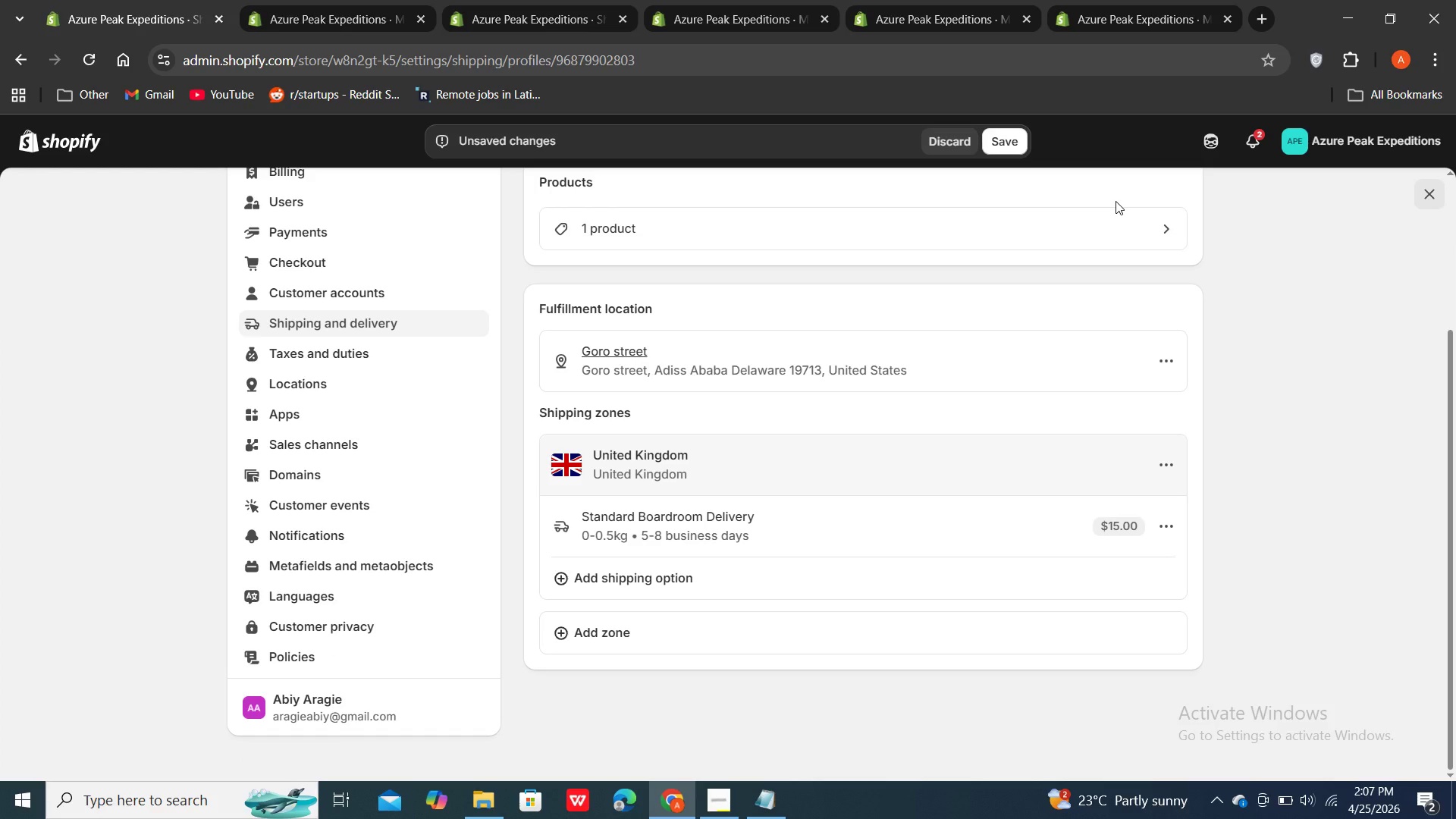 
wait(5.74)
 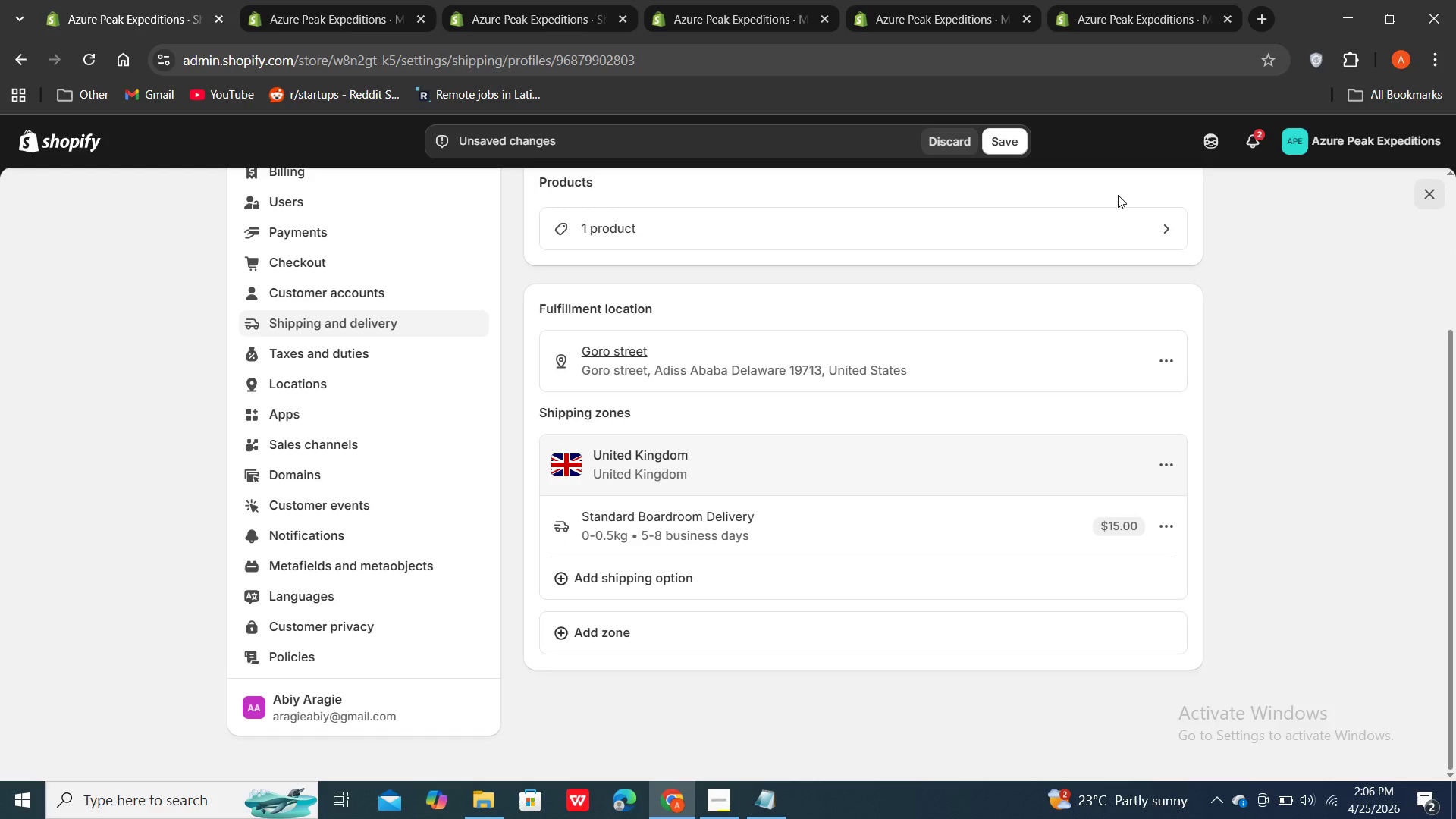 
left_click([902, 592])
 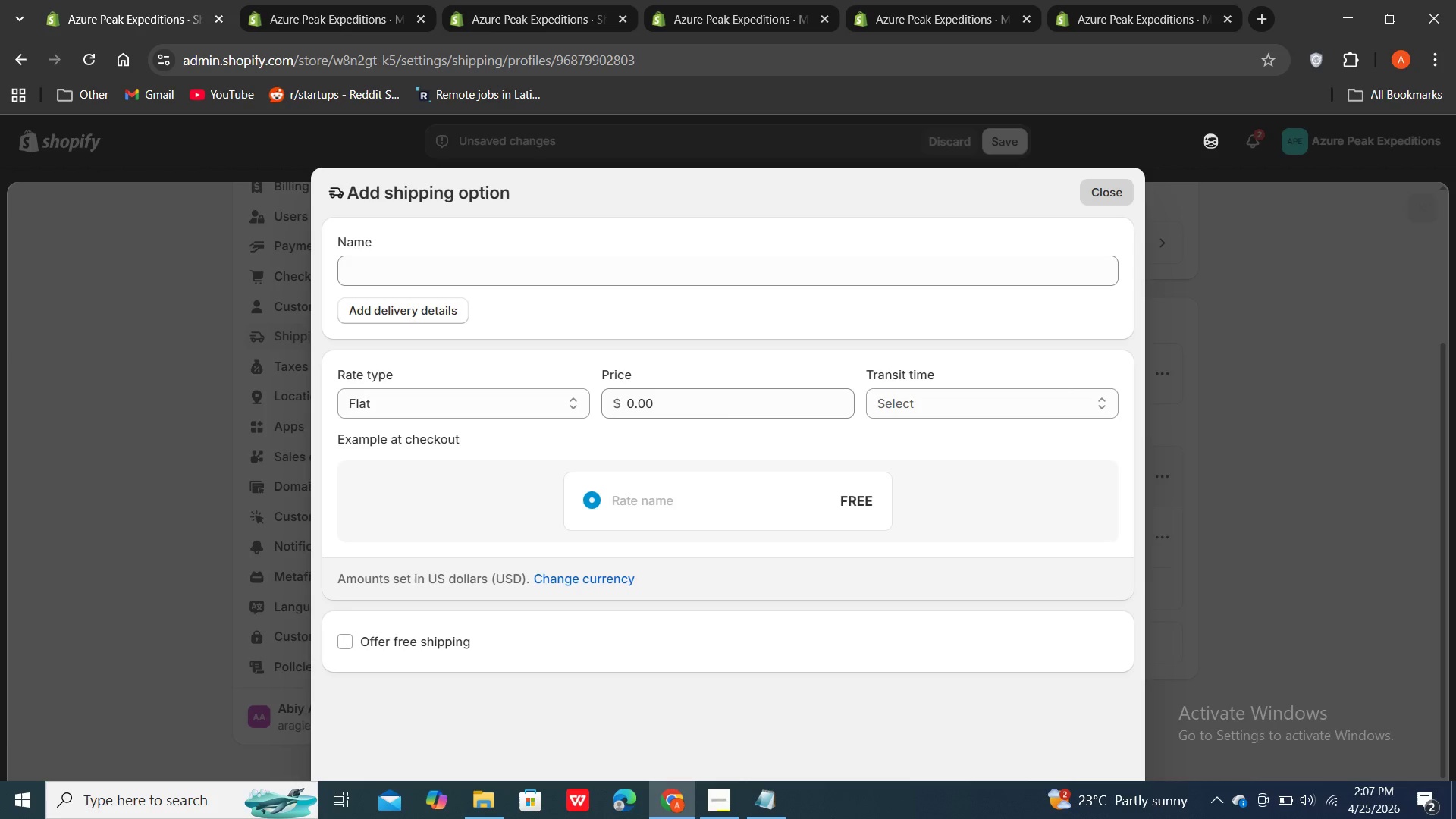 
left_click([770, 803])
 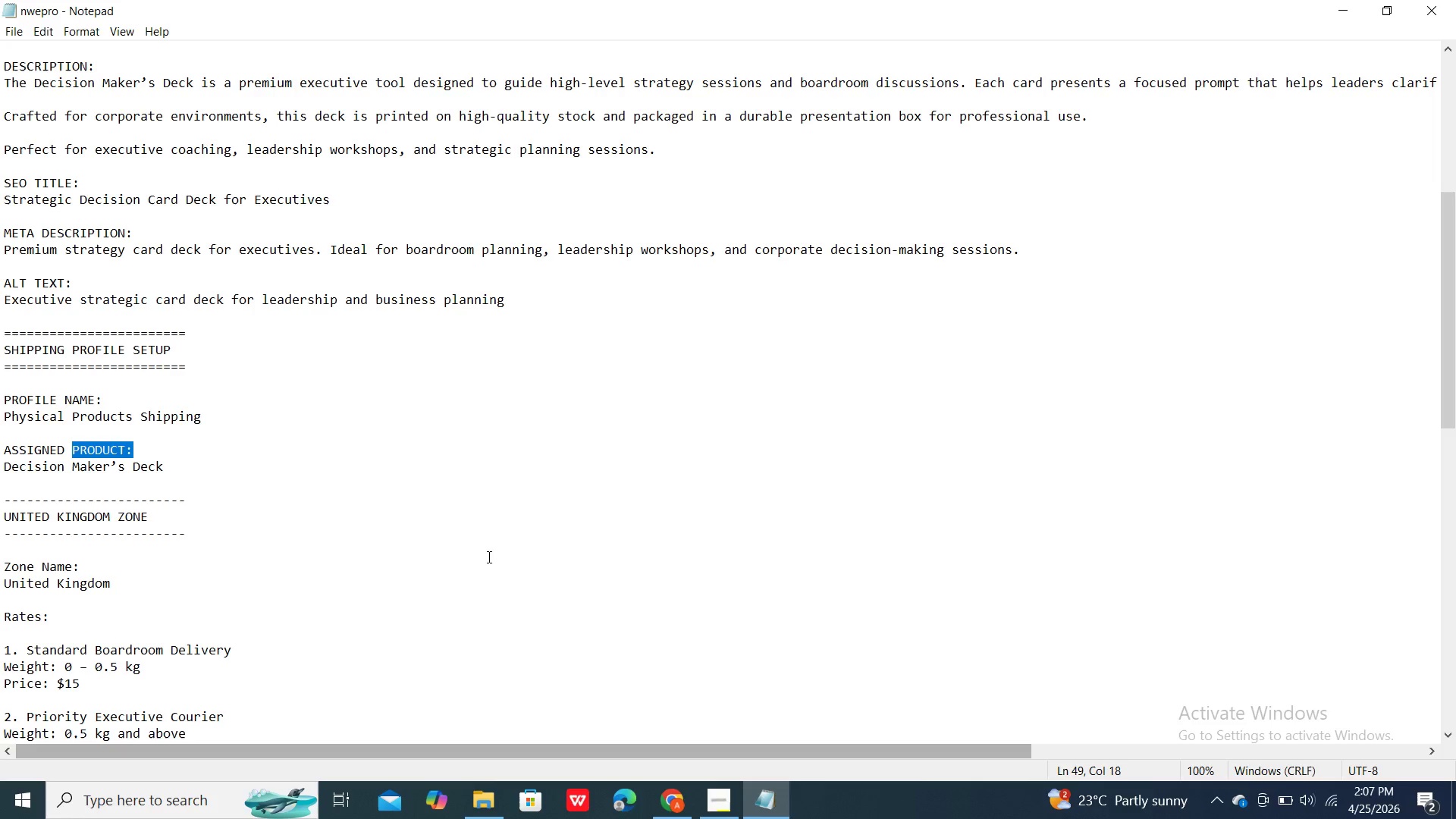 
left_click([488, 557])
 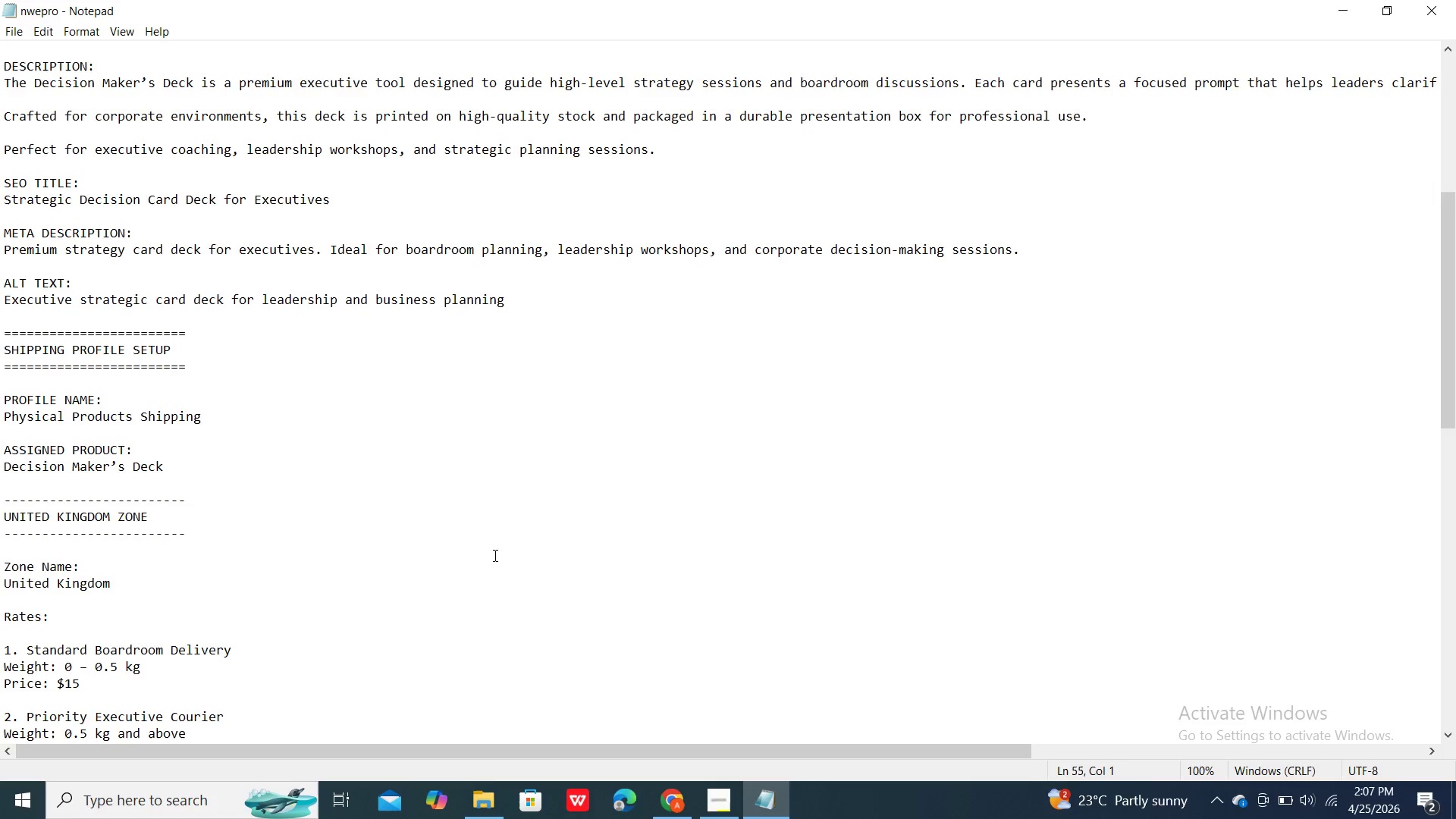 
scroll: coordinate [494, 555], scroll_direction: down, amount: 2.0
 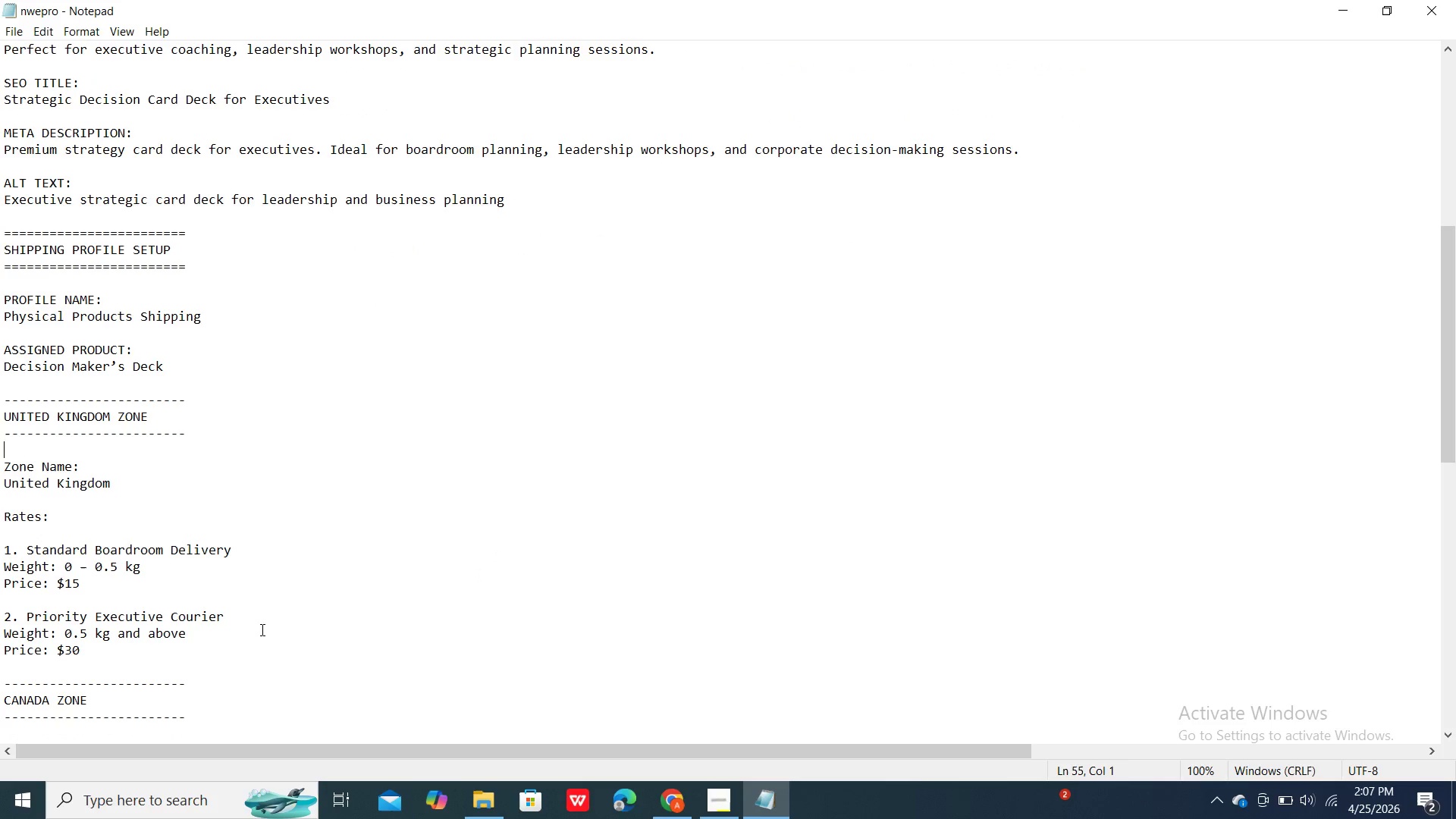 
left_click_drag(start_coordinate=[246, 618], to_coordinate=[30, 610])
 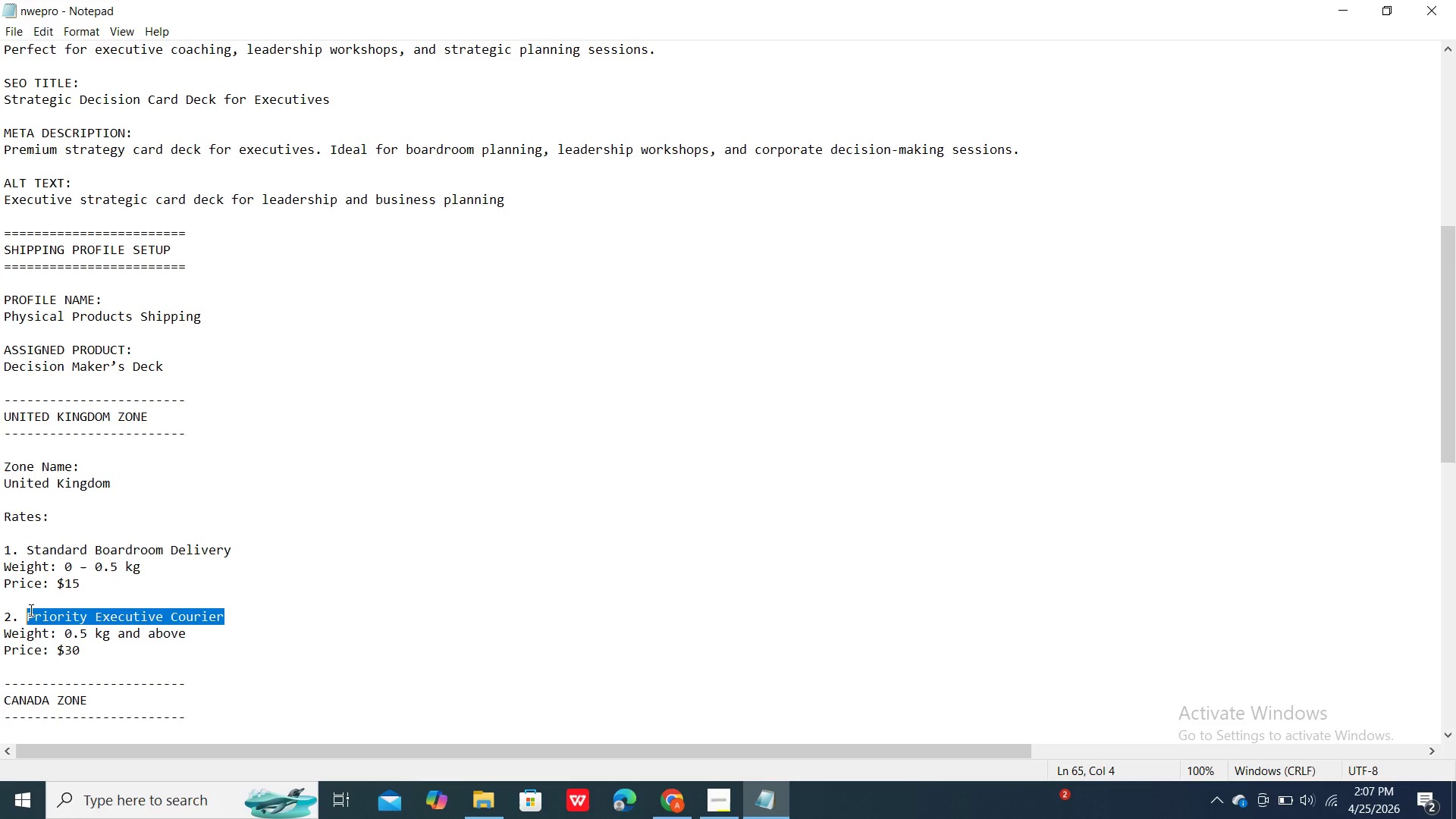 
right_click([30, 610])
 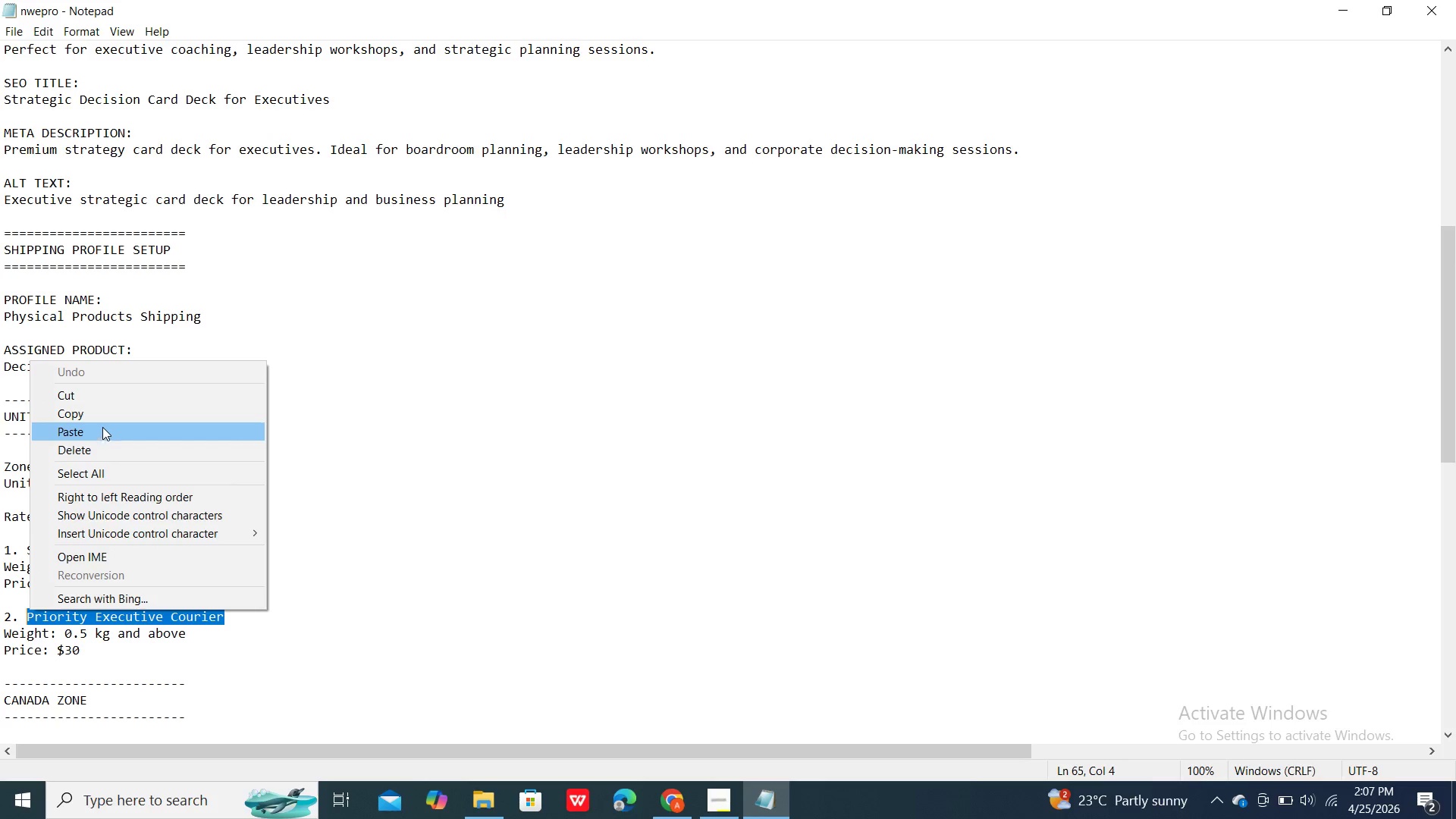 
left_click([114, 413])
 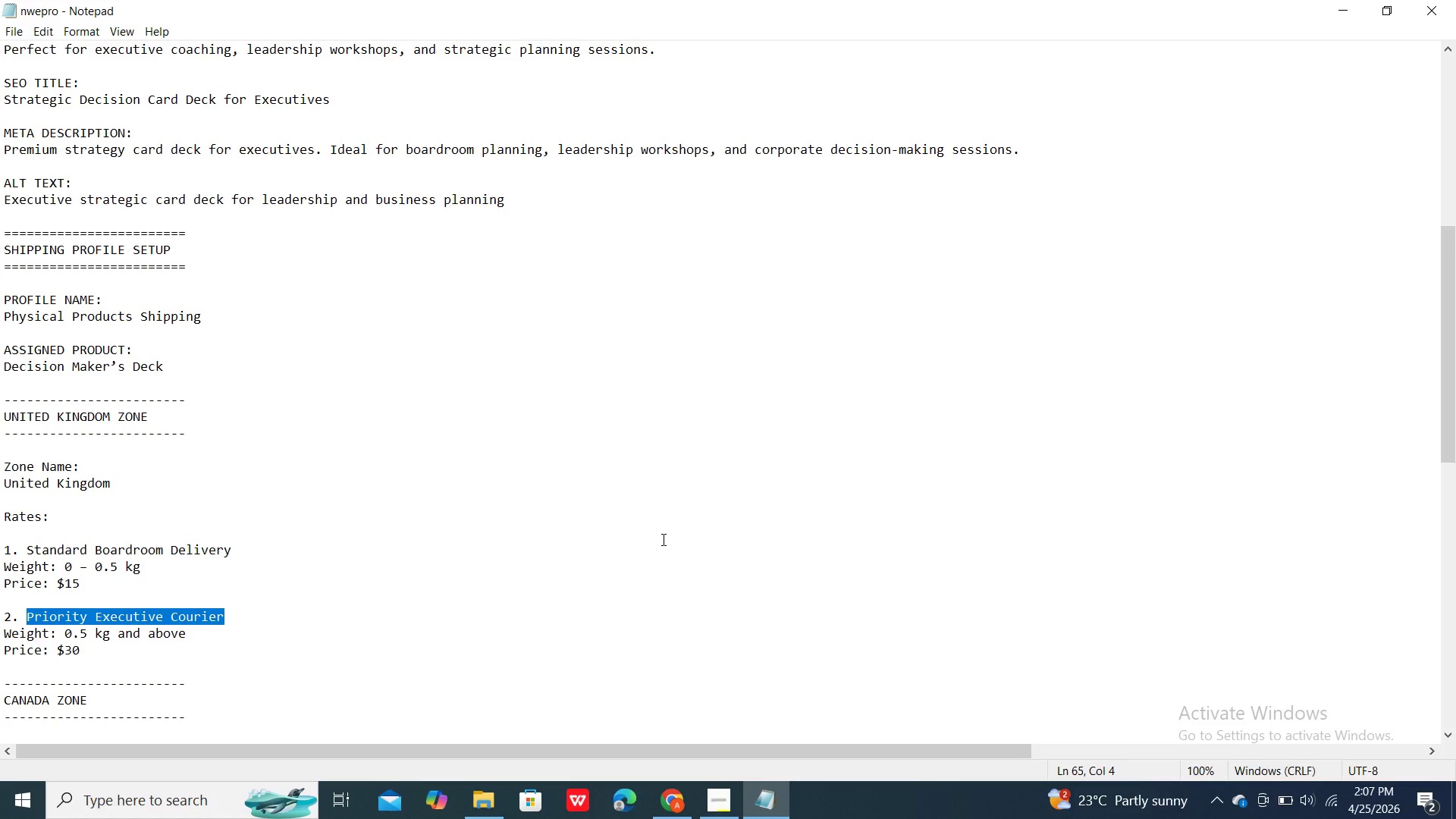 
mouse_move([684, 809])
 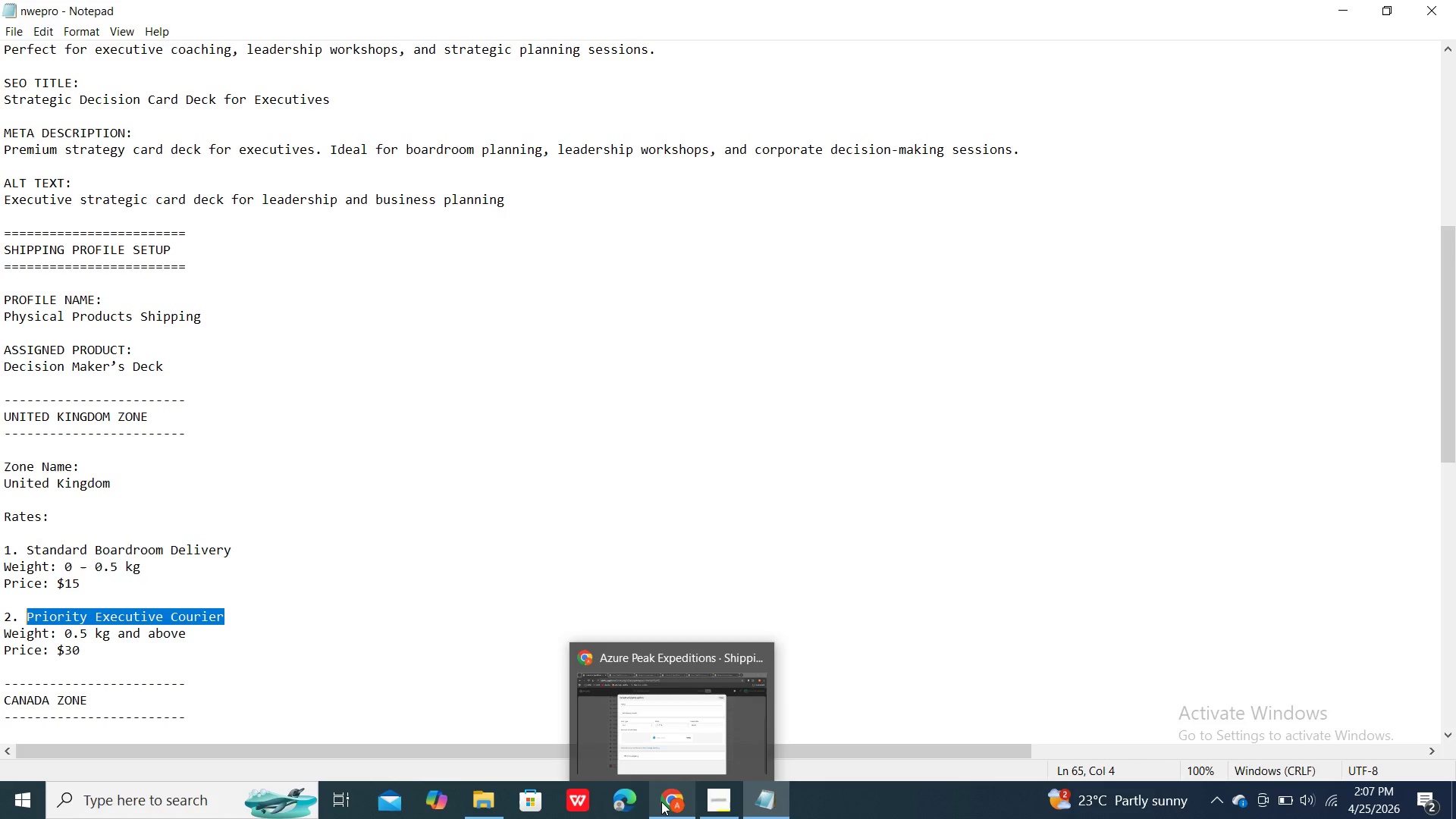 
left_click([661, 802])
 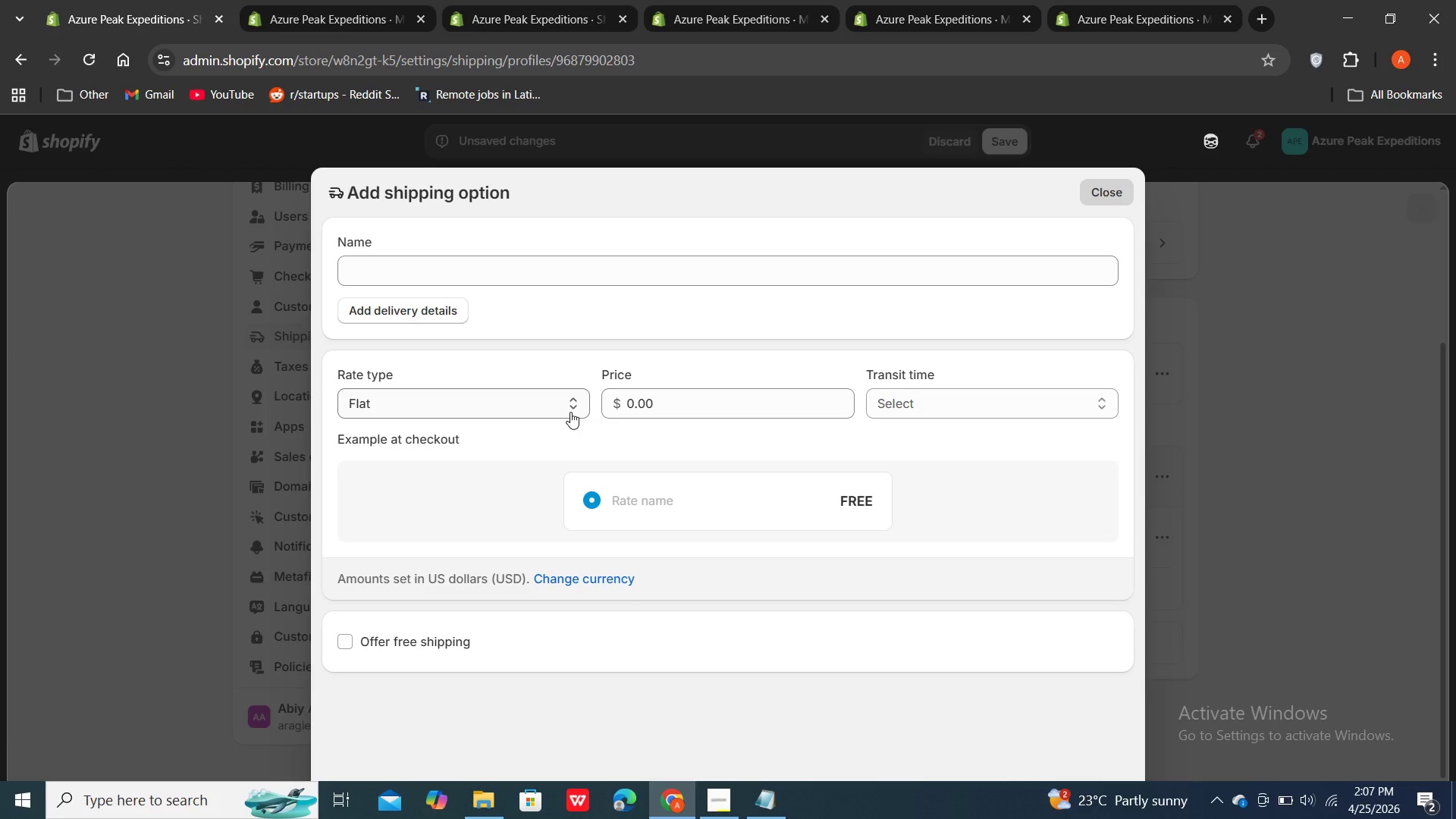 
wait(5.39)
 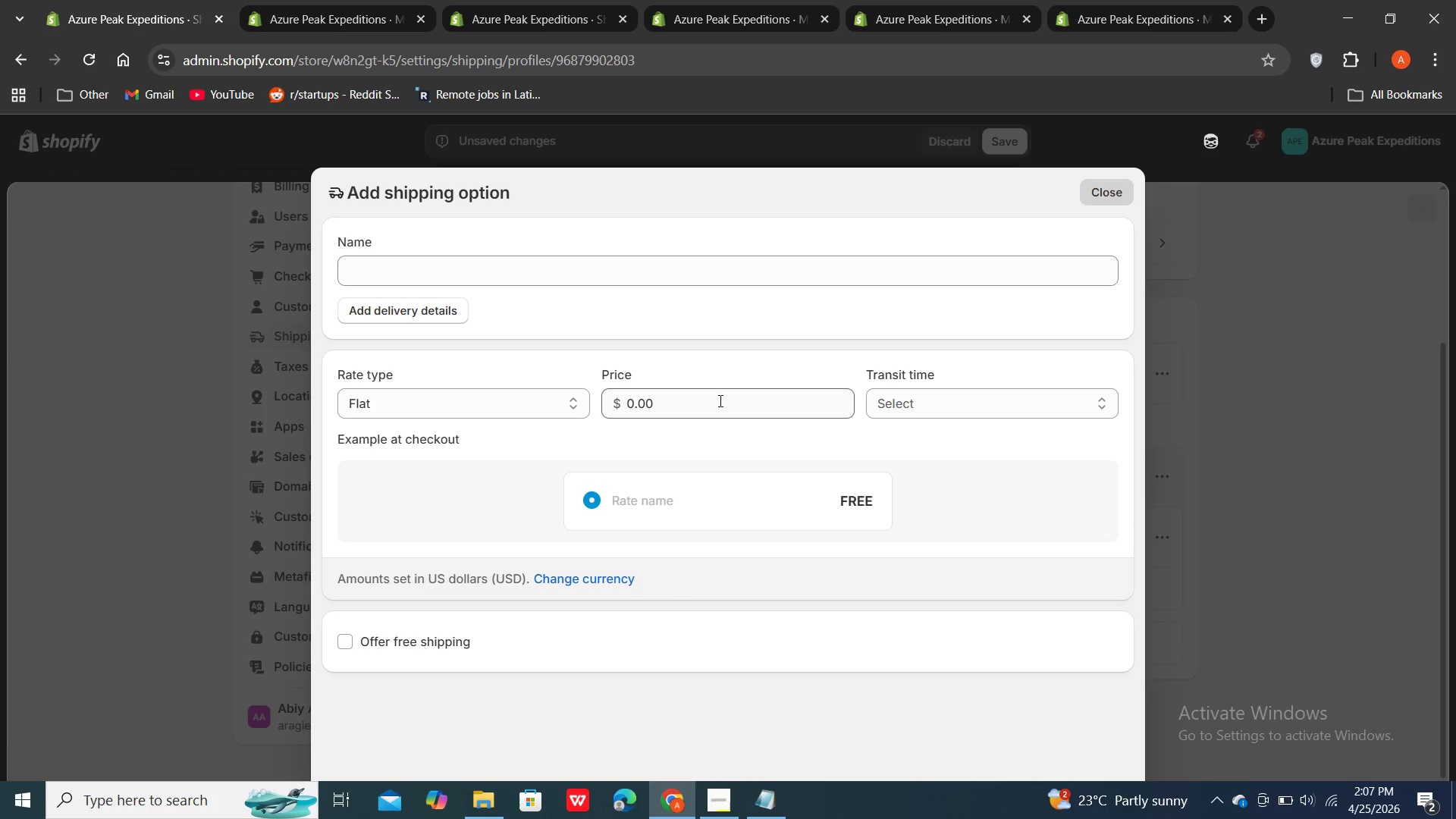 
left_click([570, 412])
 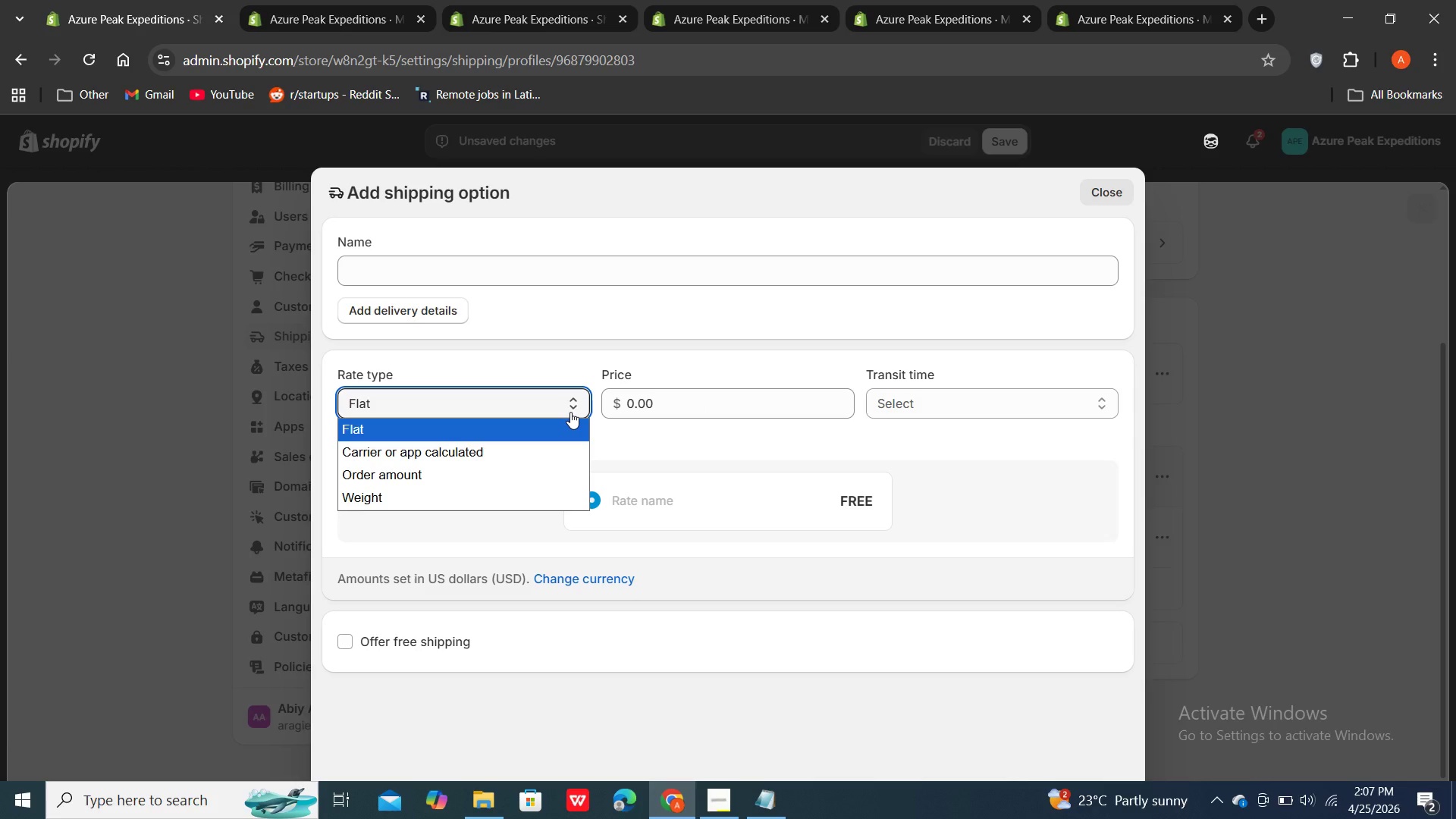 
wait(6.47)
 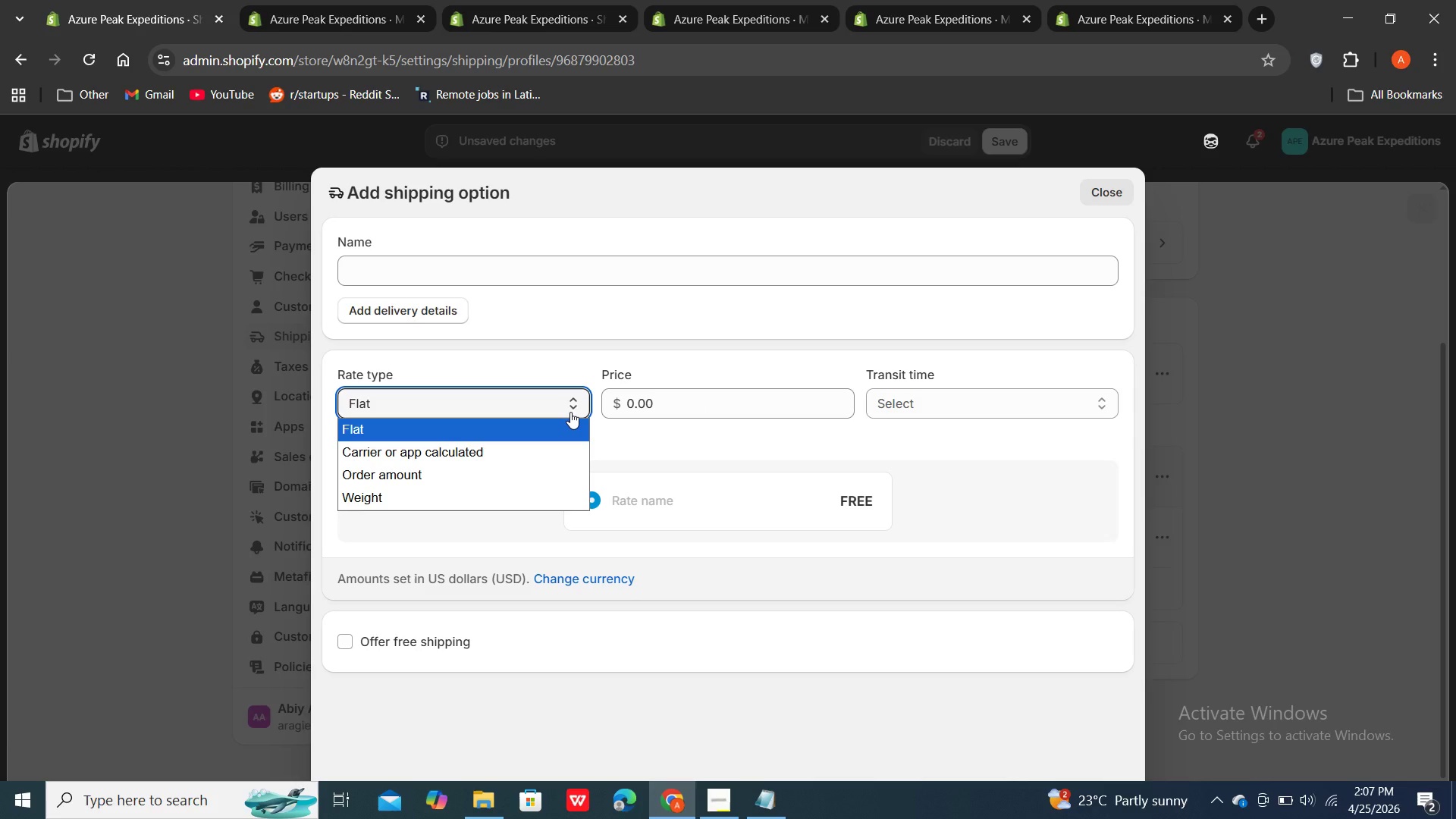 
left_click([493, 505])
 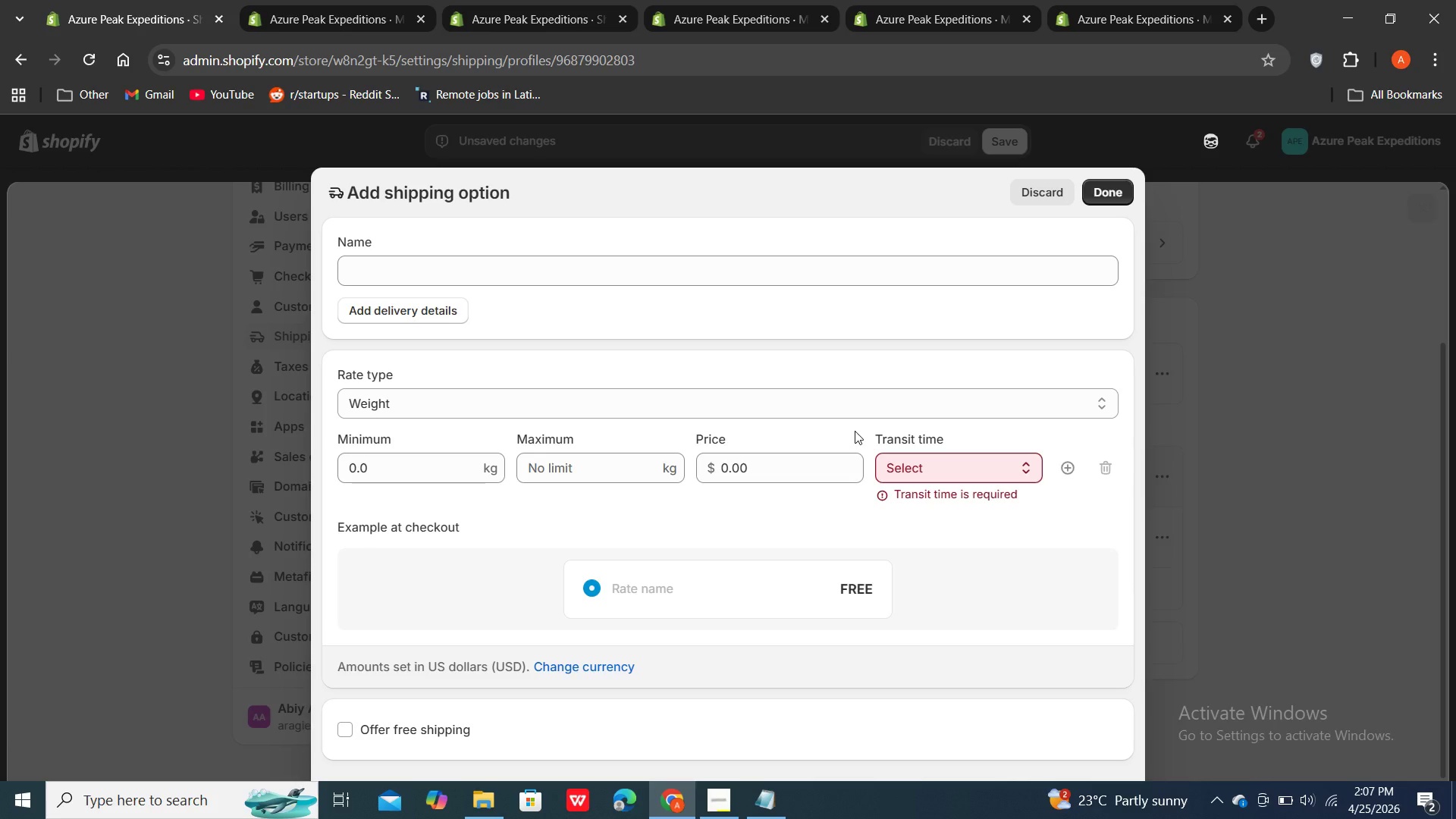 
wait(10.59)
 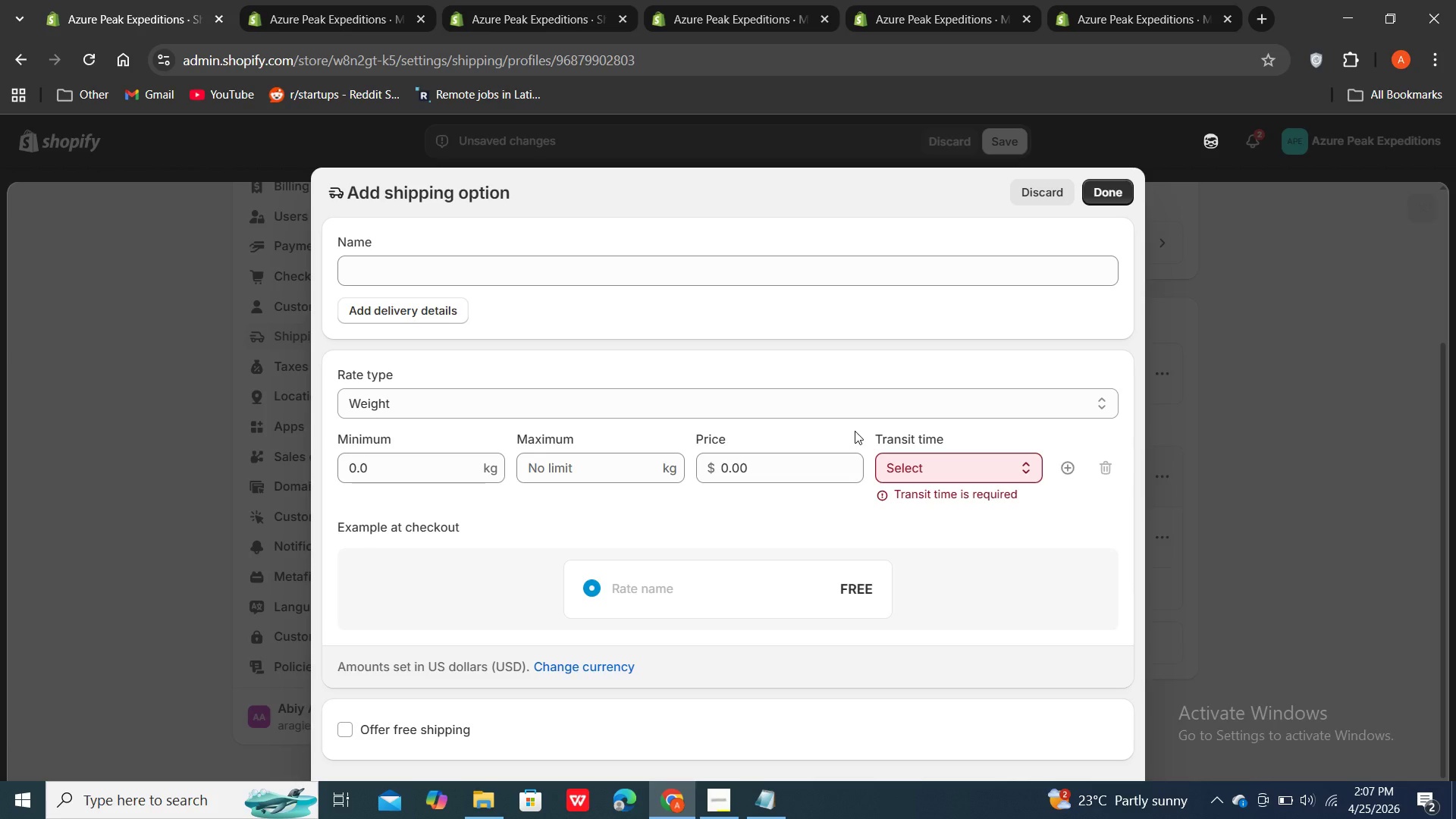 
left_click([615, 470])
 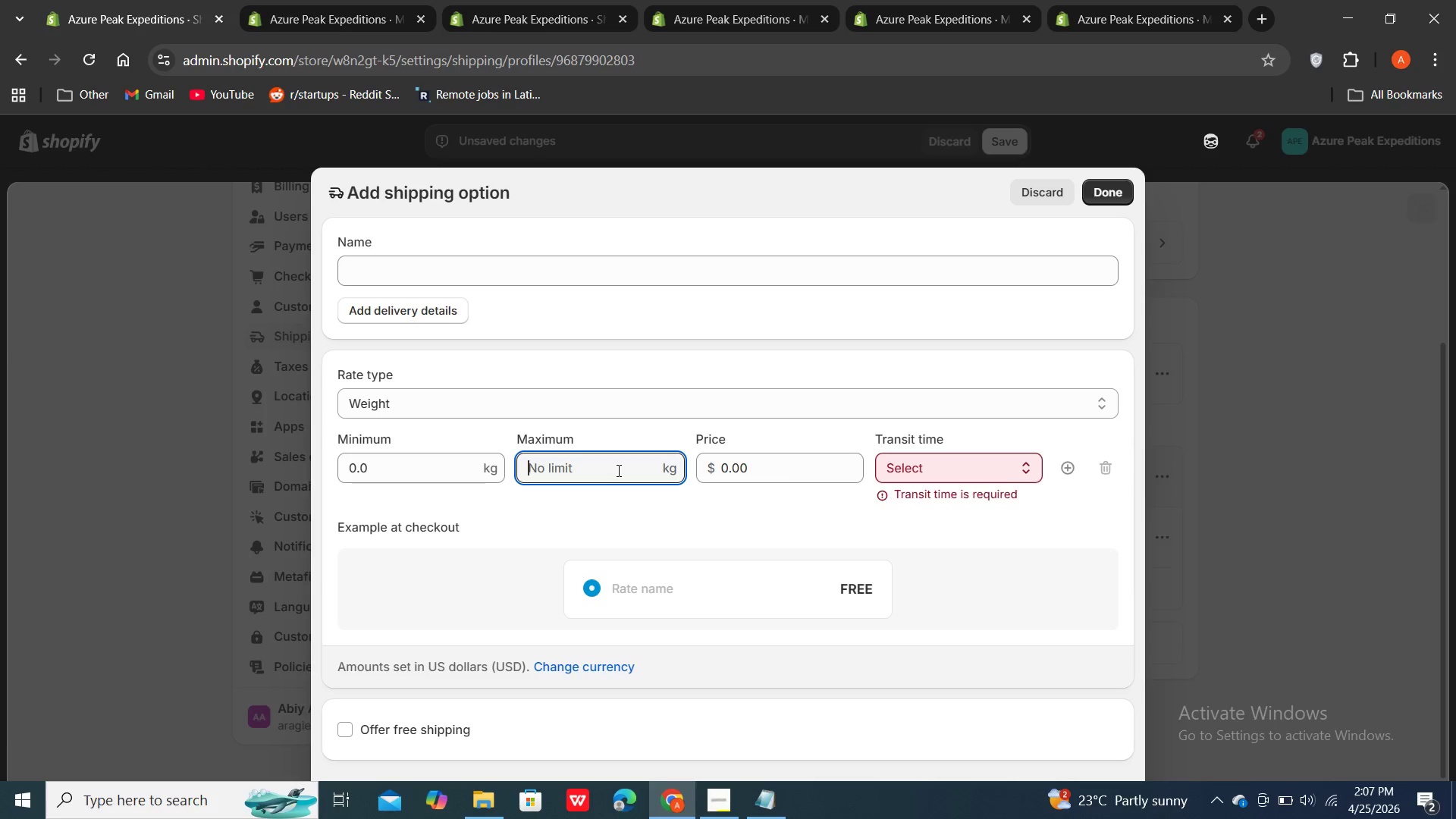 
wait(13.45)
 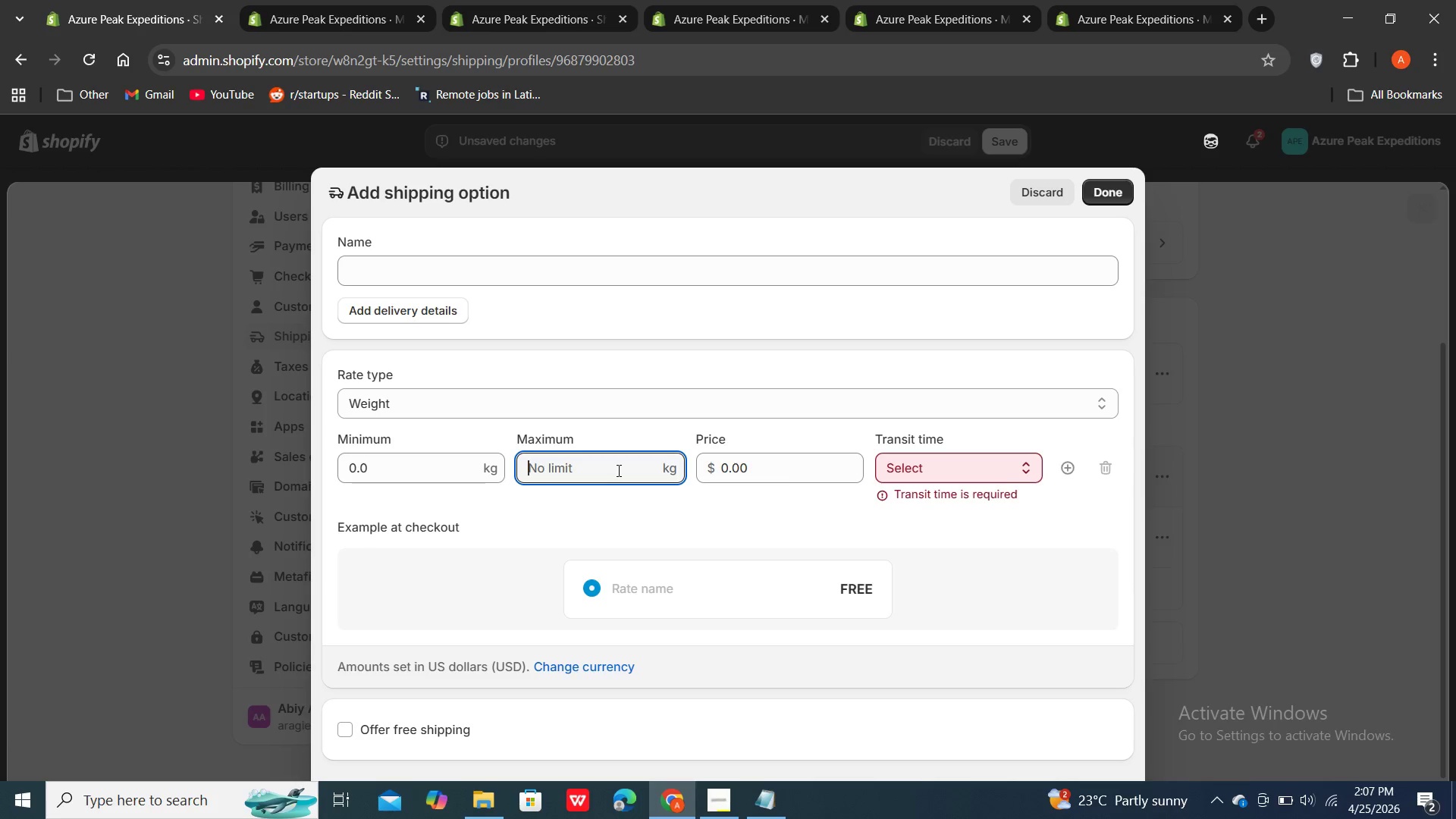 
double_click([445, 474])
 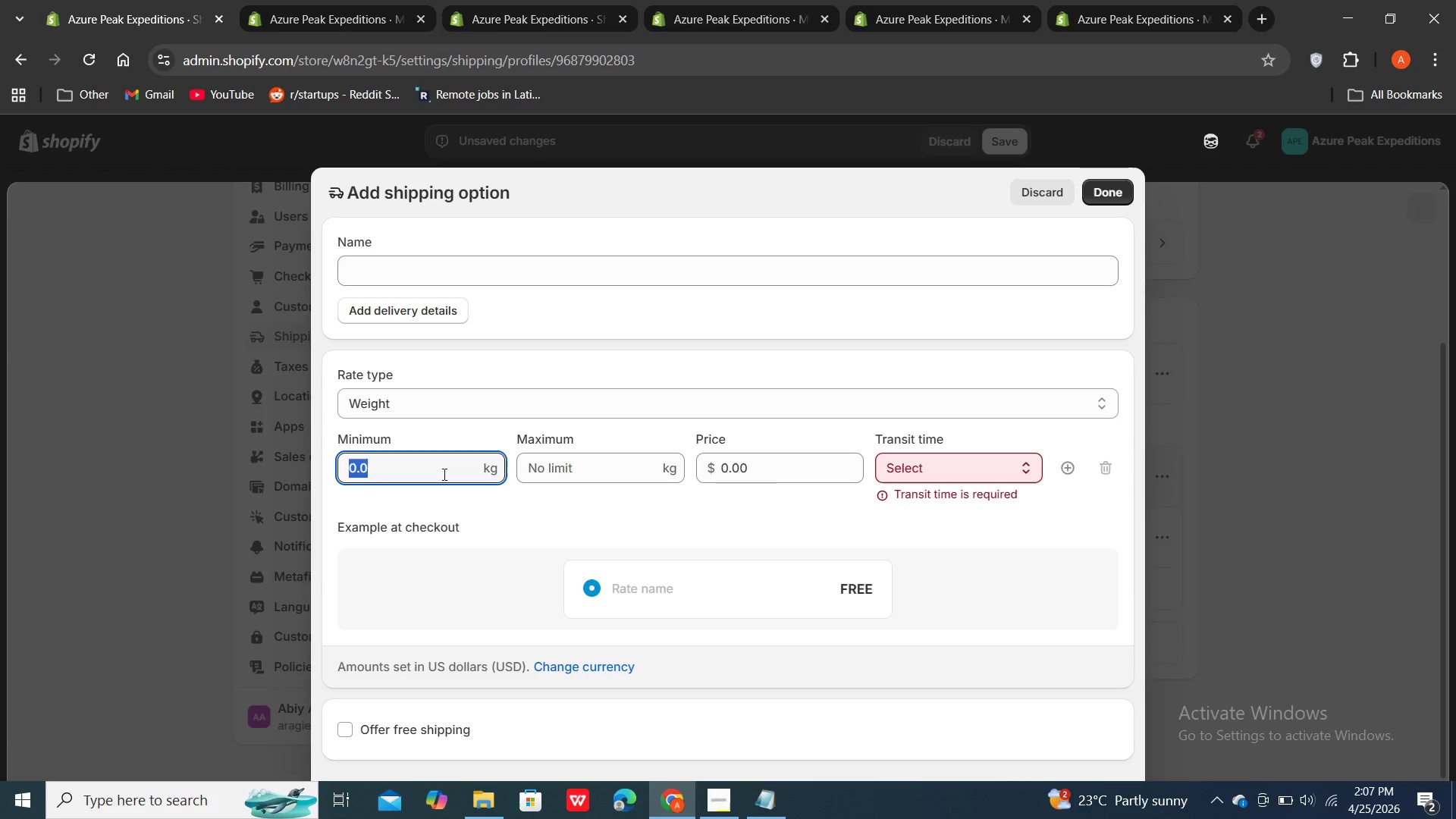 
key(Backspace)
 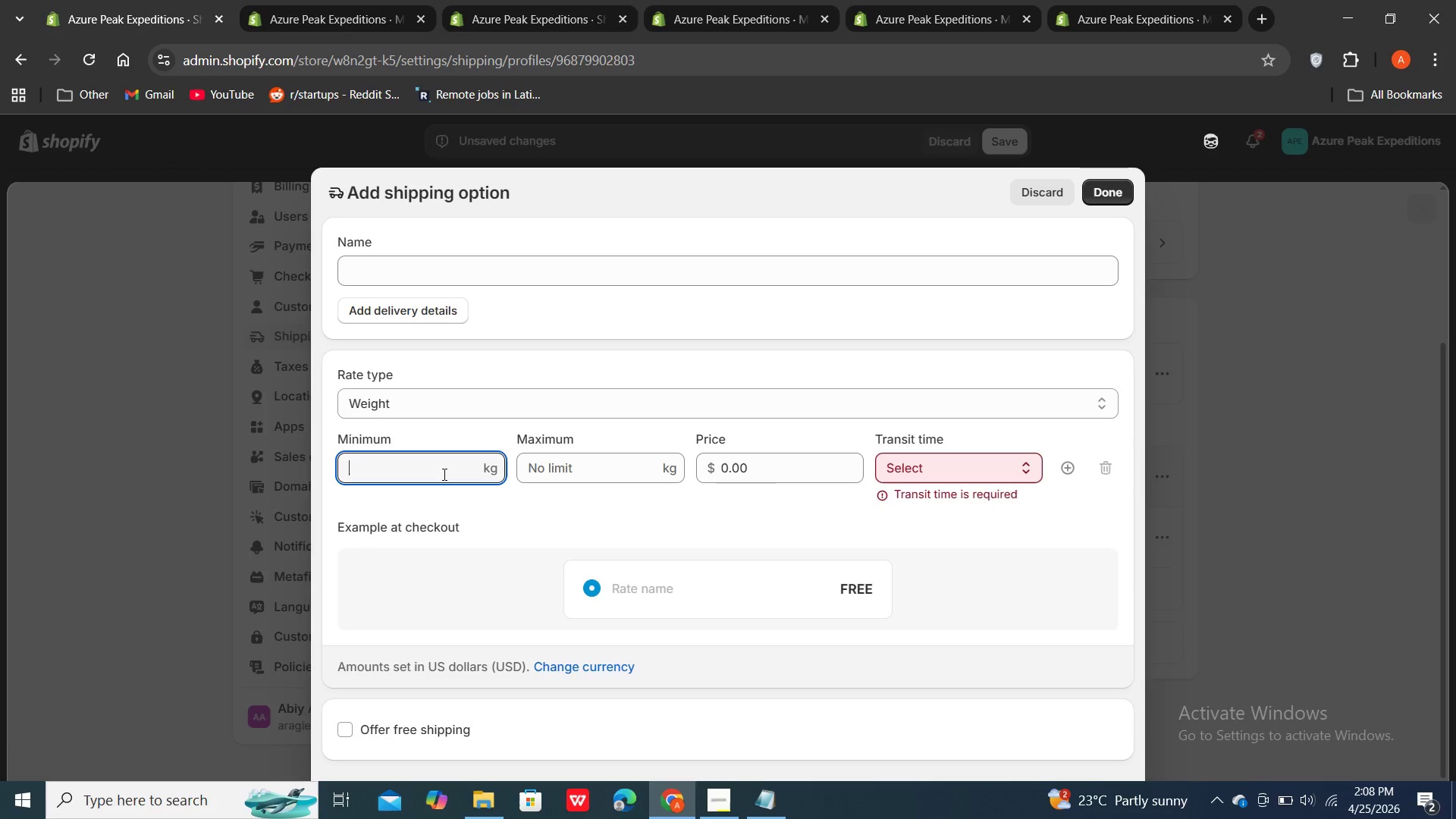 
key(0)
 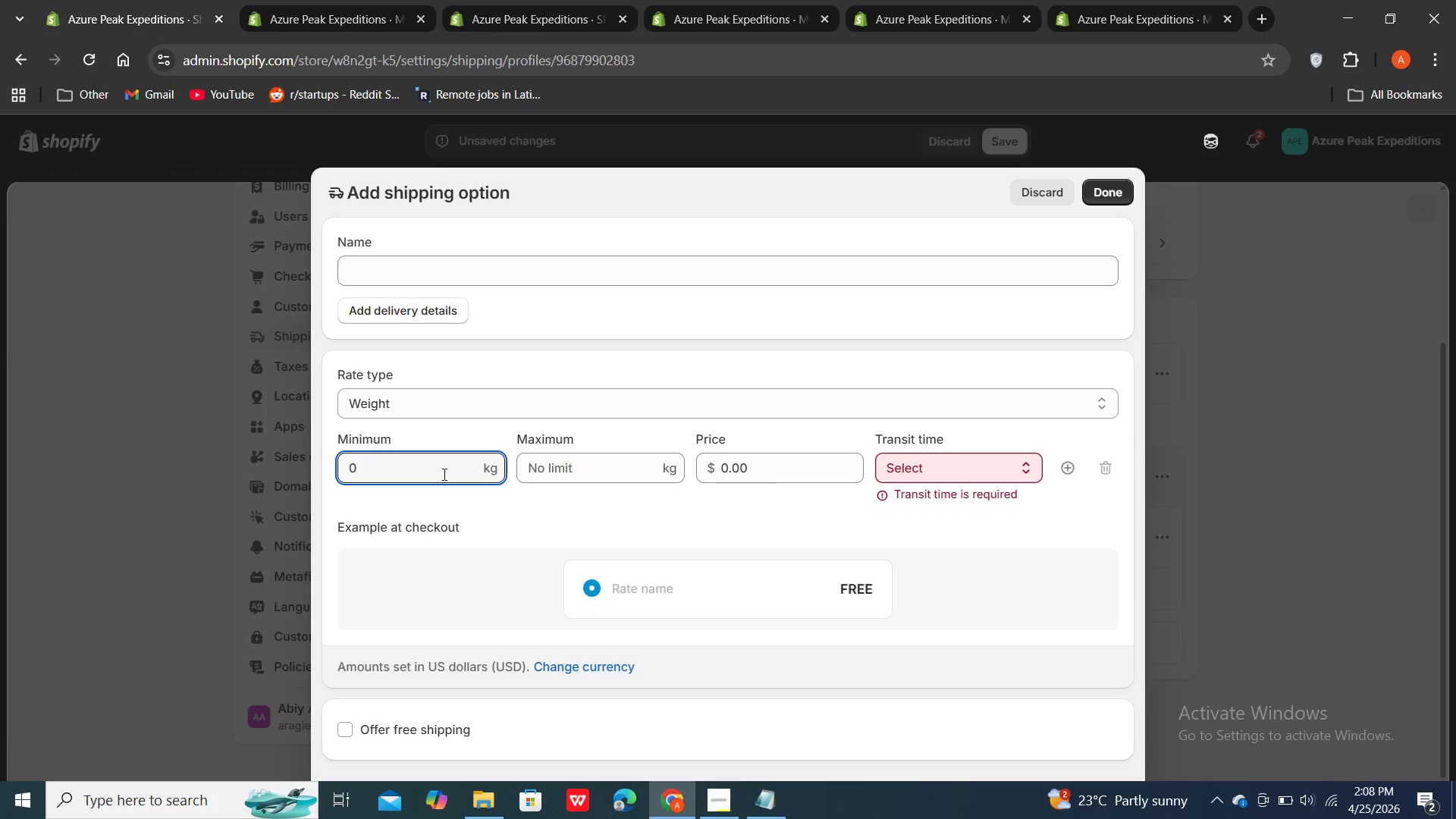 
key(Period)
 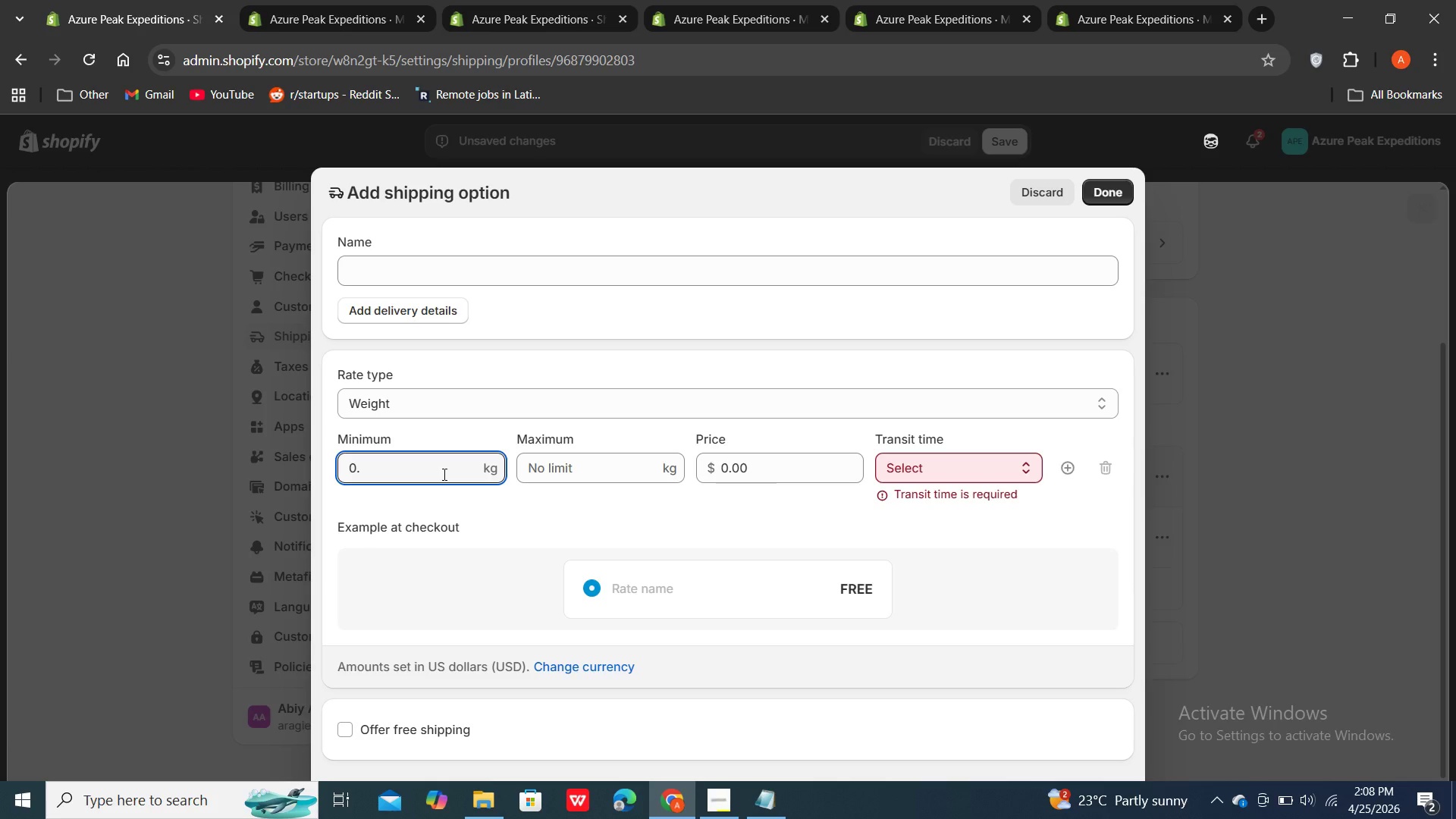 
key(4)
 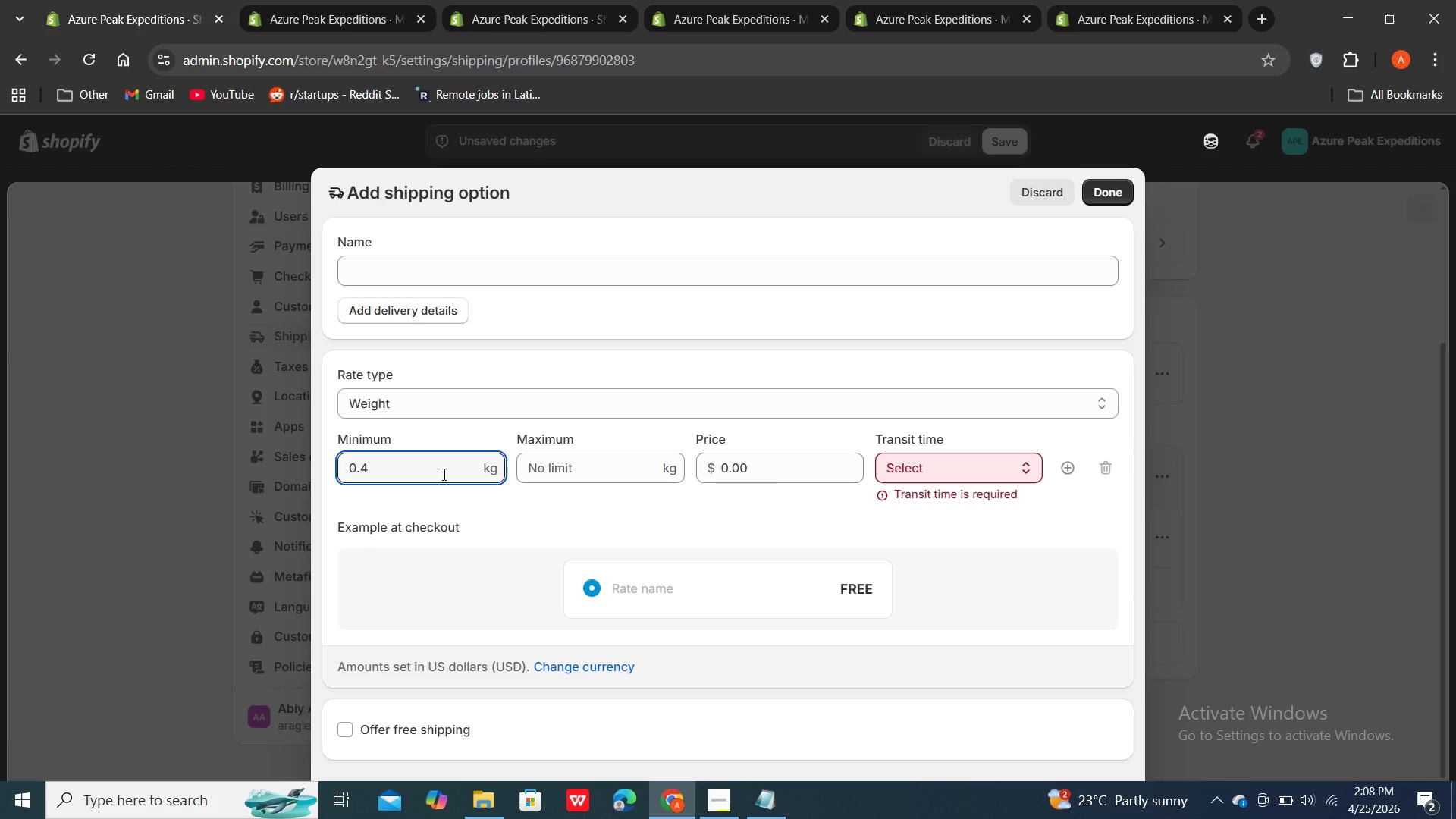 
key(Backspace)
 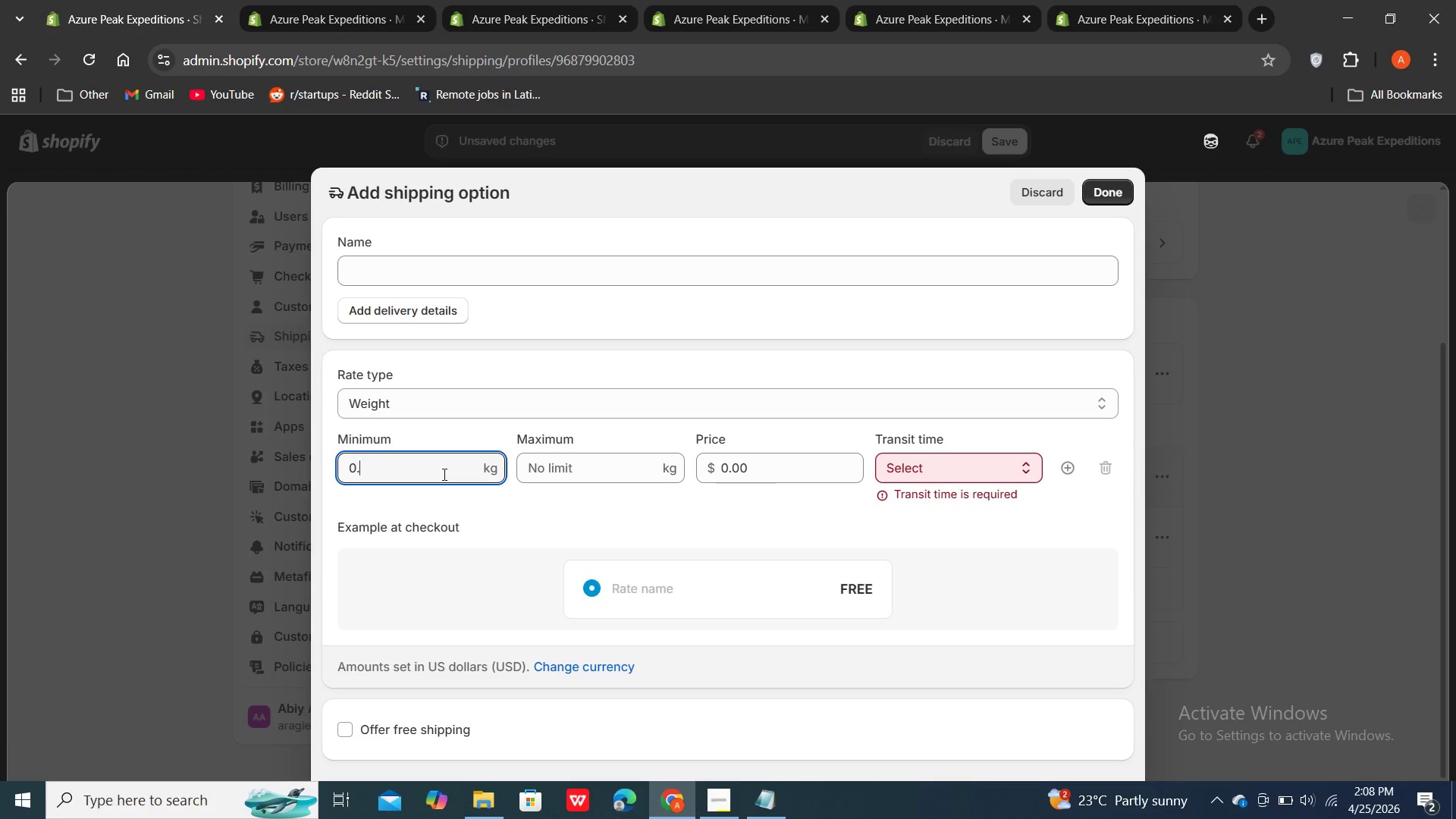 
key(5)
 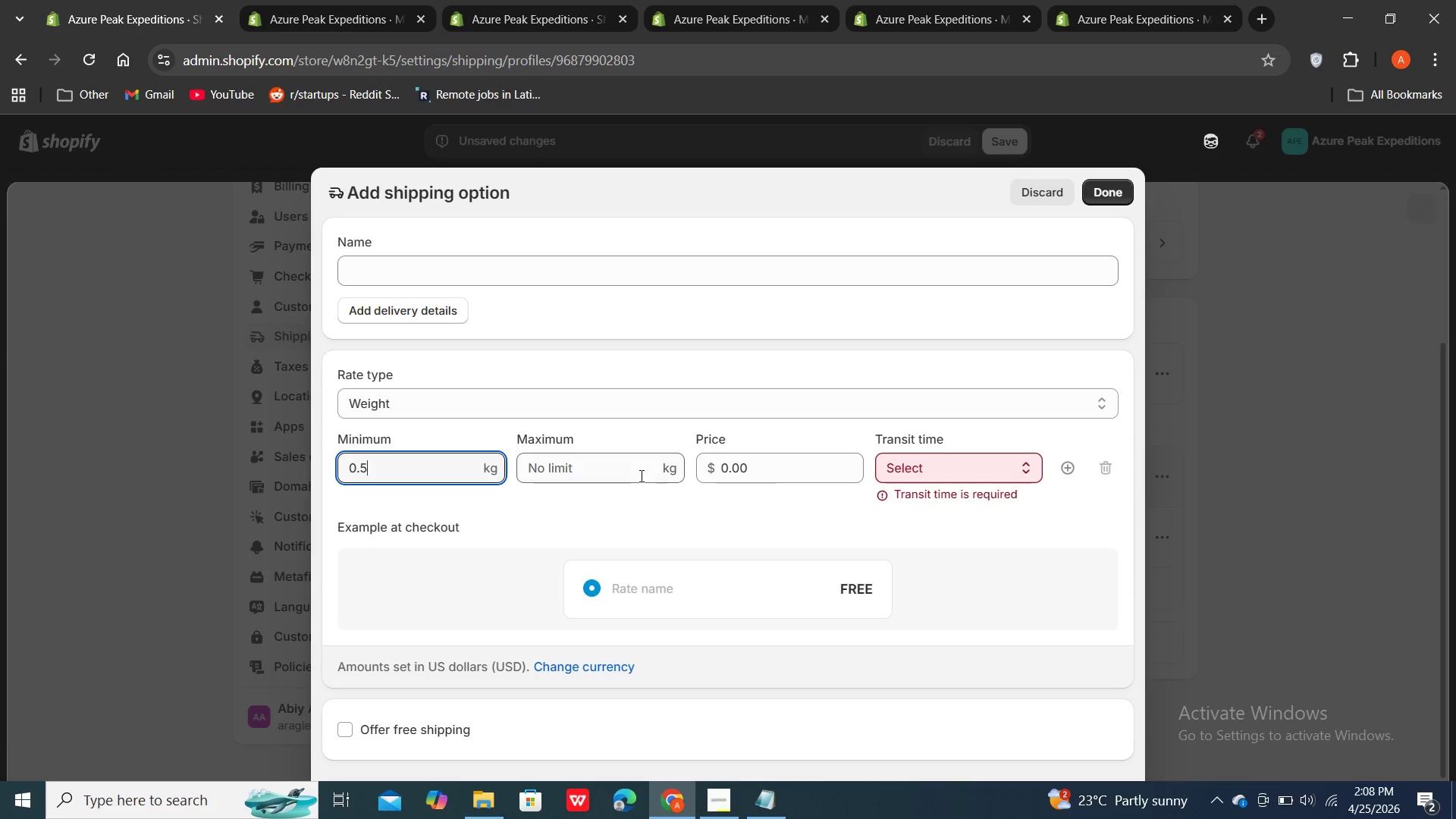 
left_click([637, 474])
 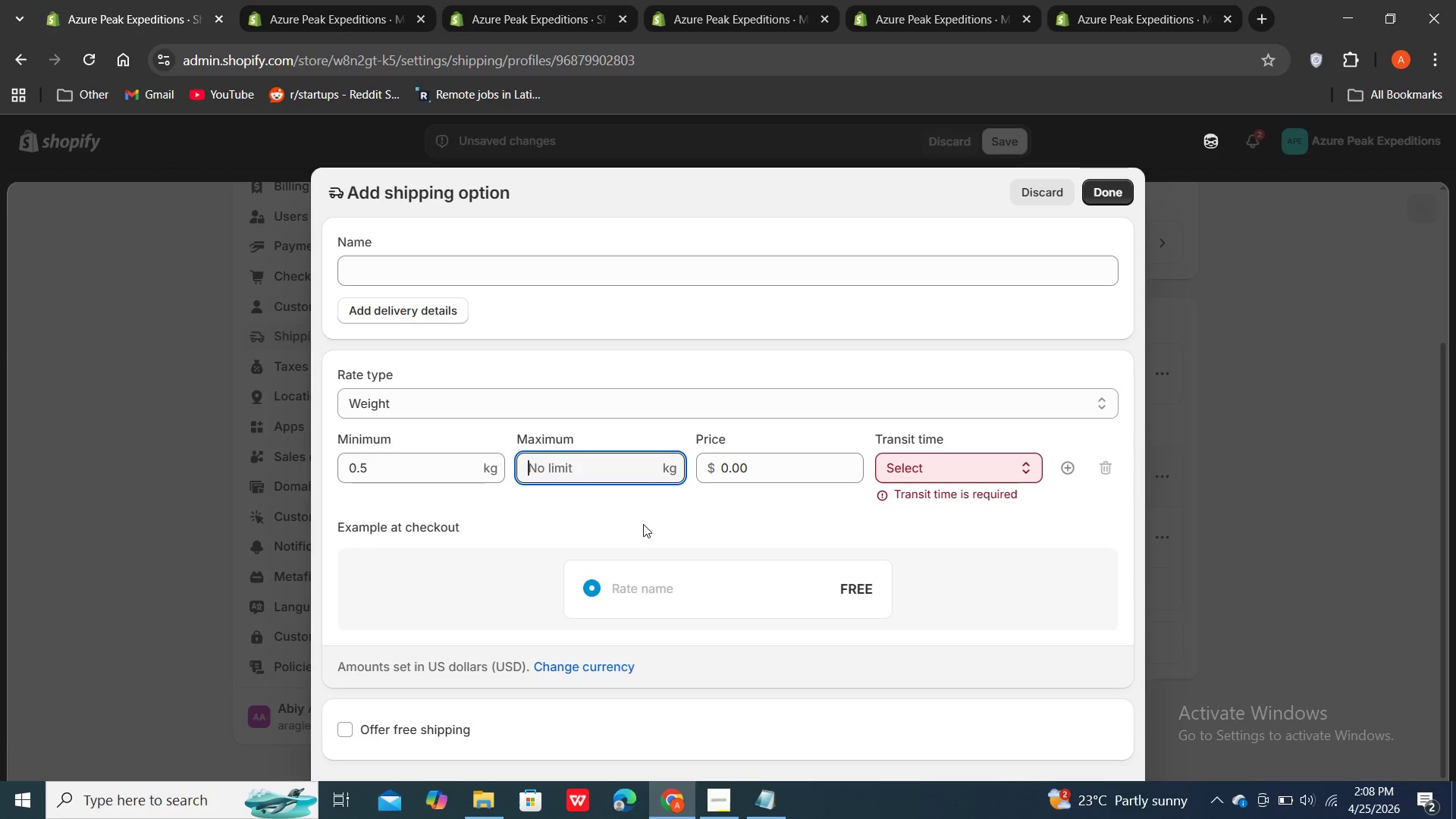 
wait(6.16)
 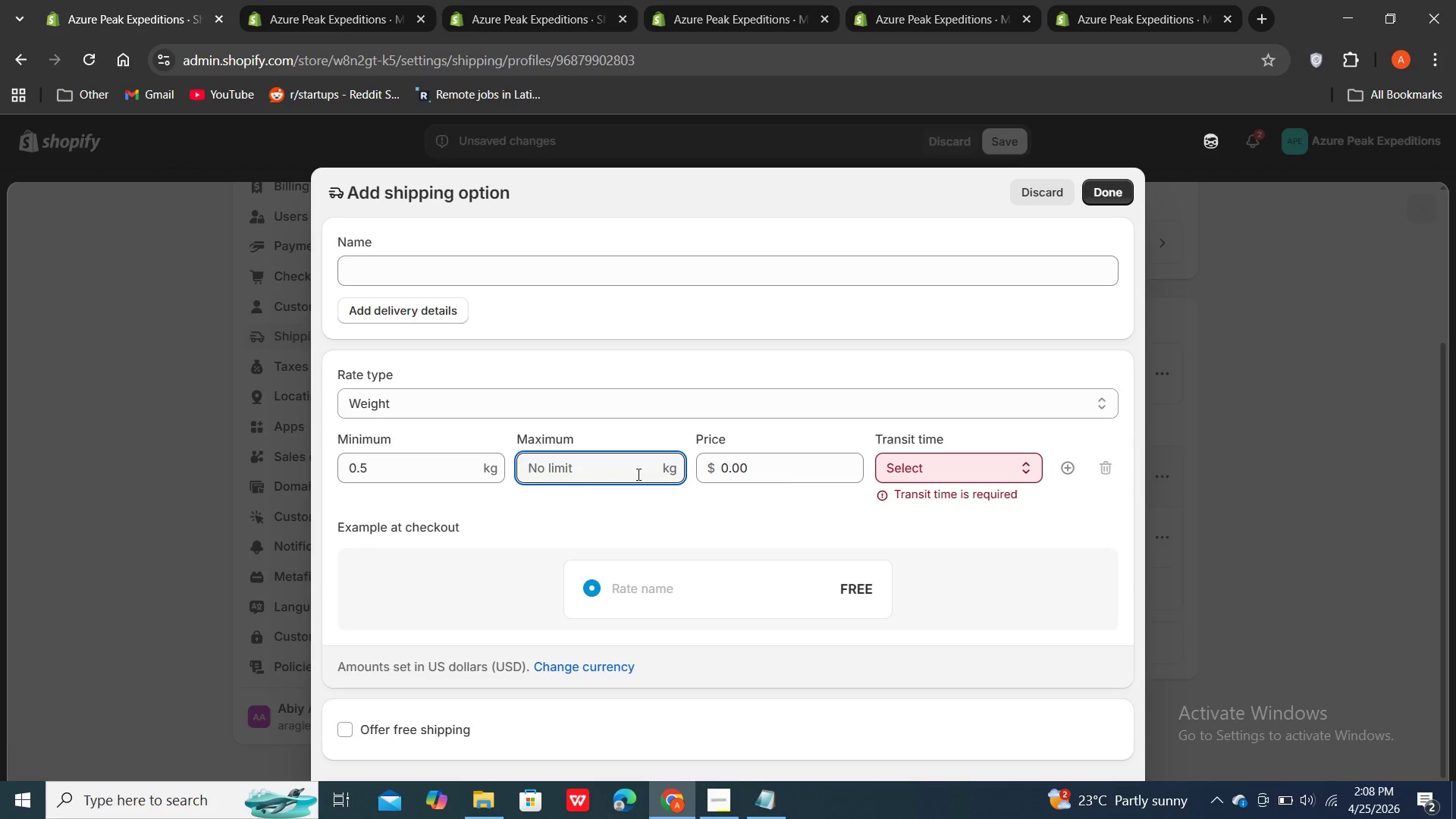 
left_click([723, 471])
 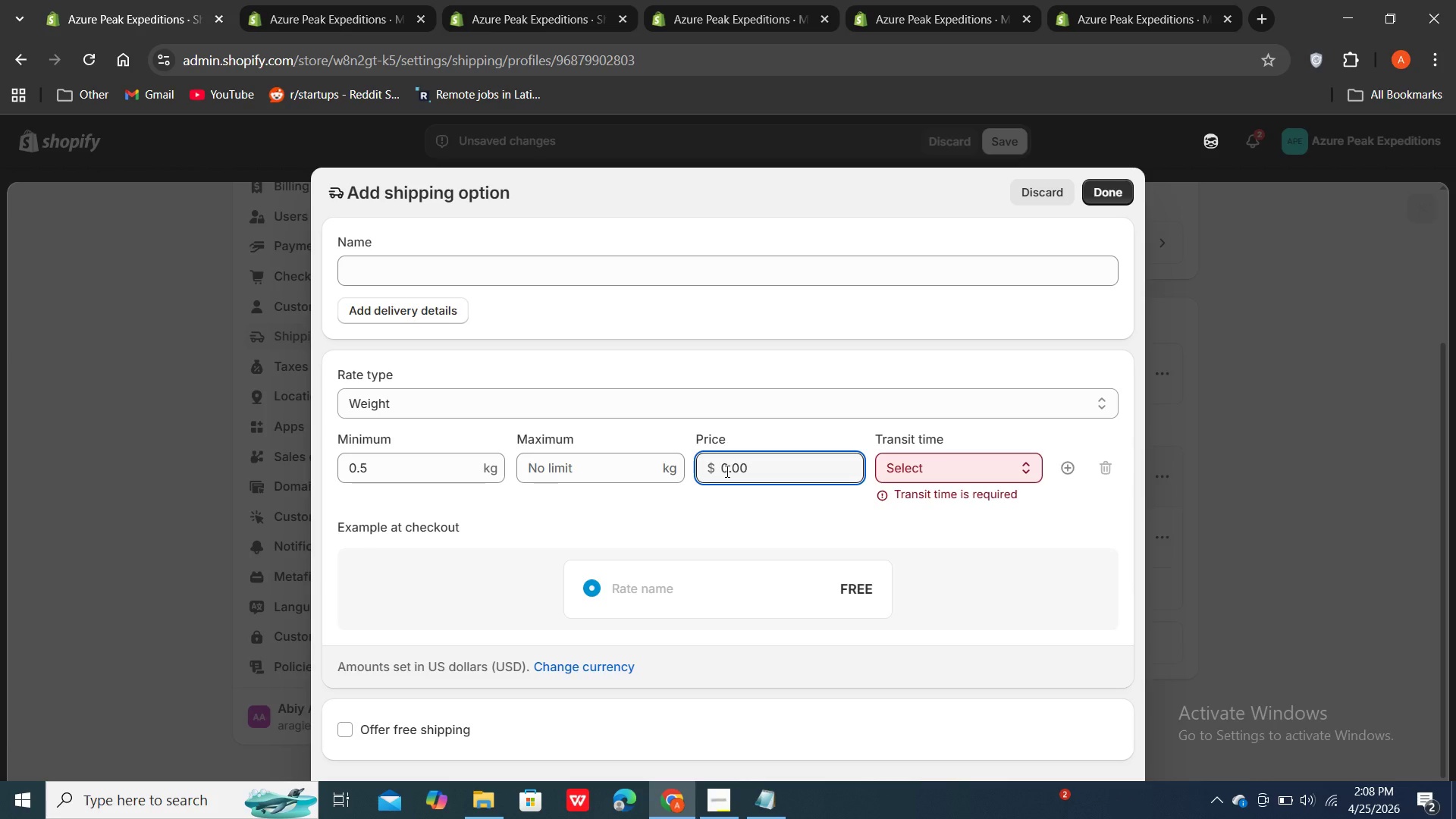 
type(30)
 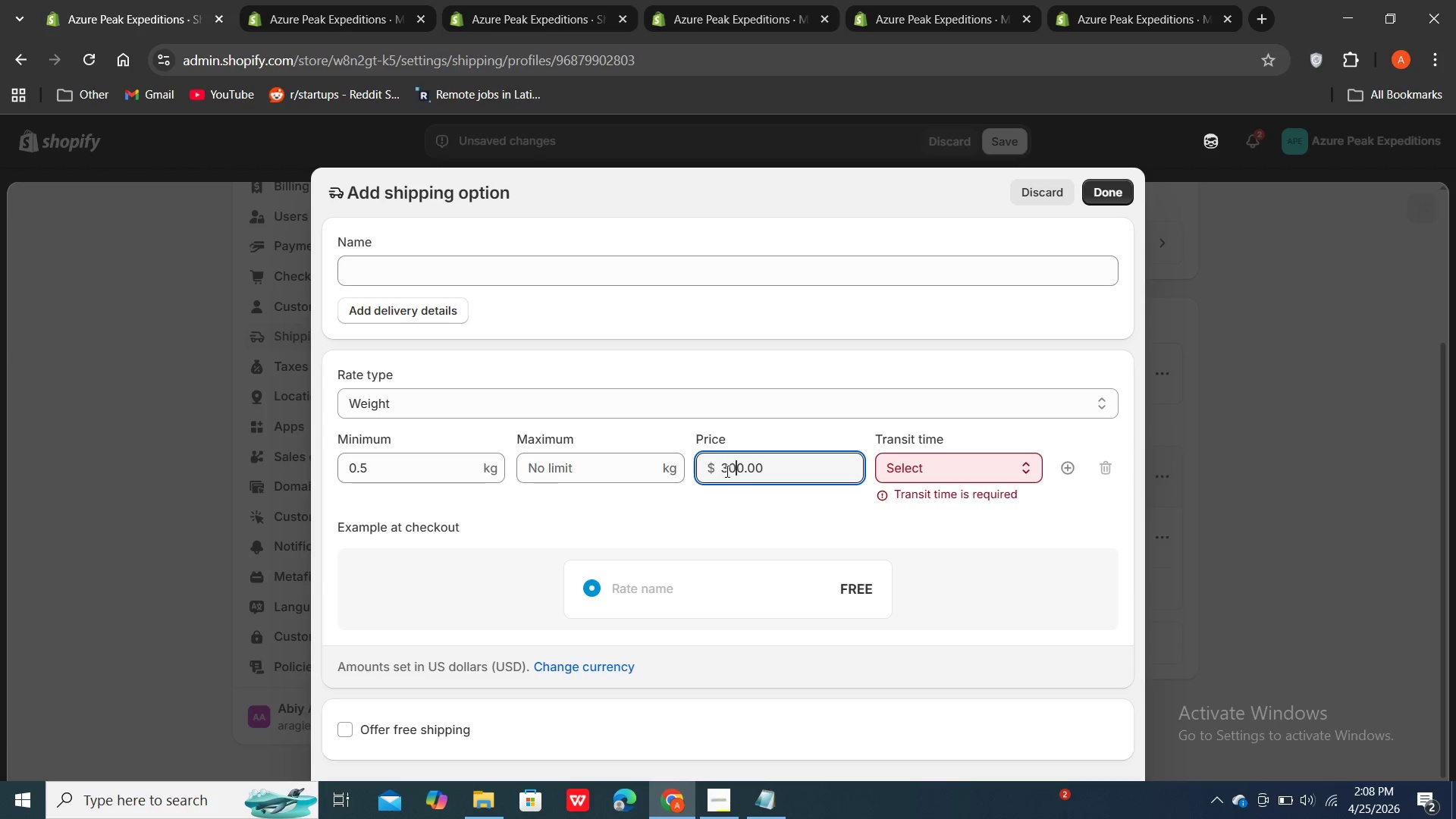 
key(ArrowRight)
 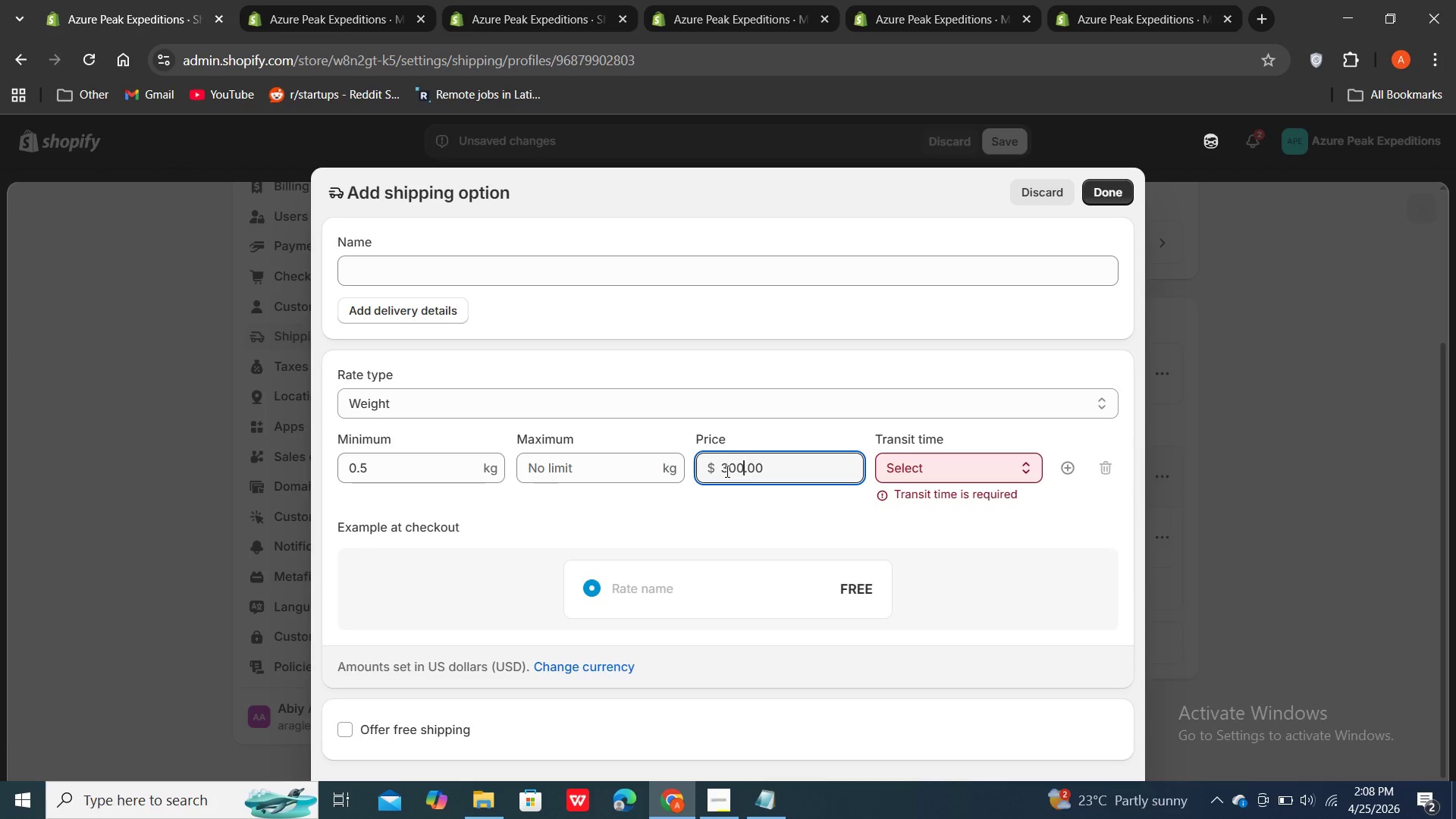 
key(ArrowRight)
 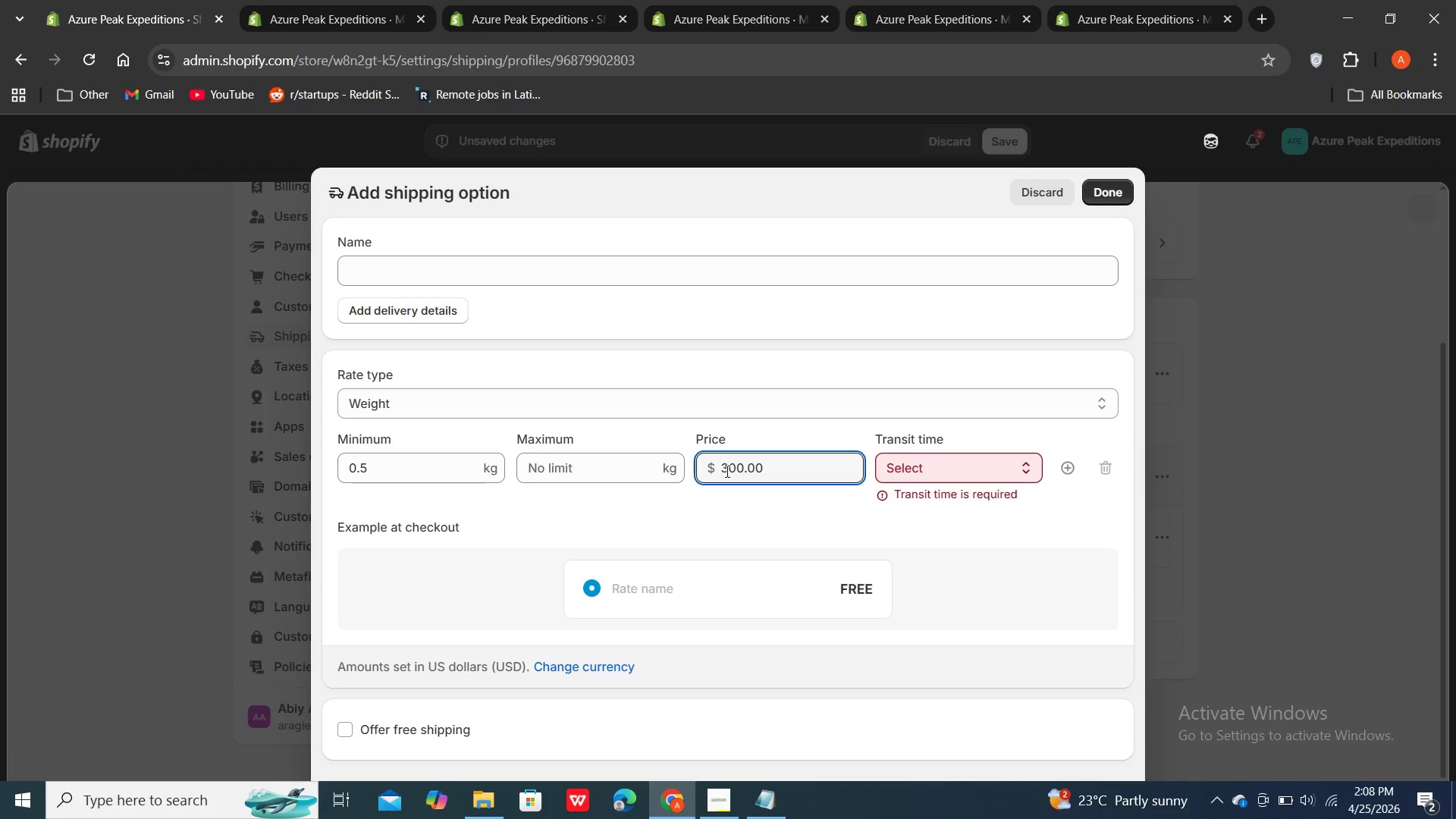 
key(Backspace)
 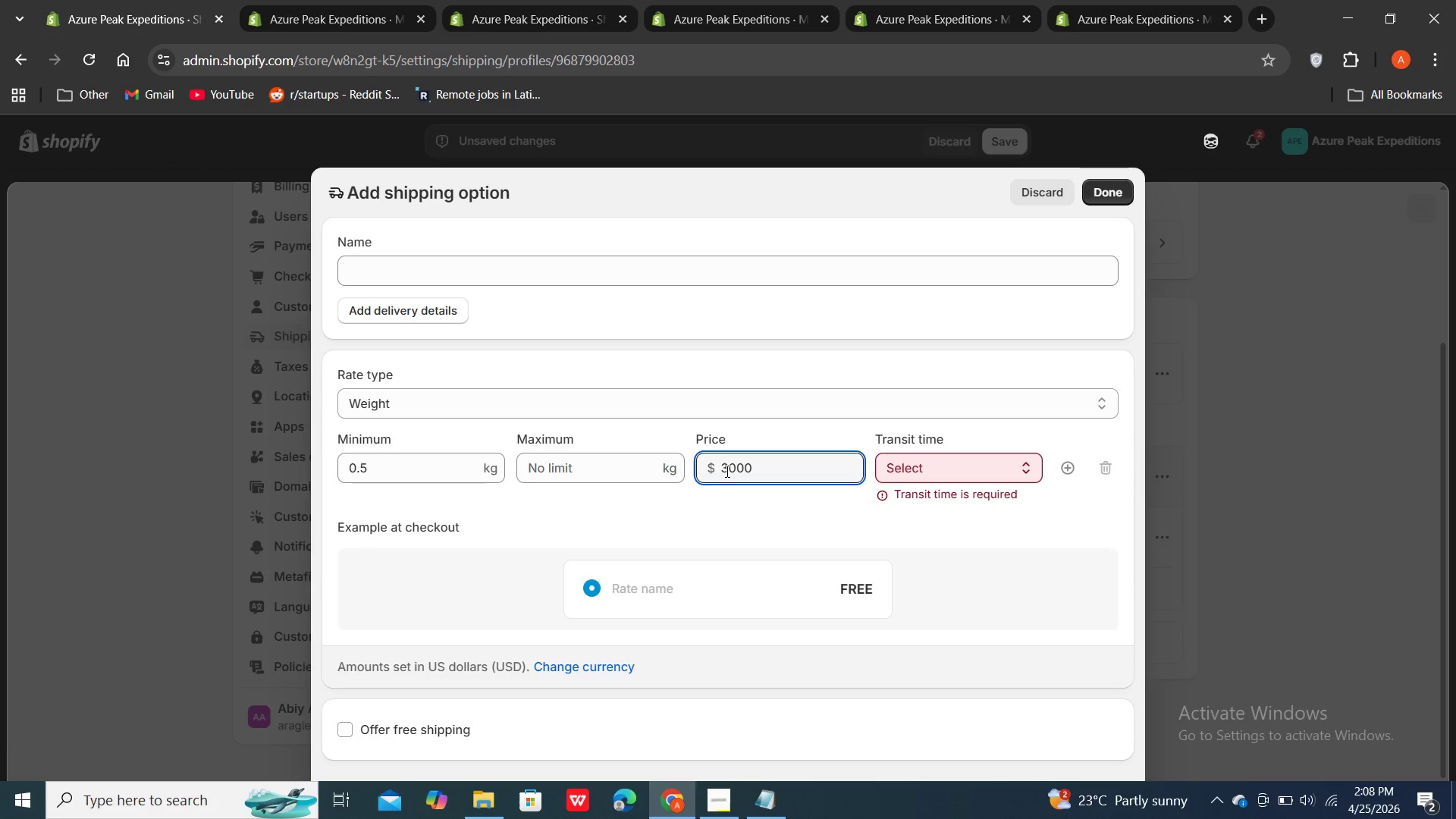 
key(Backspace)
 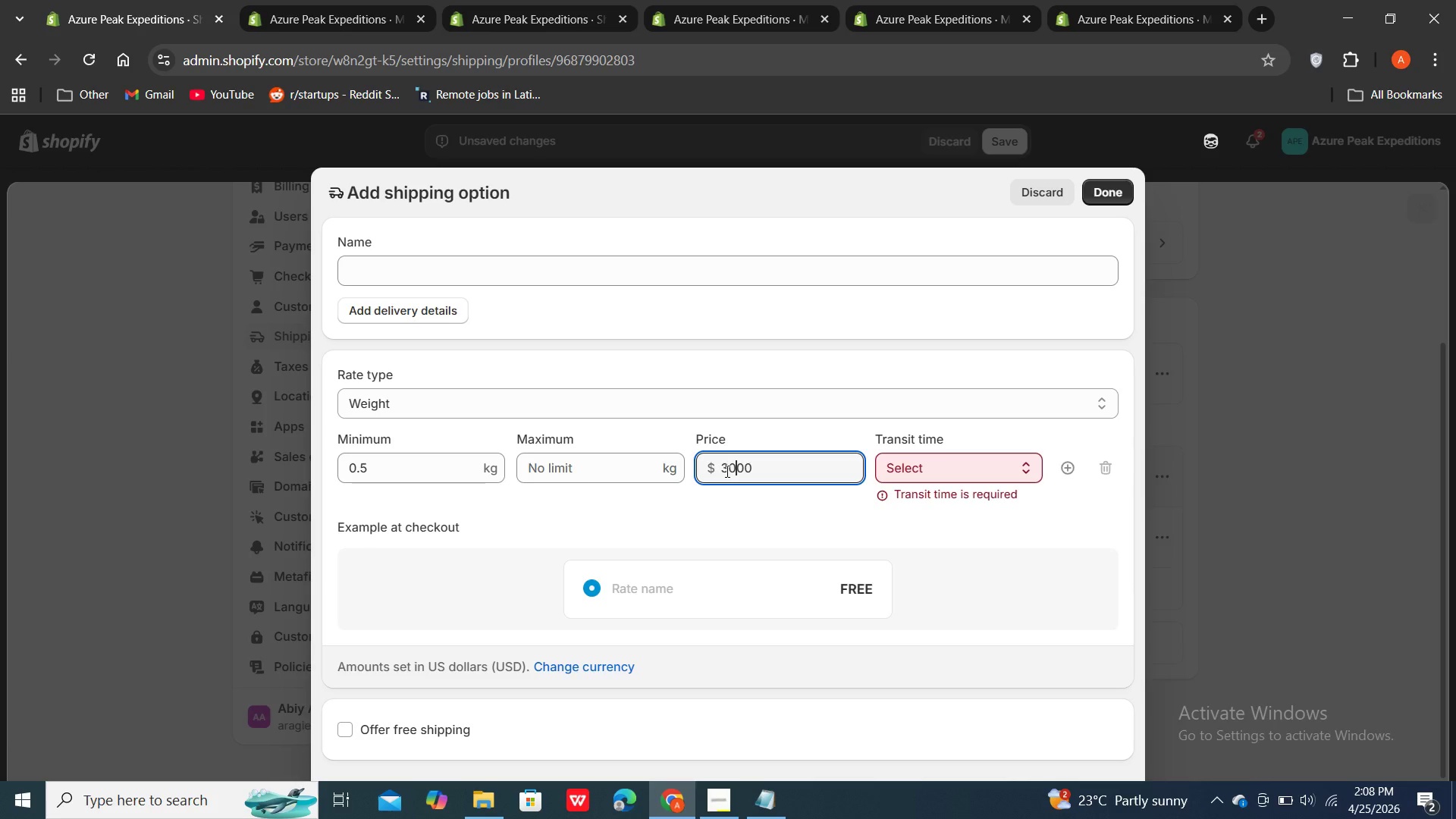 
key(Period)
 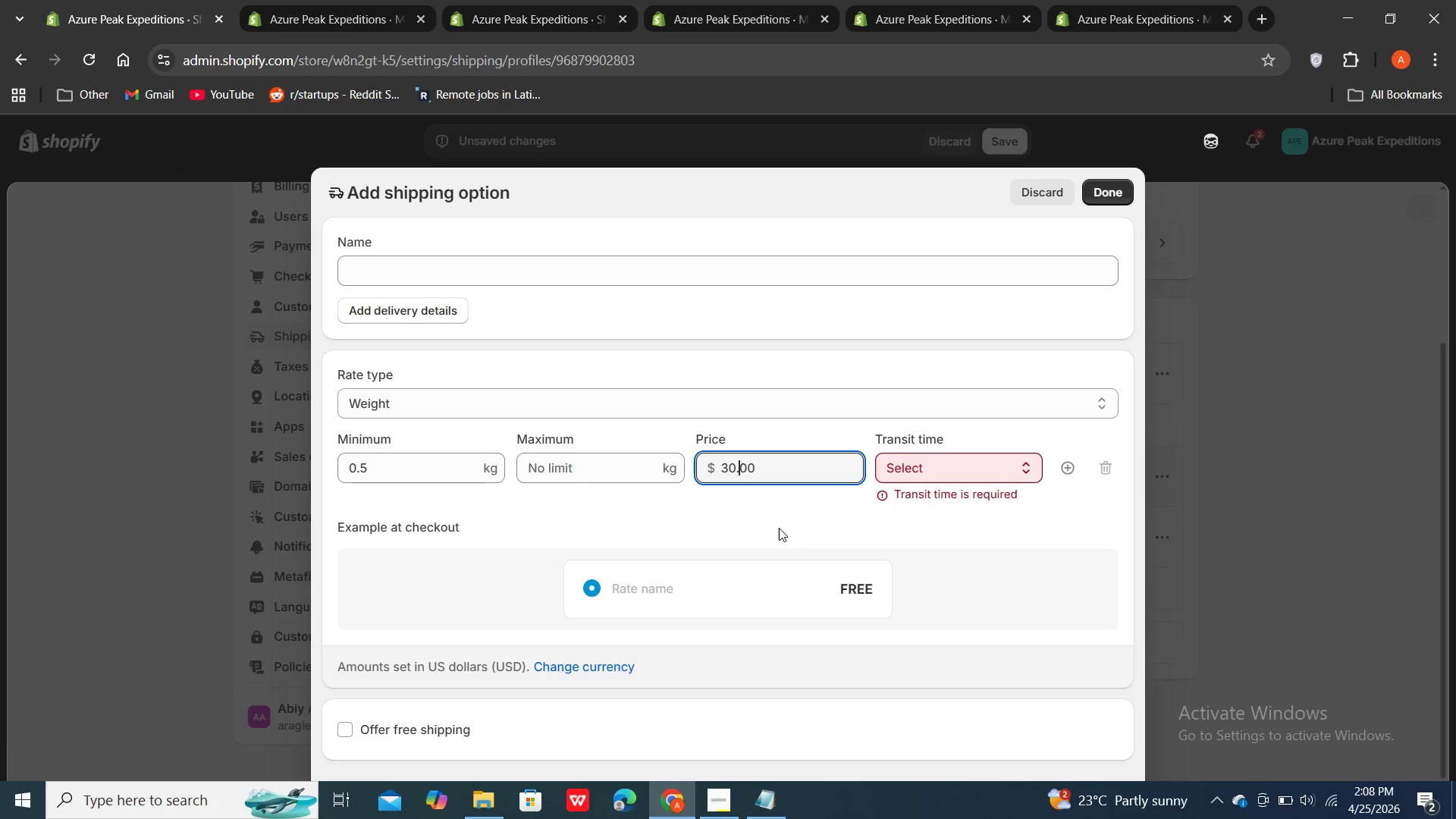 
left_click([779, 527])
 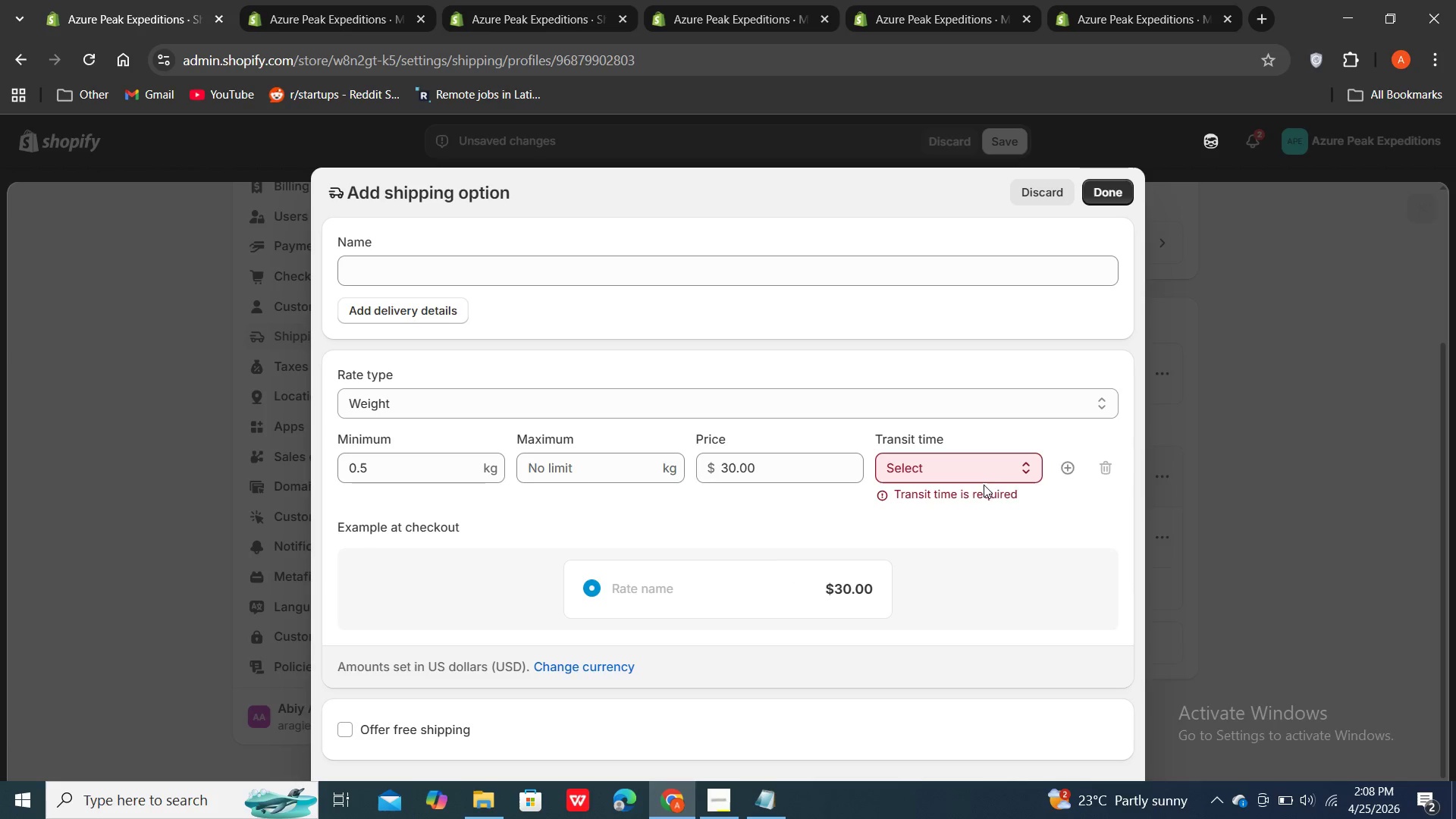 
mouse_move([1009, 500])
 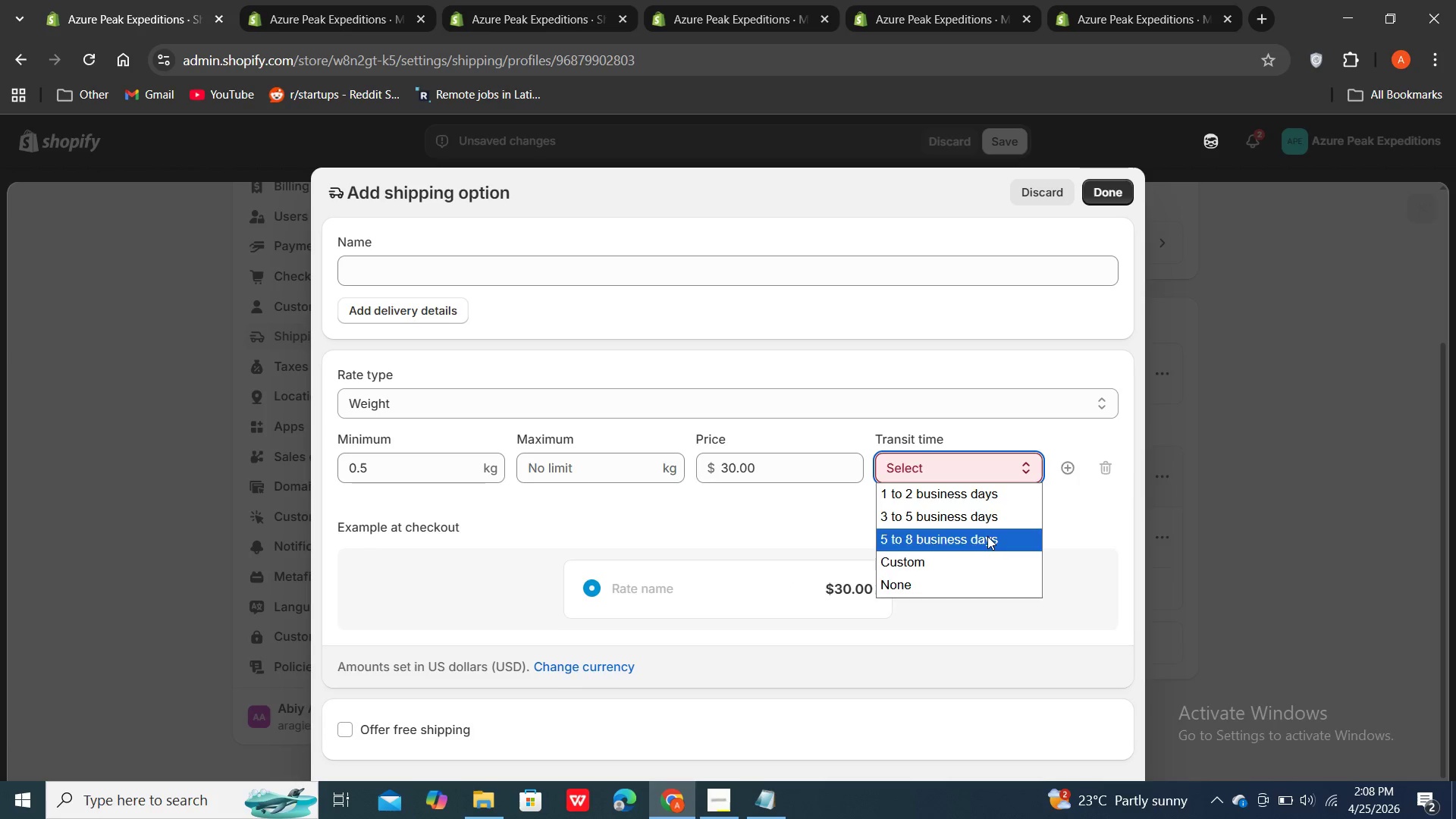 
left_click([987, 536])
 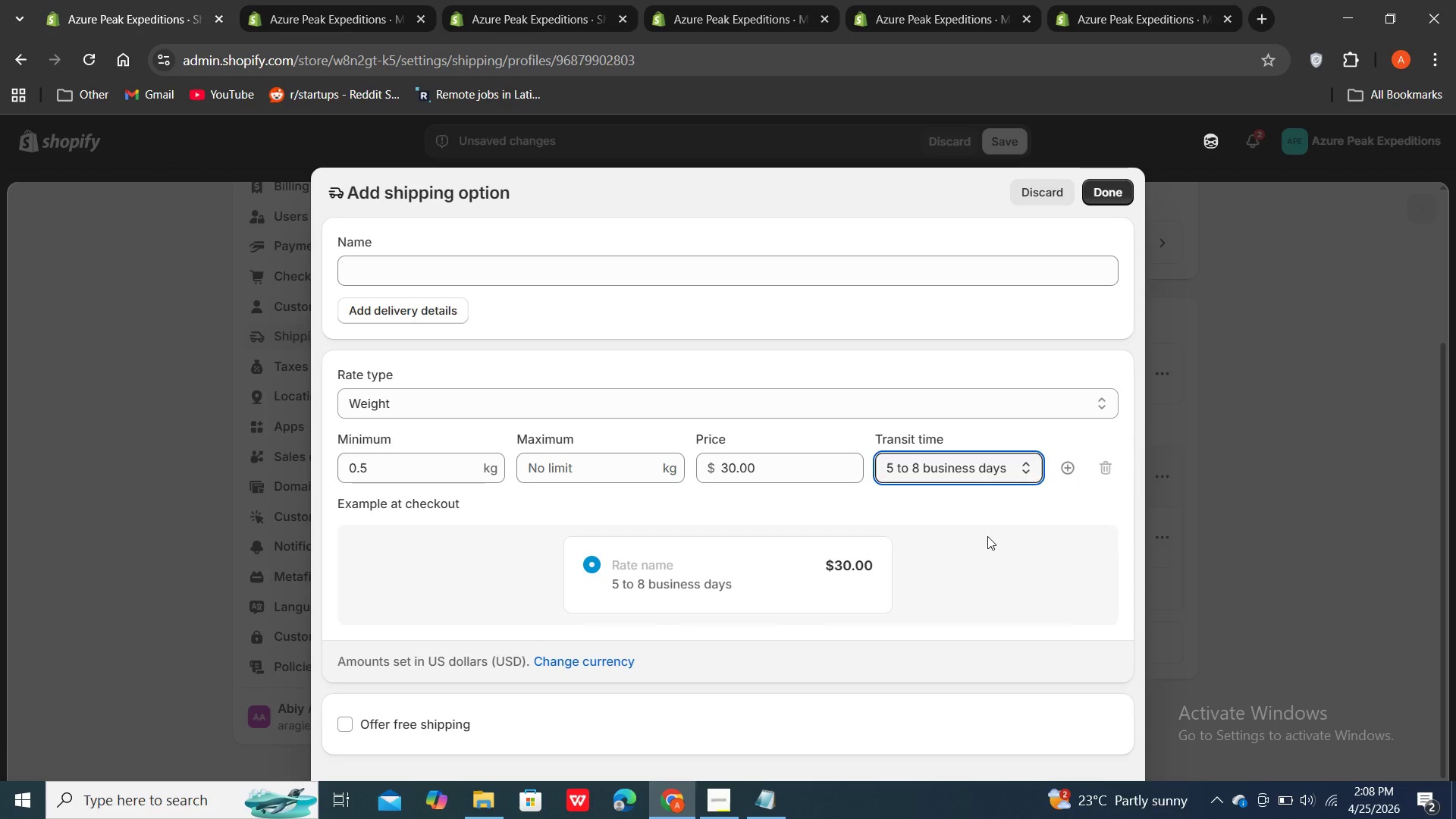 
scroll: coordinate [987, 536], scroll_direction: down, amount: 2.0
 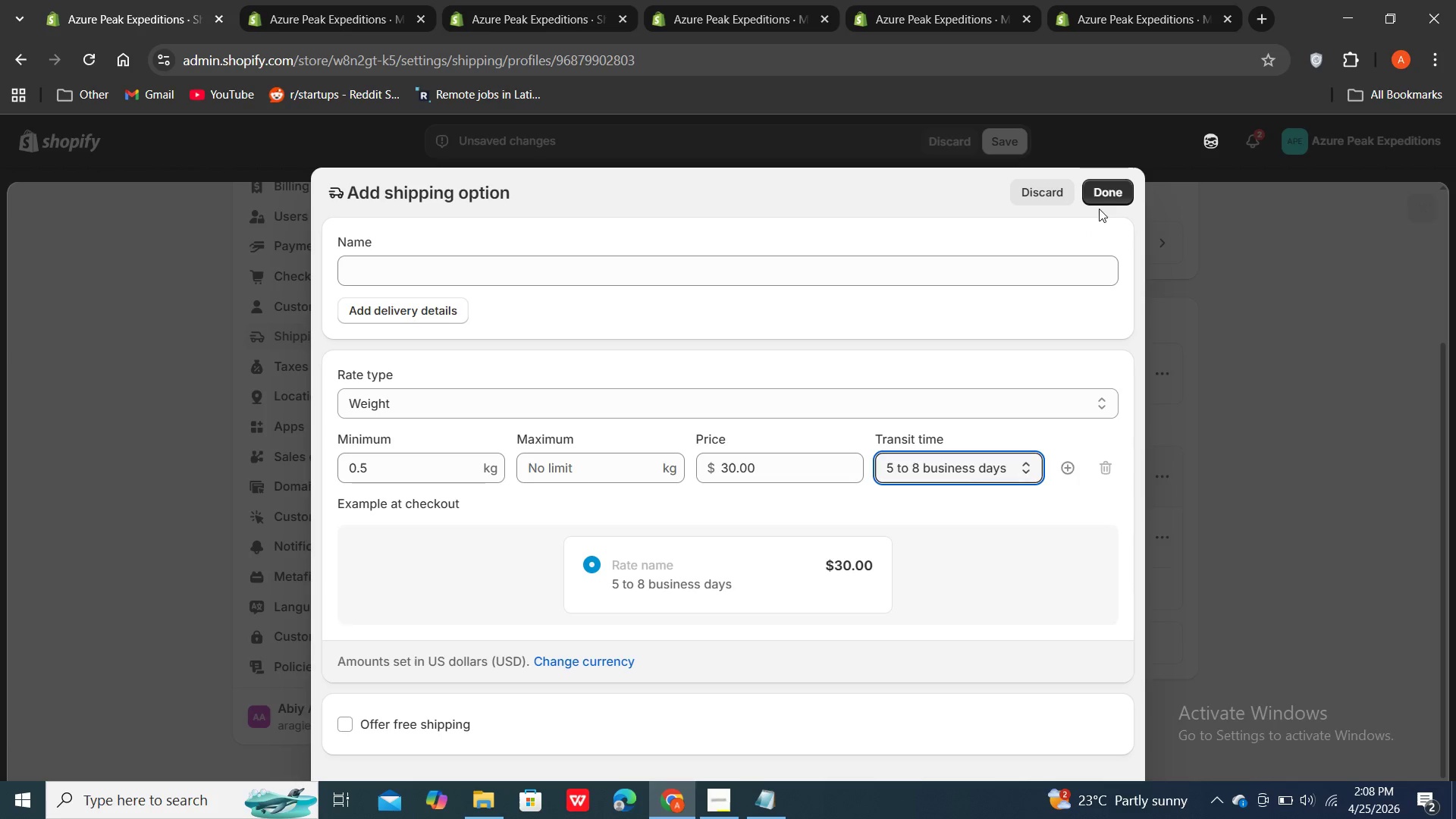 
double_click([1111, 187])
 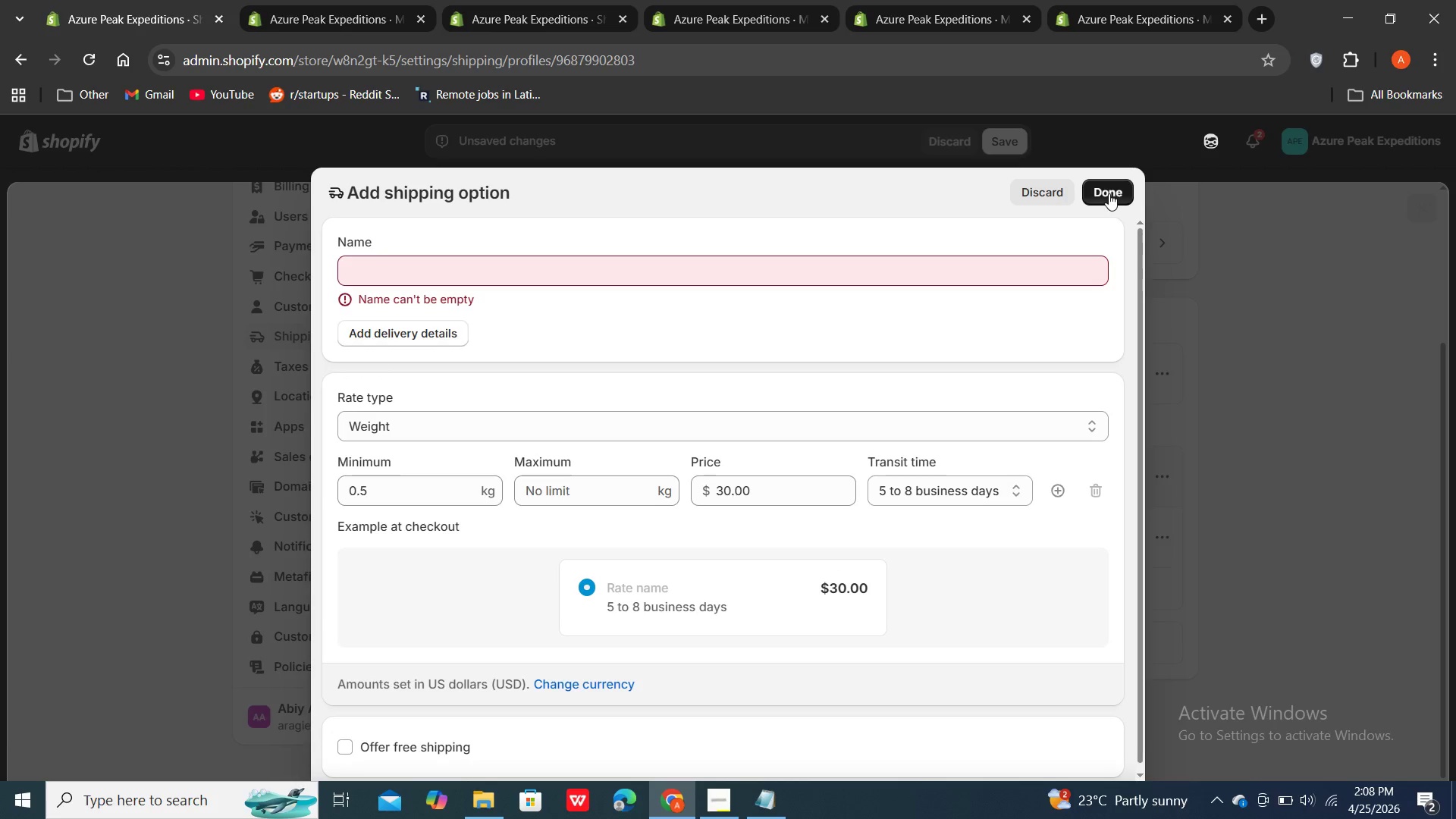 
left_click([940, 257])
 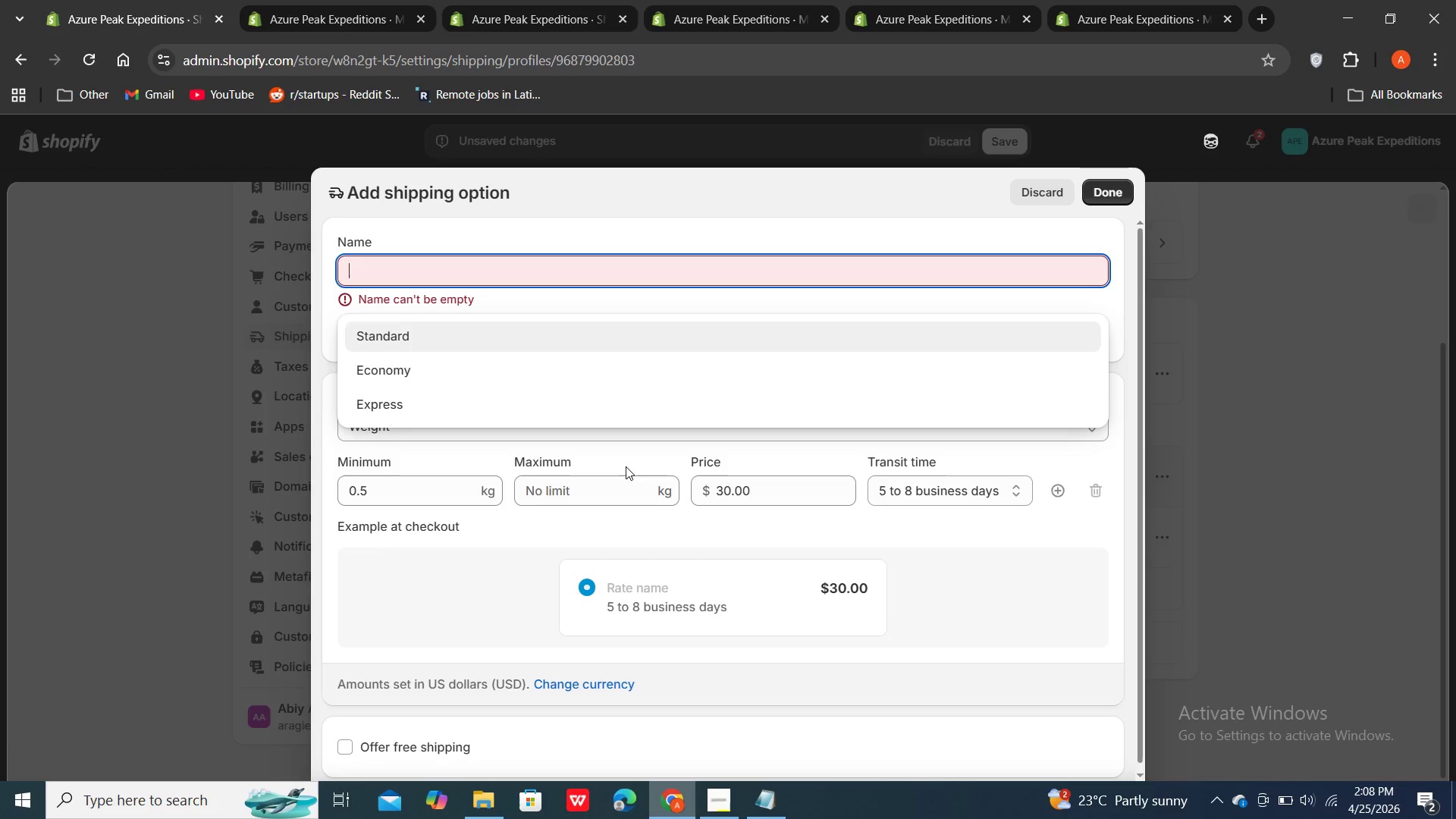 
wait(5.53)
 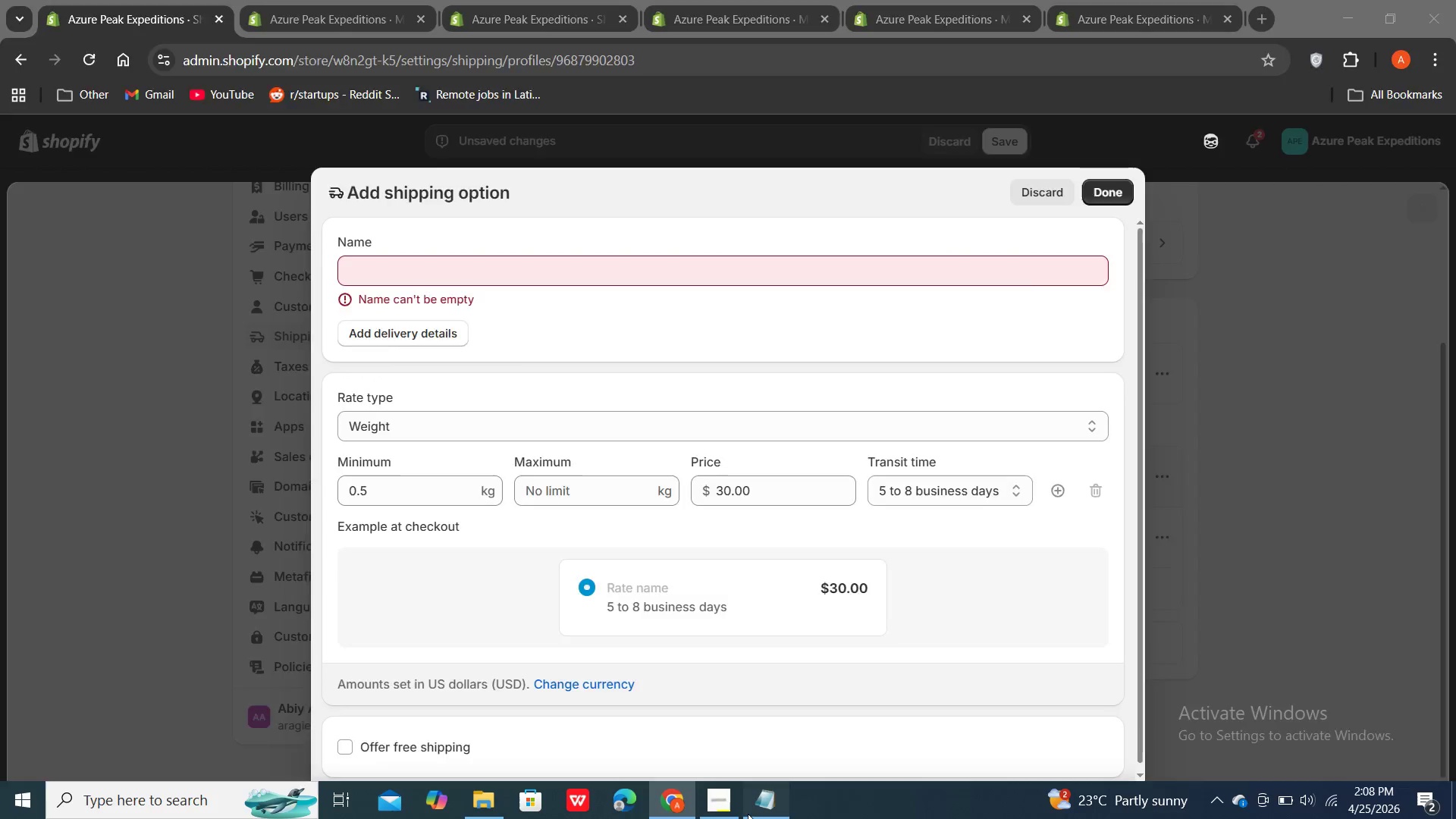 
hold_key(key=ControlLeft, duration=0.5)
 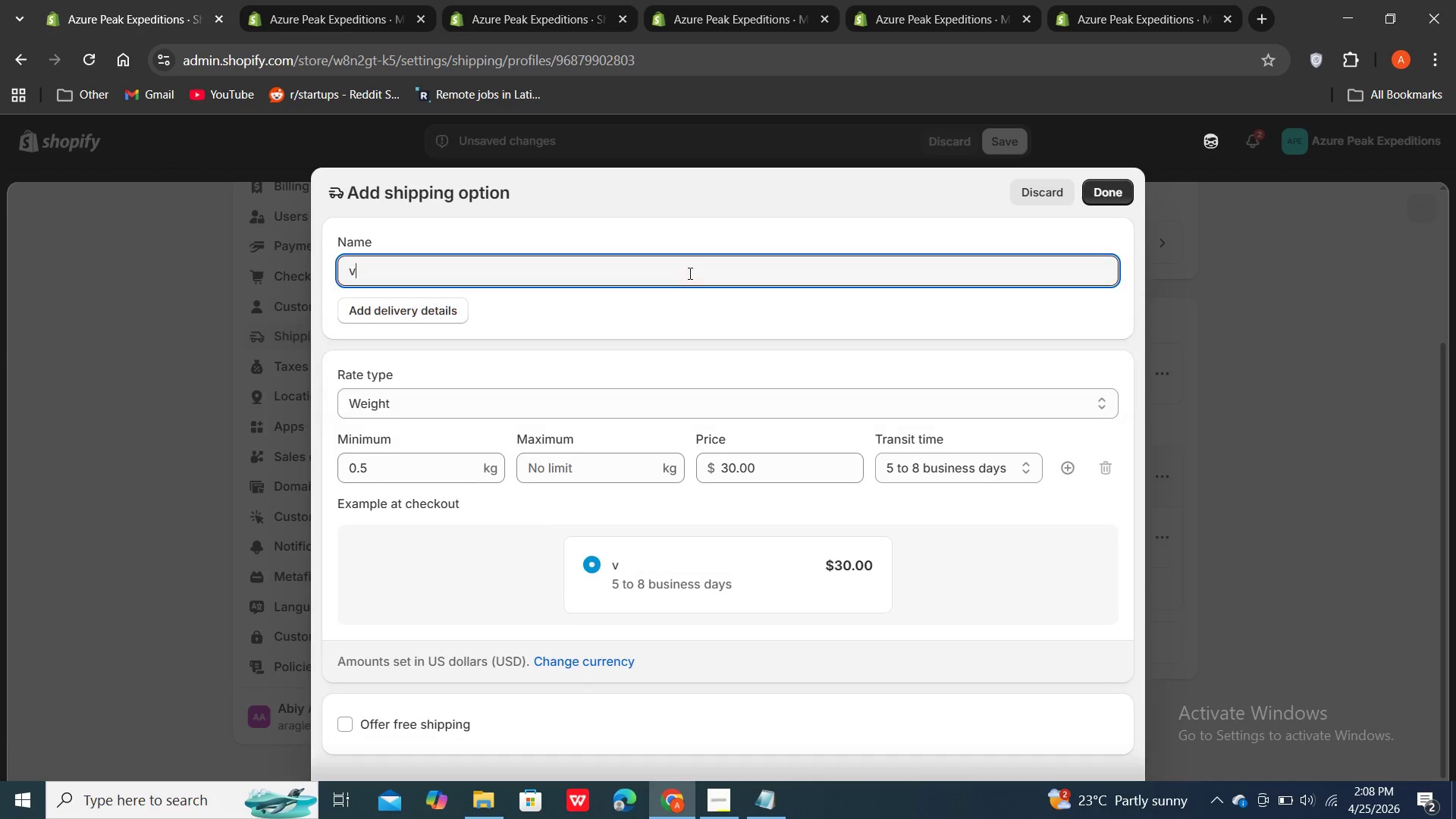 
key(V)
 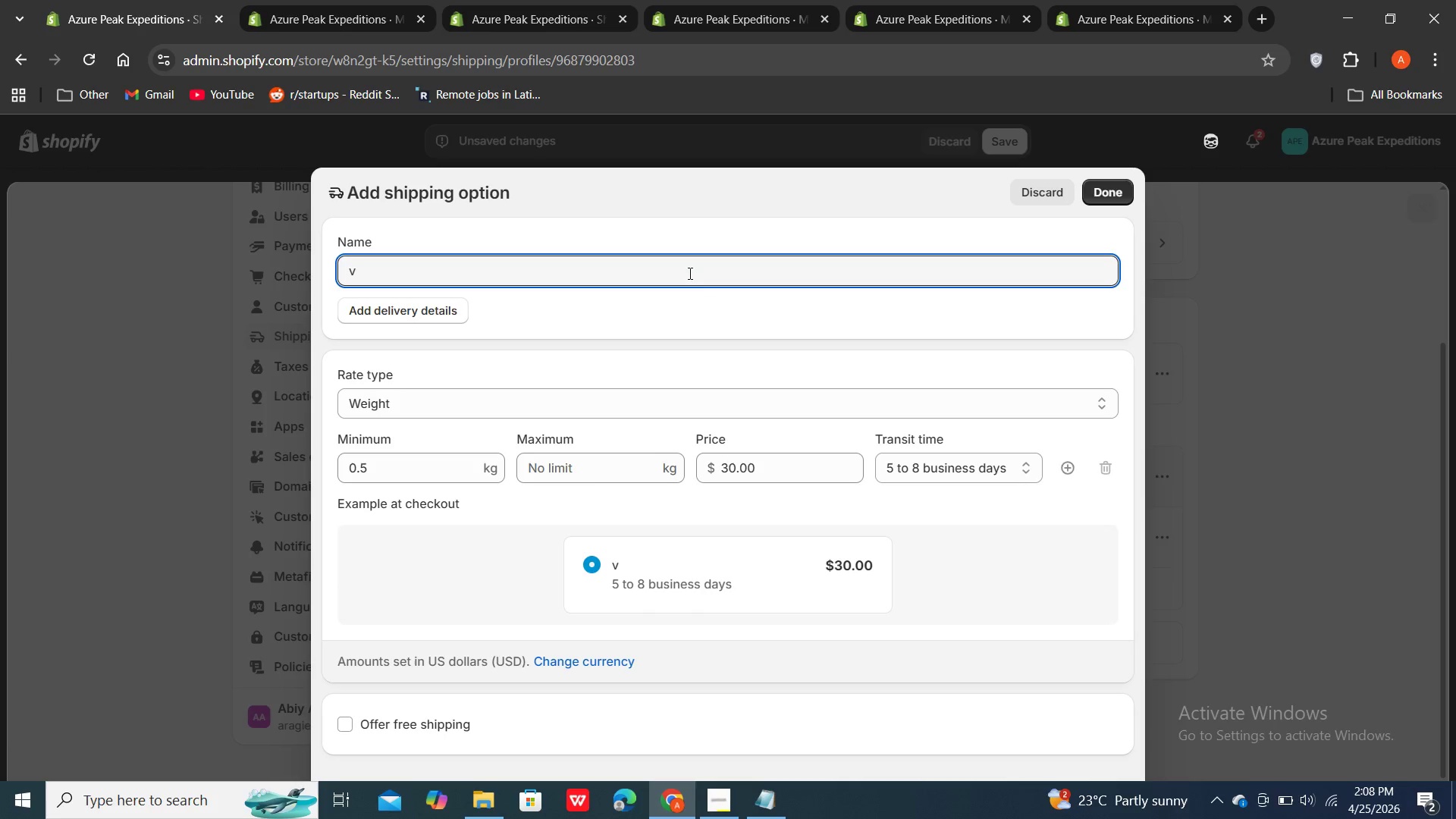 
key(Backspace)
 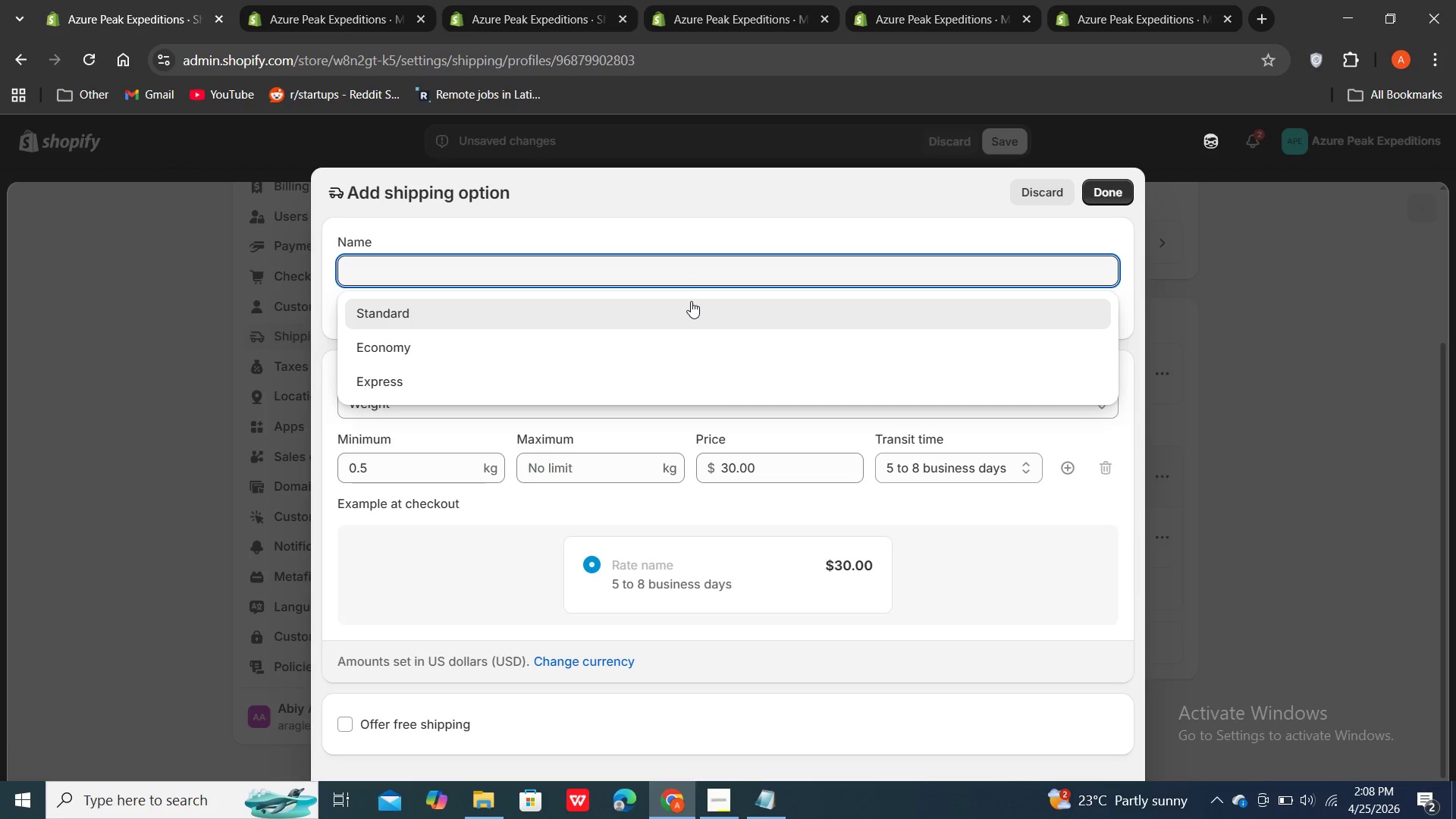 
key(Control+V)
 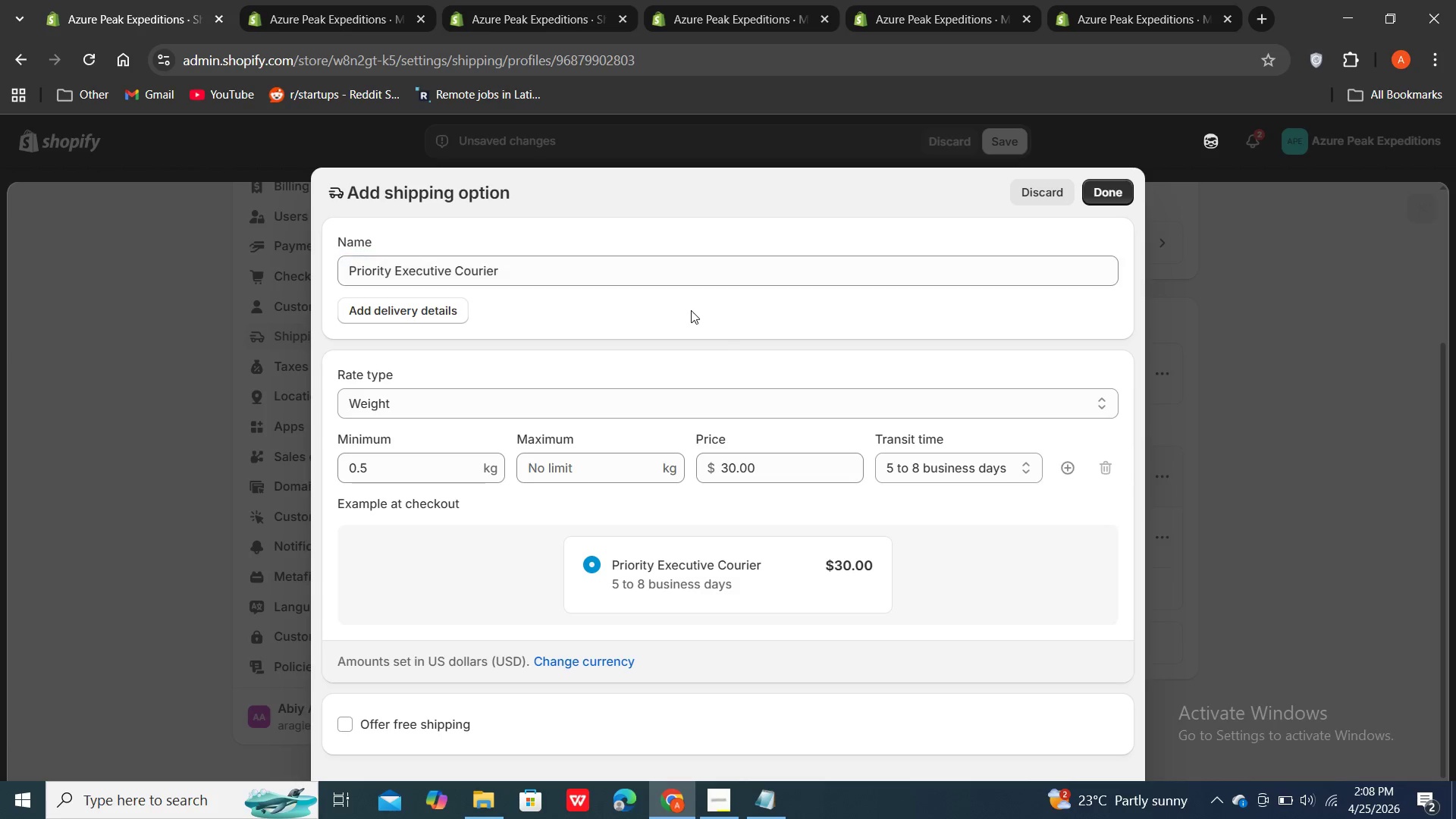 
left_click([691, 310])
 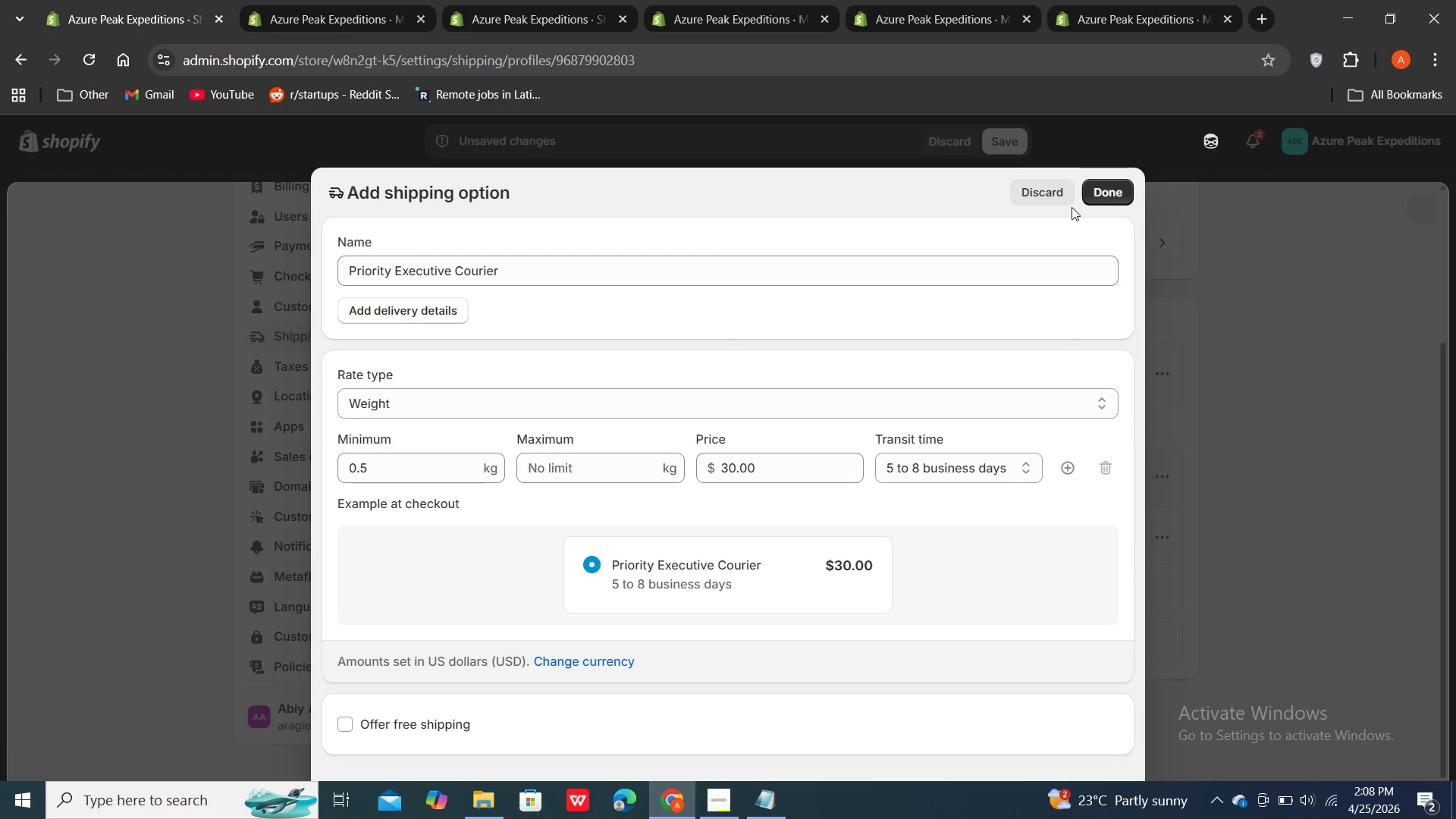 
left_click([1113, 195])
 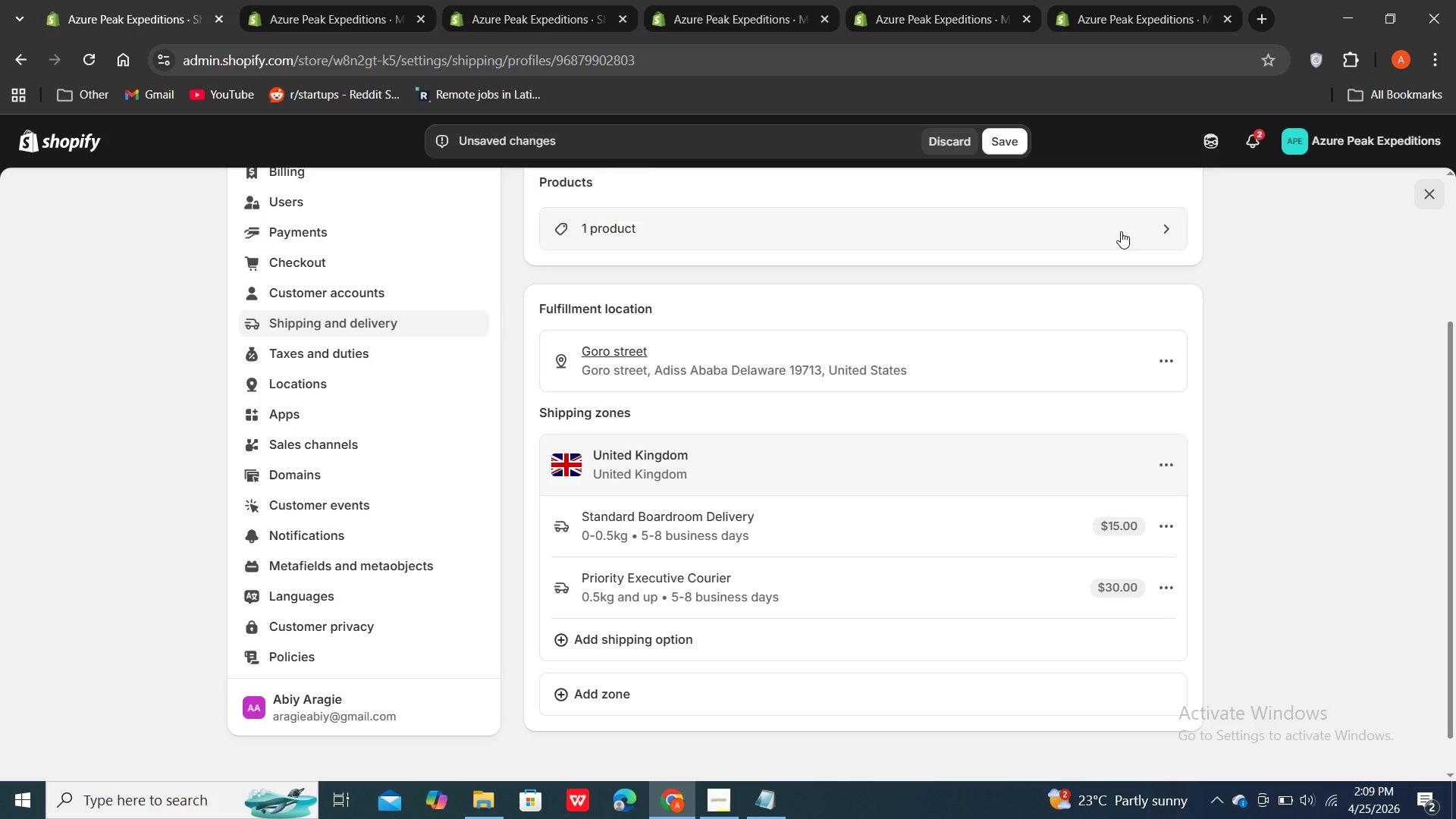 
wait(27.72)
 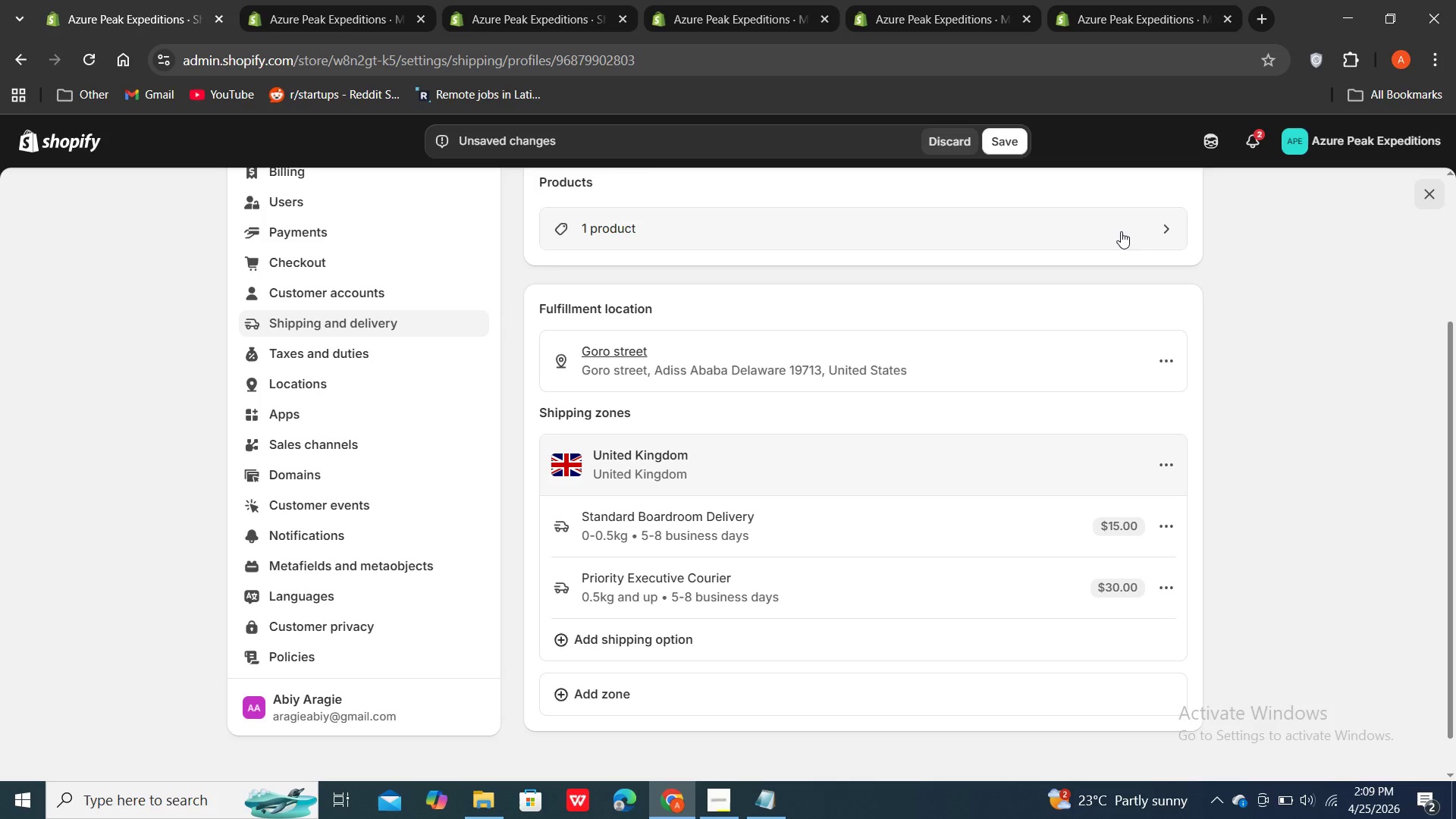 
left_click([754, 804])
 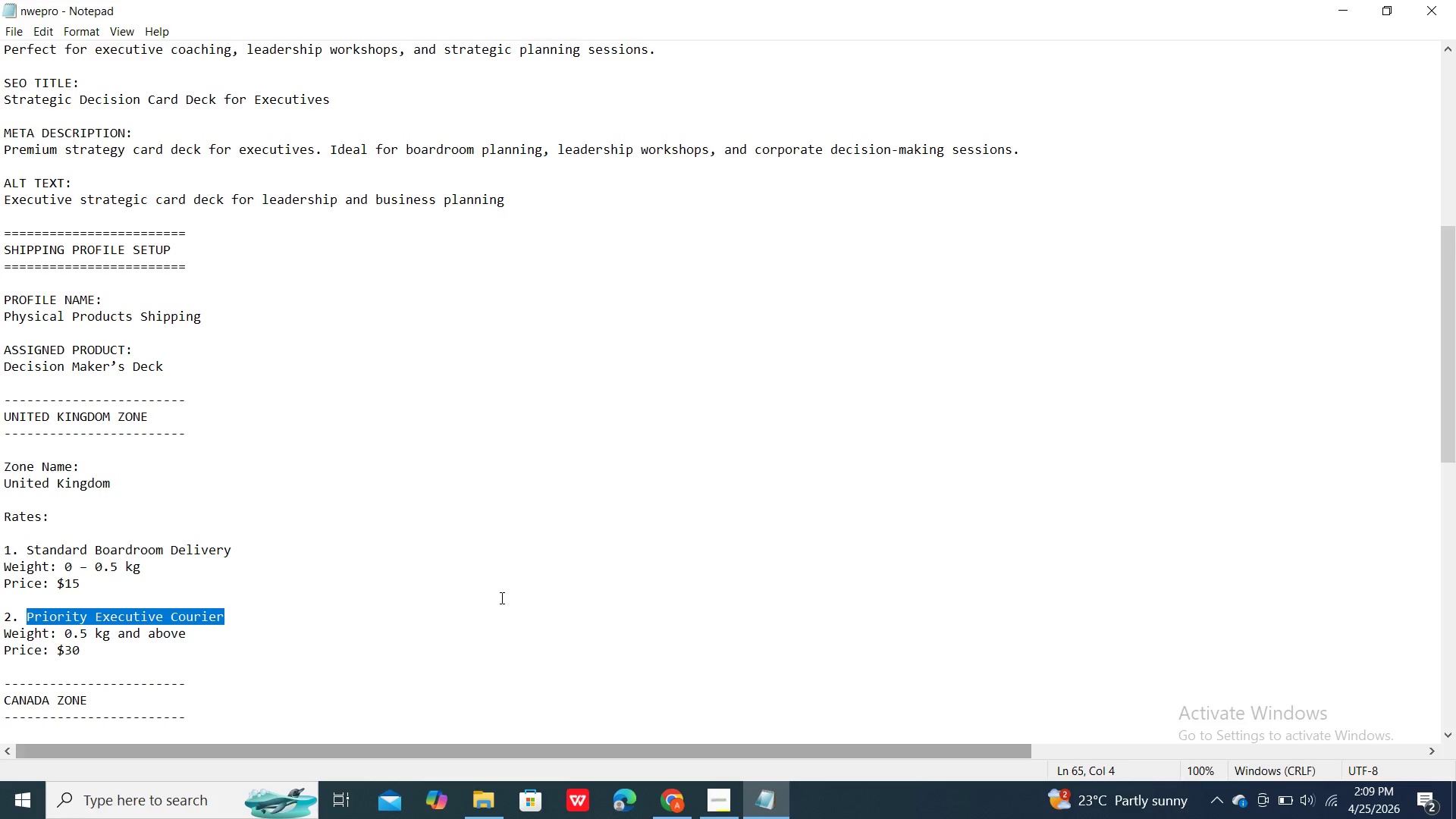 
double_click([500, 598])
 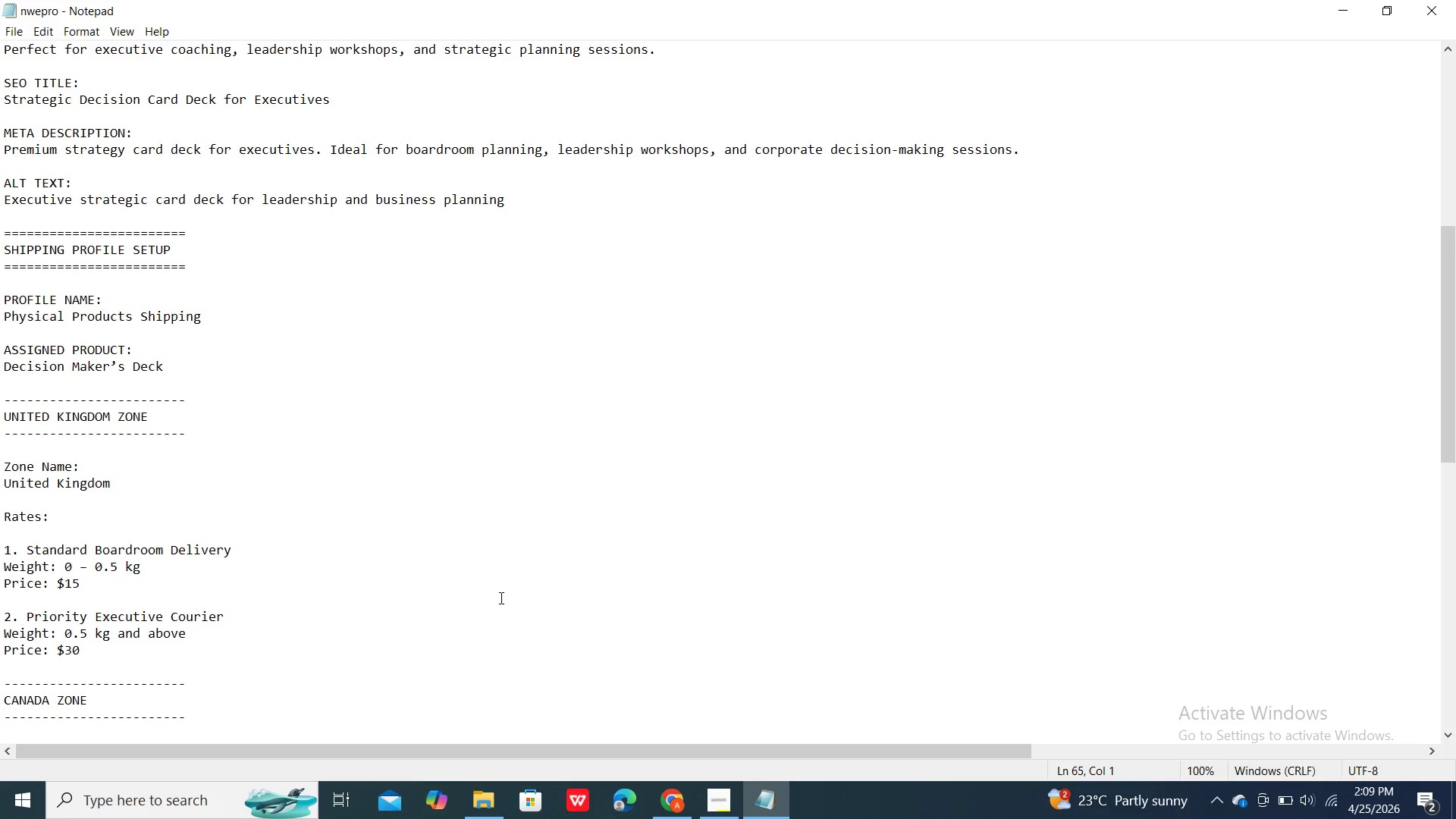 
scroll: coordinate [500, 598], scroll_direction: down, amount: 1.0
 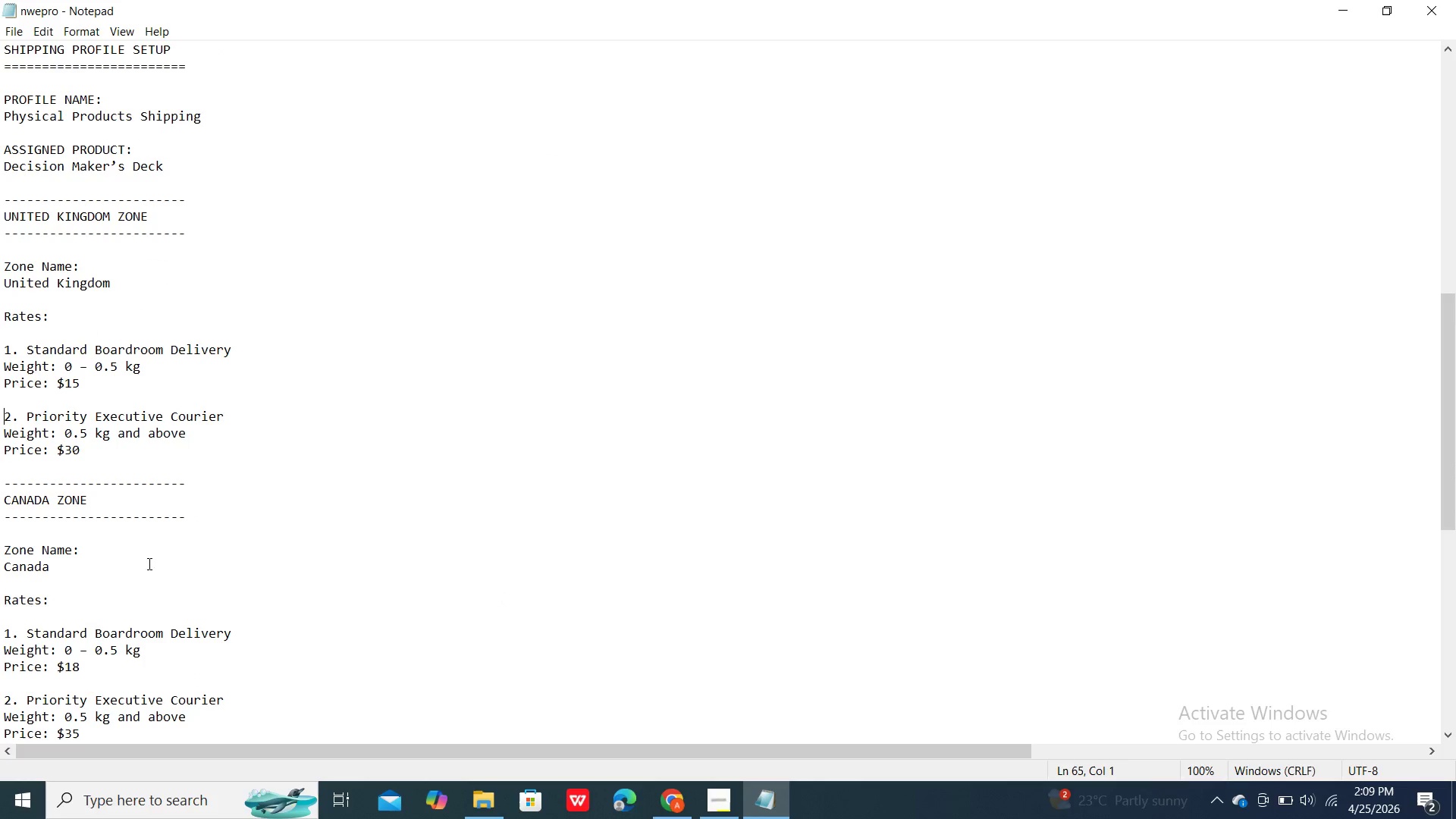 
left_click_drag(start_coordinate=[67, 573], to_coordinate=[49, 565])
 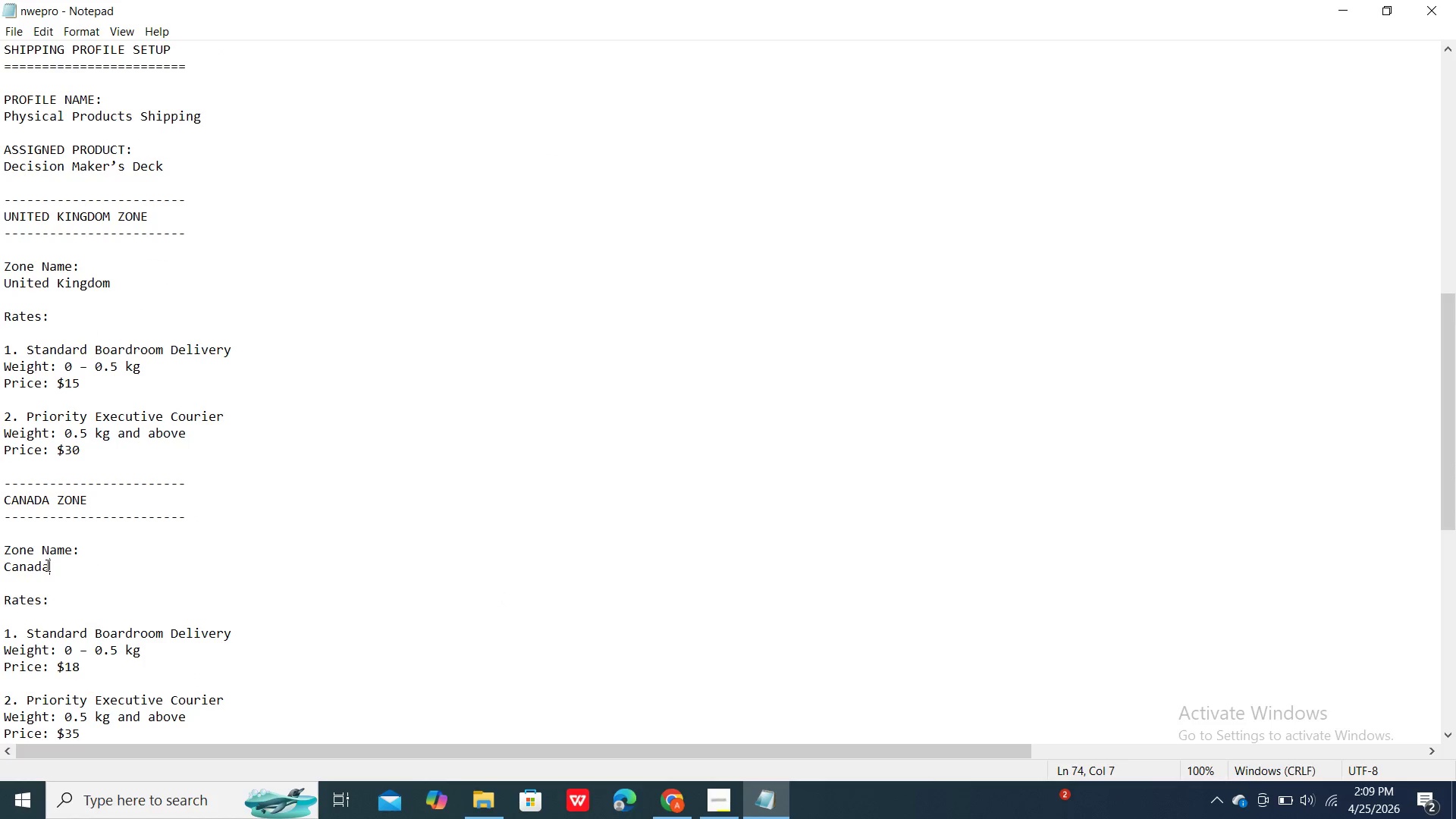 
left_click_drag(start_coordinate=[46, 565], to_coordinate=[36, 566])
 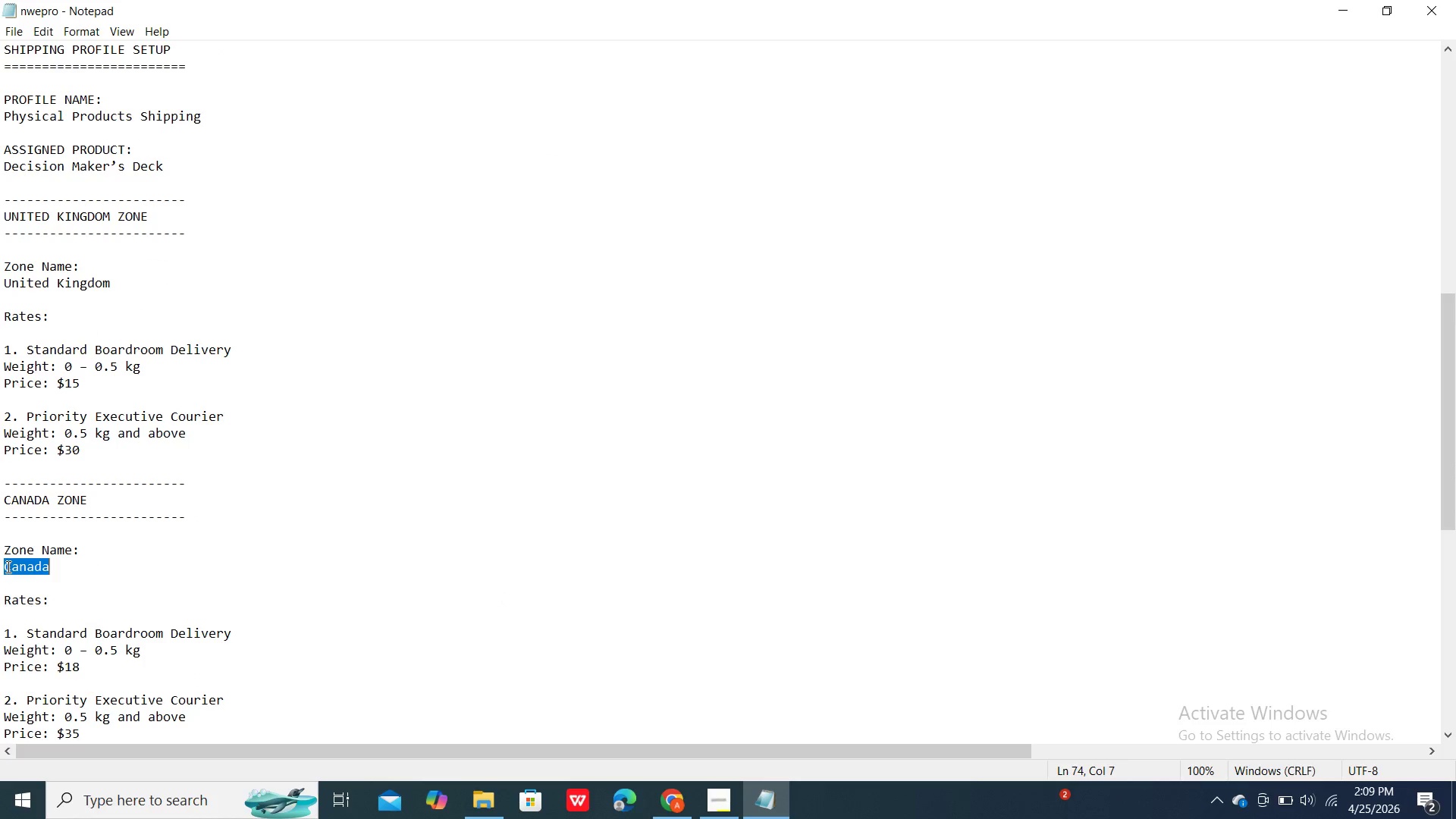 
triple_click([7, 566])
 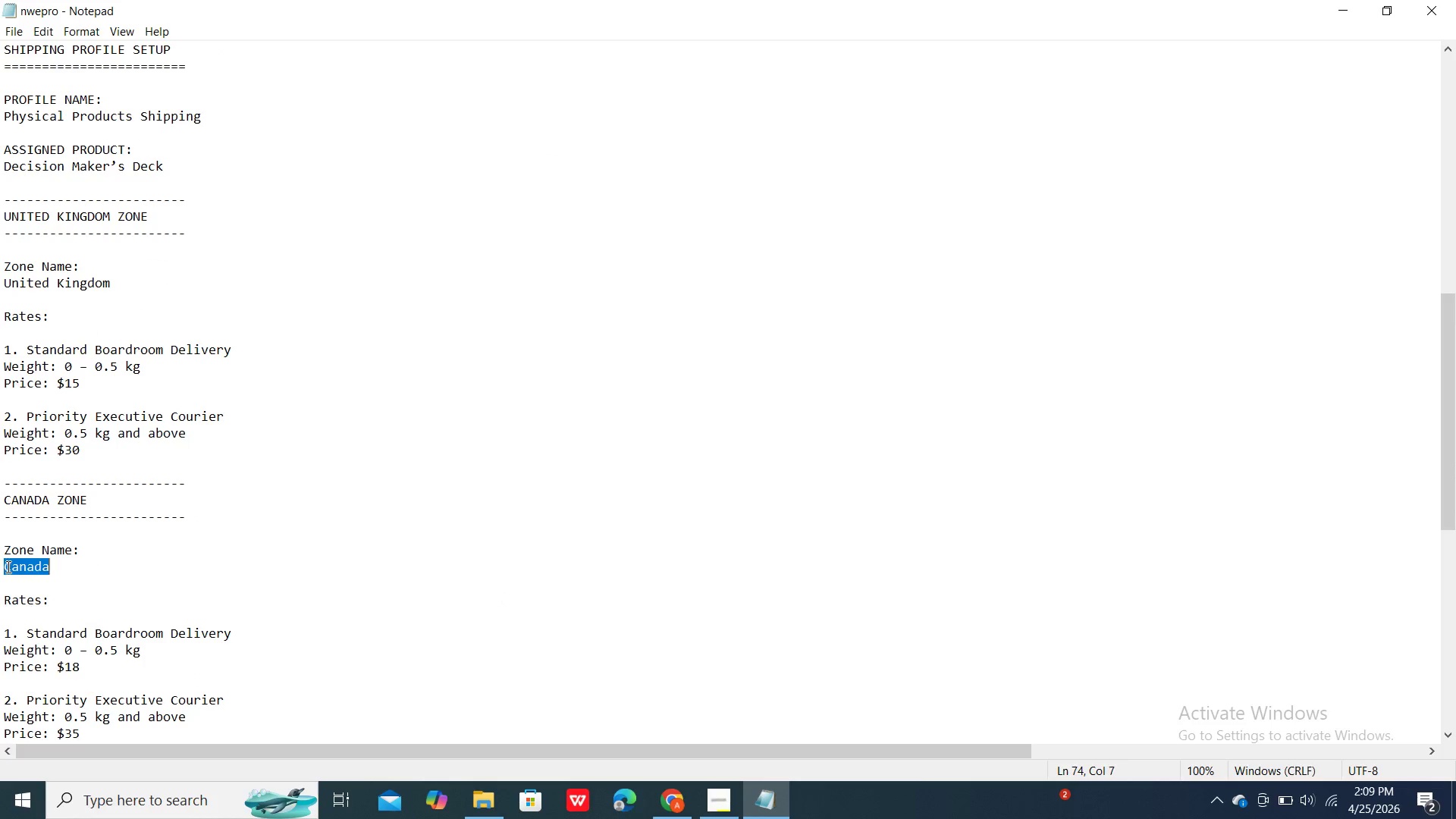 
triple_click([7, 566])
 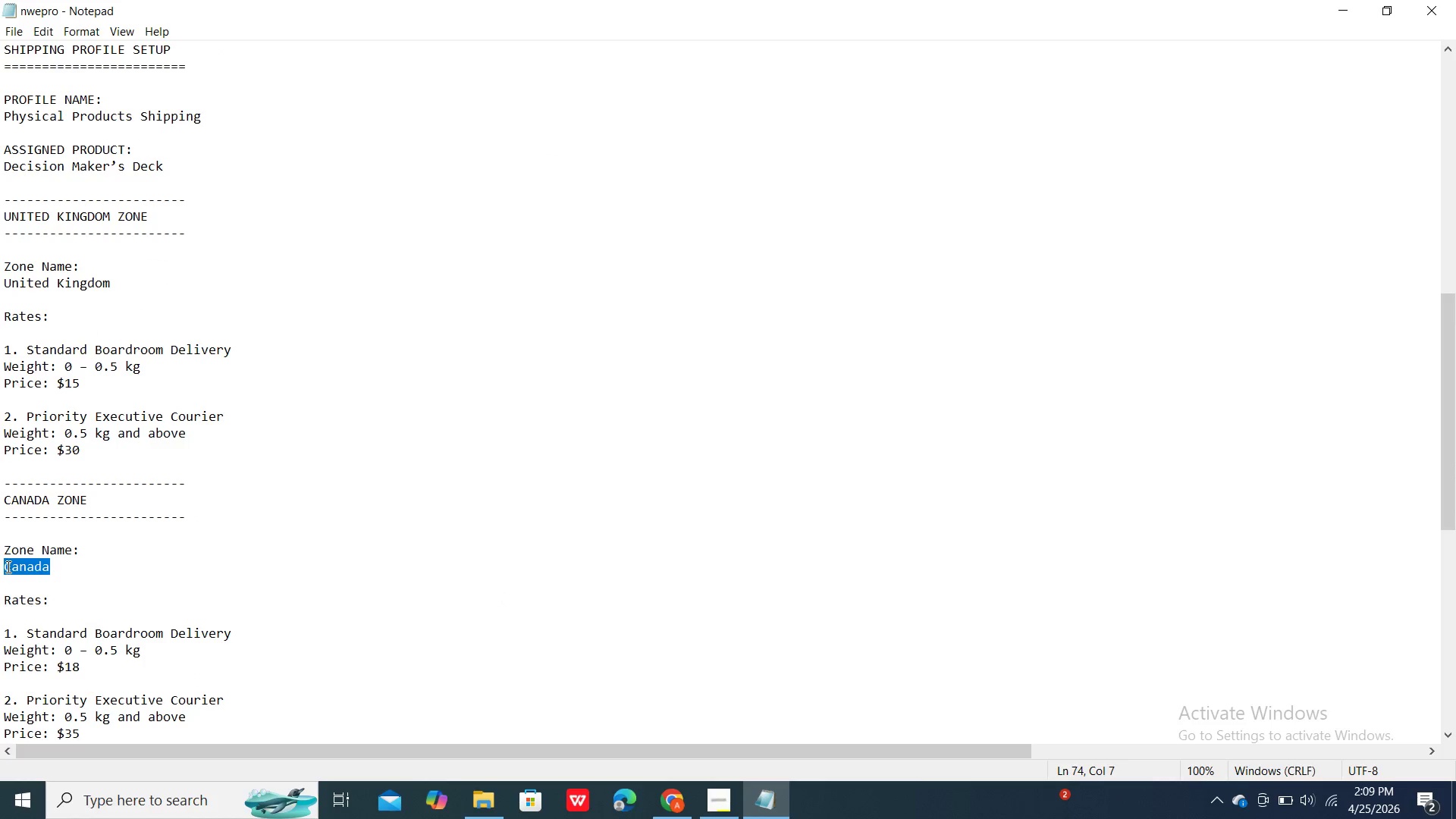 
right_click([7, 566])
 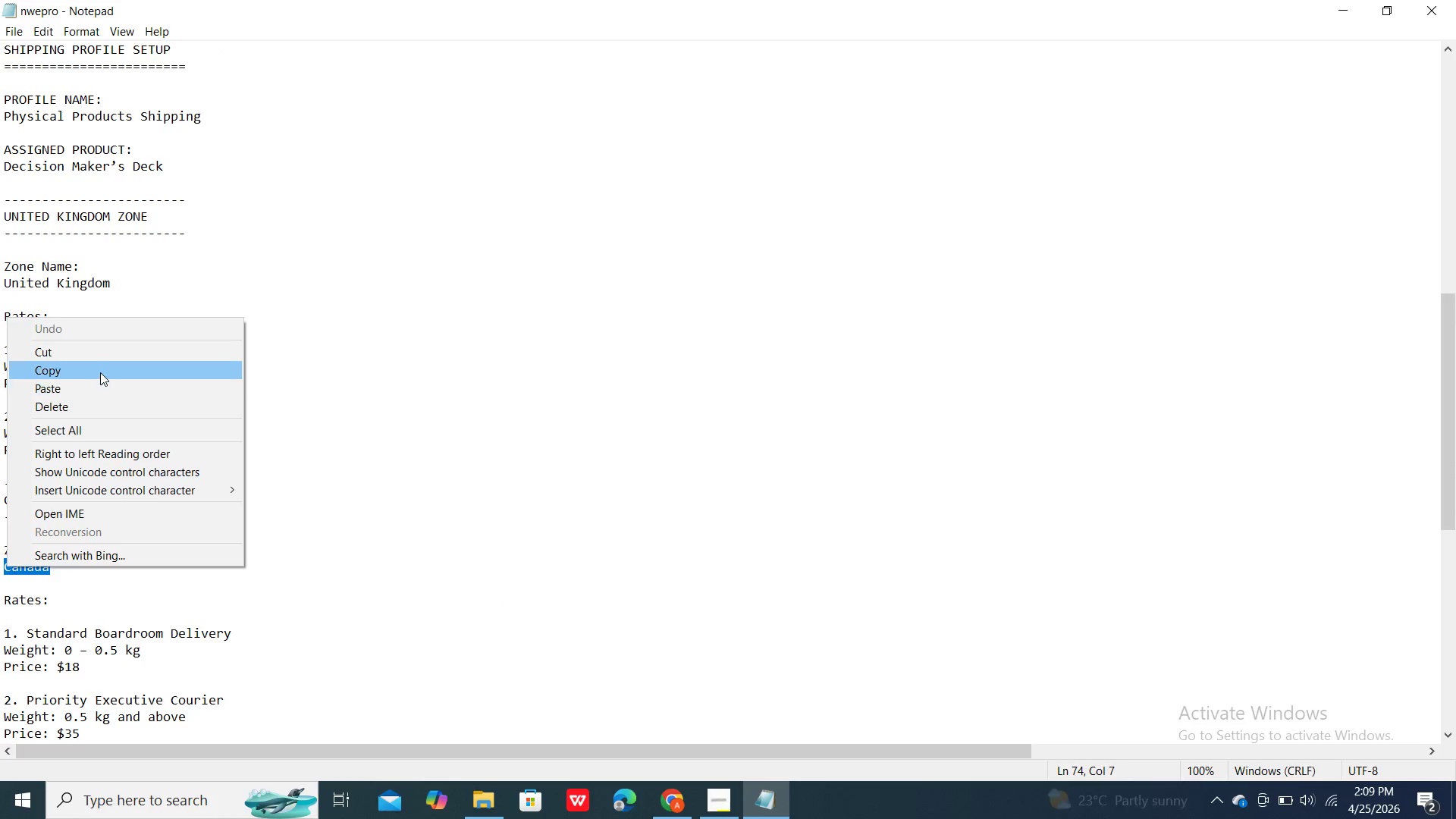 
left_click([100, 372])
 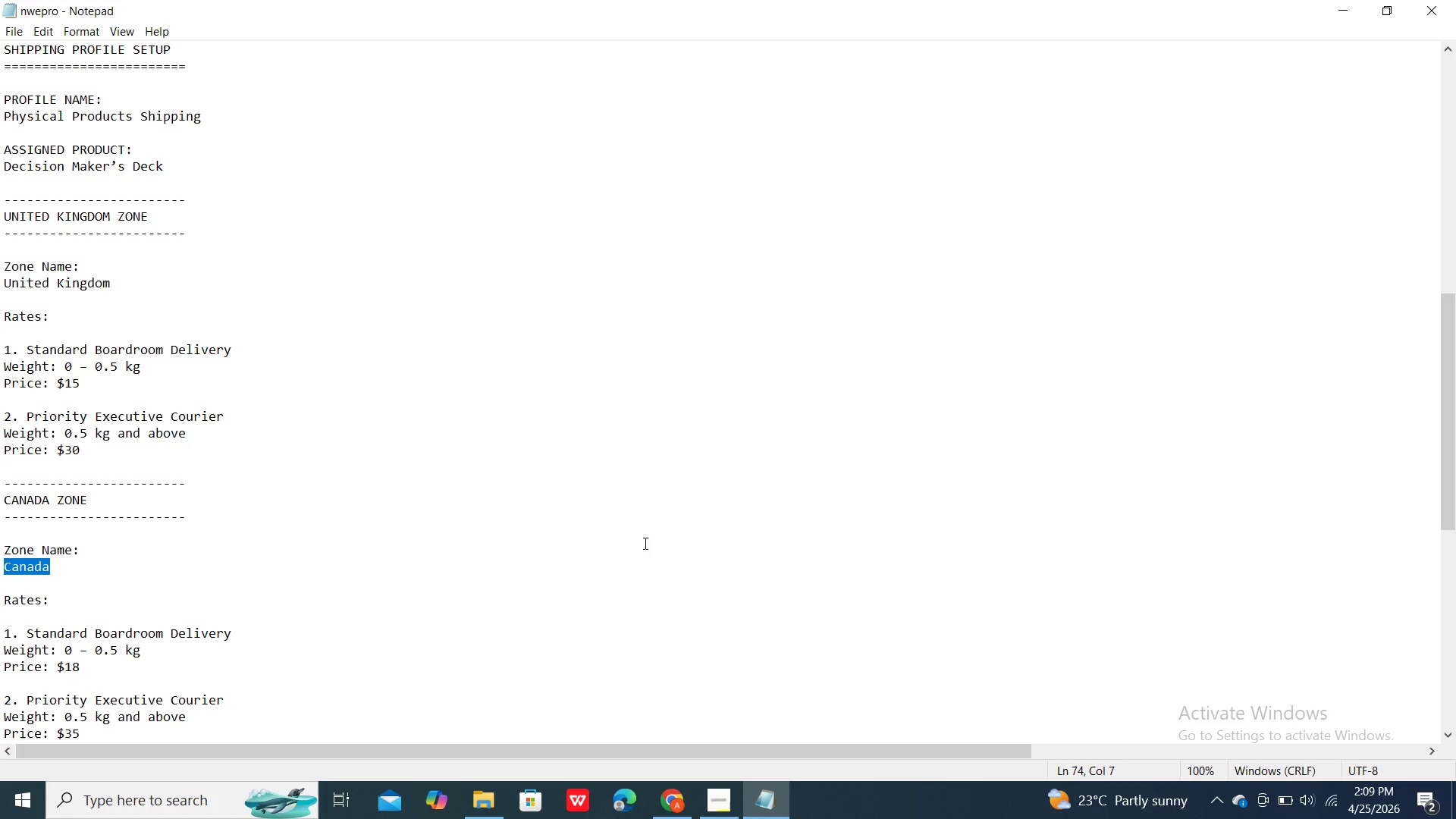 
wait(5.67)
 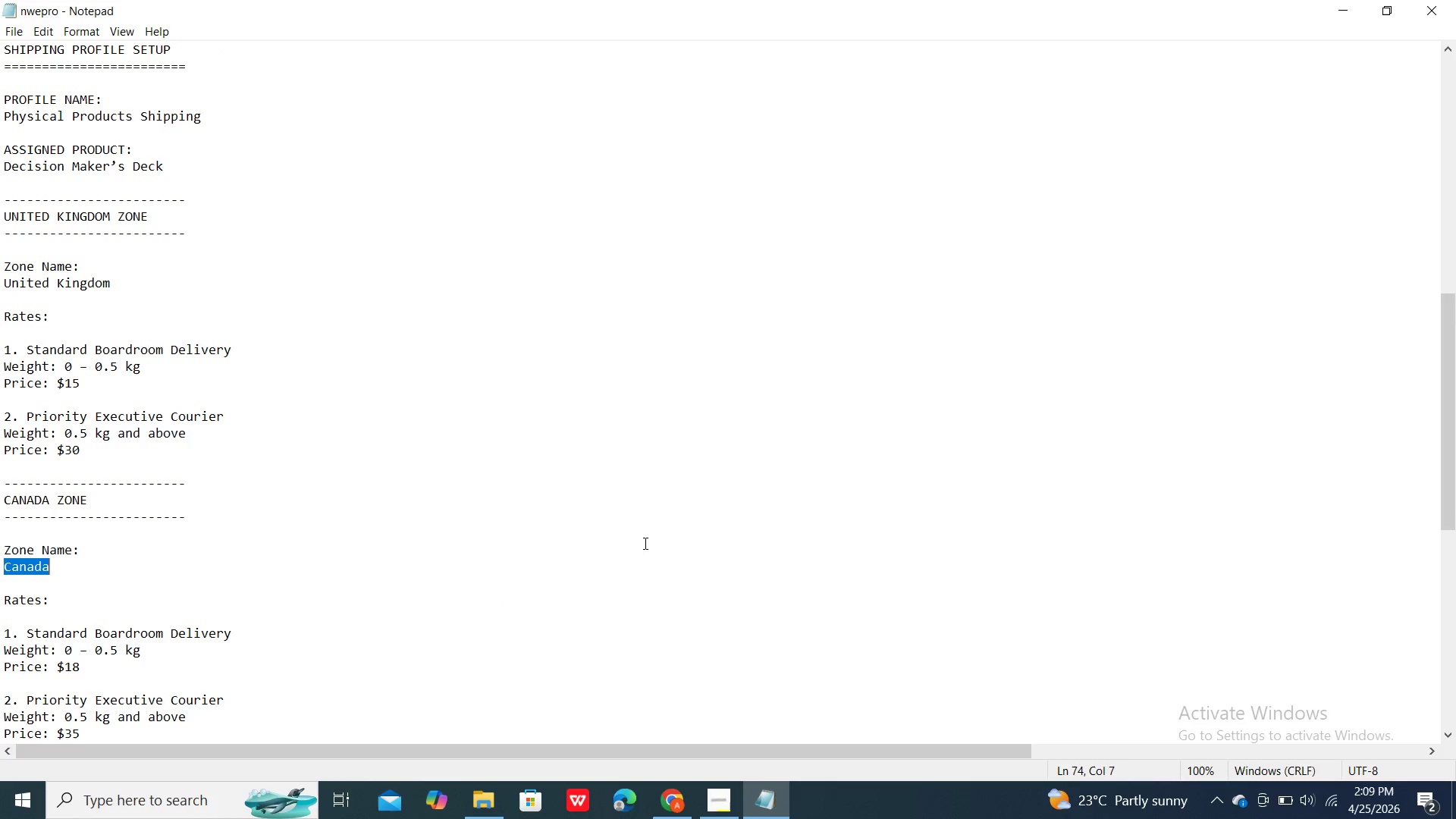 
scroll: coordinate [644, 543], scroll_direction: down, amount: 1.0
 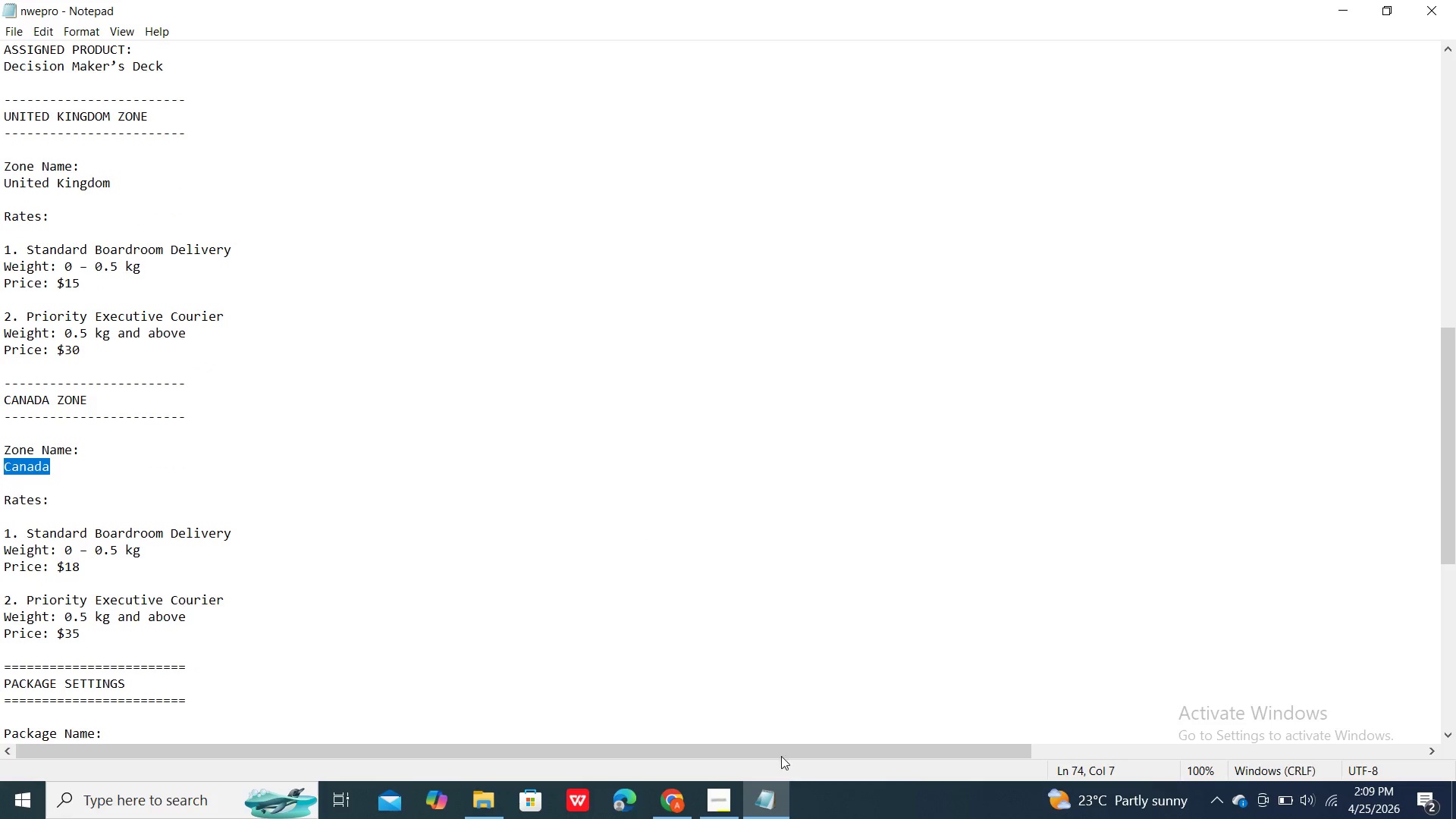 
left_click([669, 803])
 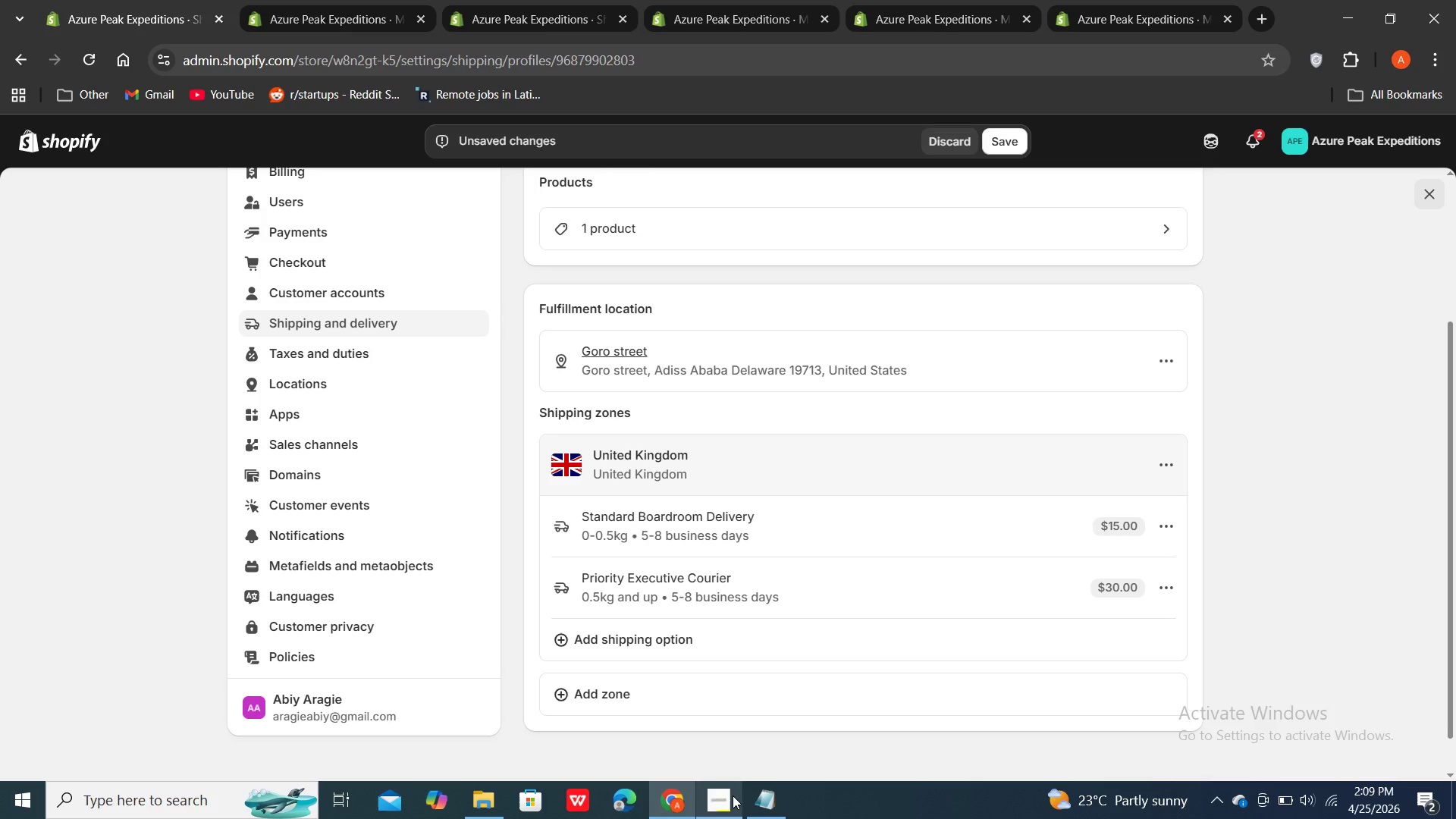 
left_click([733, 797])